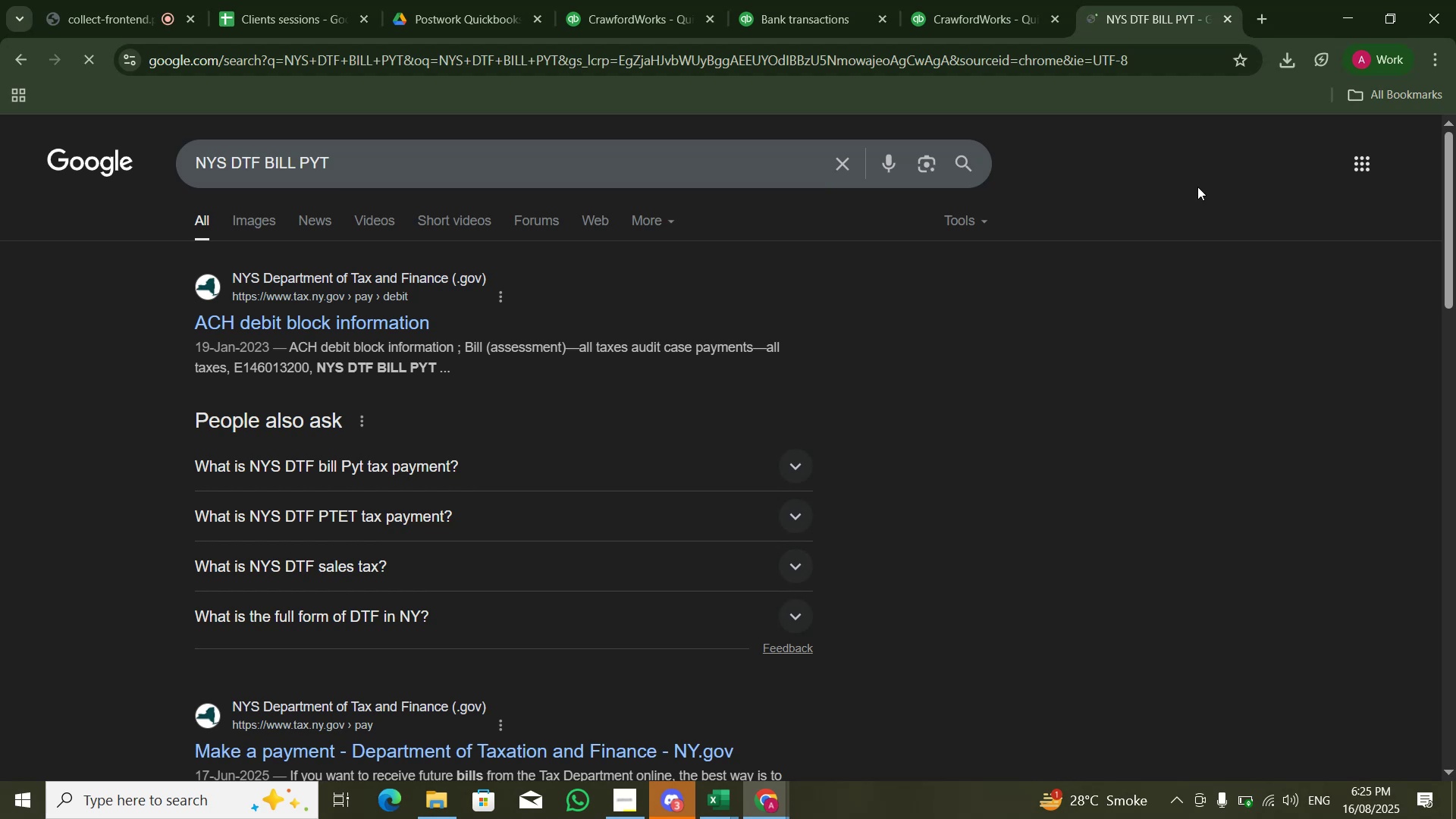 
scroll: coordinate [882, 327], scroll_direction: down, amount: 1.0
 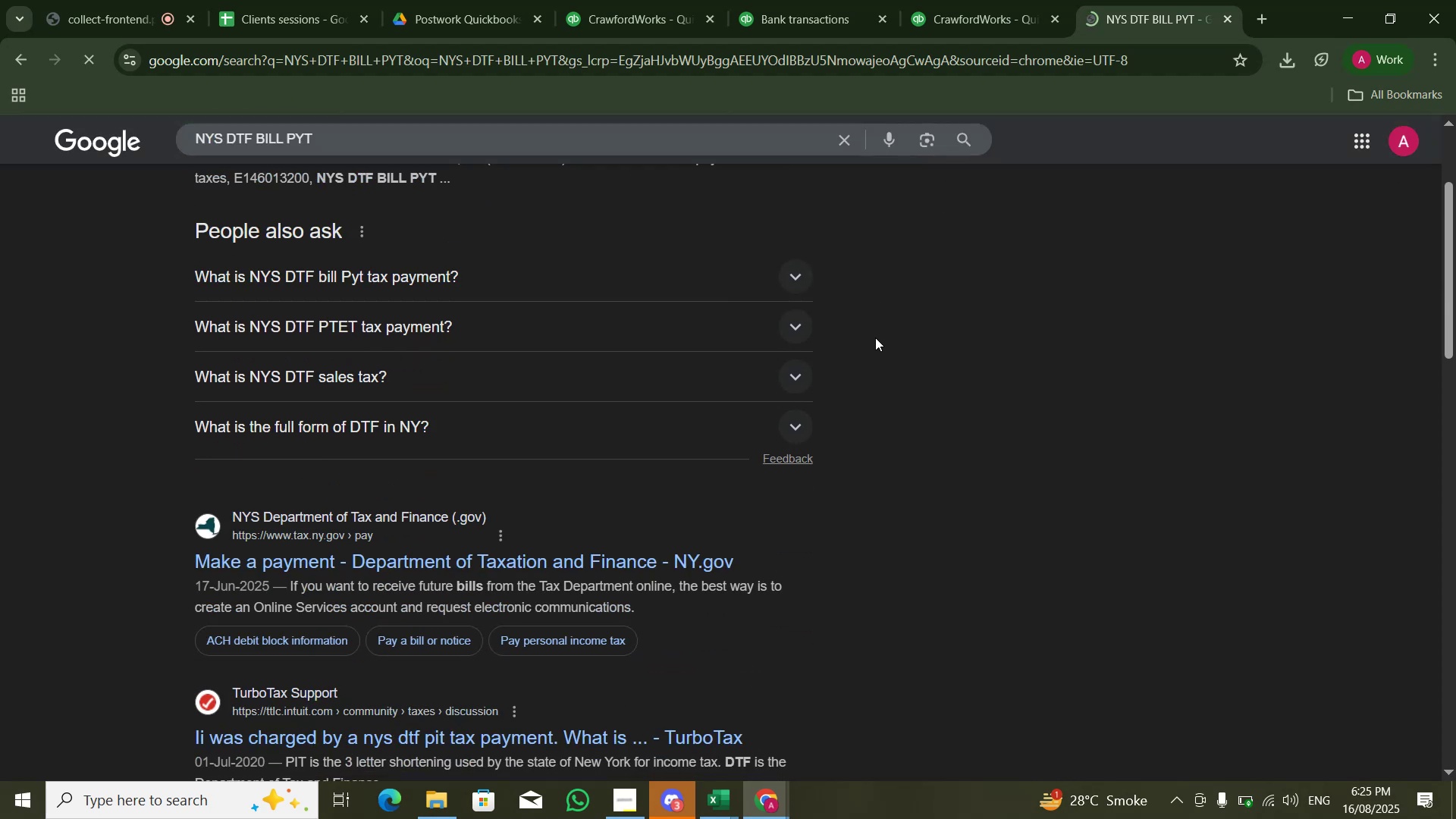 
scroll: coordinate [875, 337], scroll_direction: none, amount: 0.0
 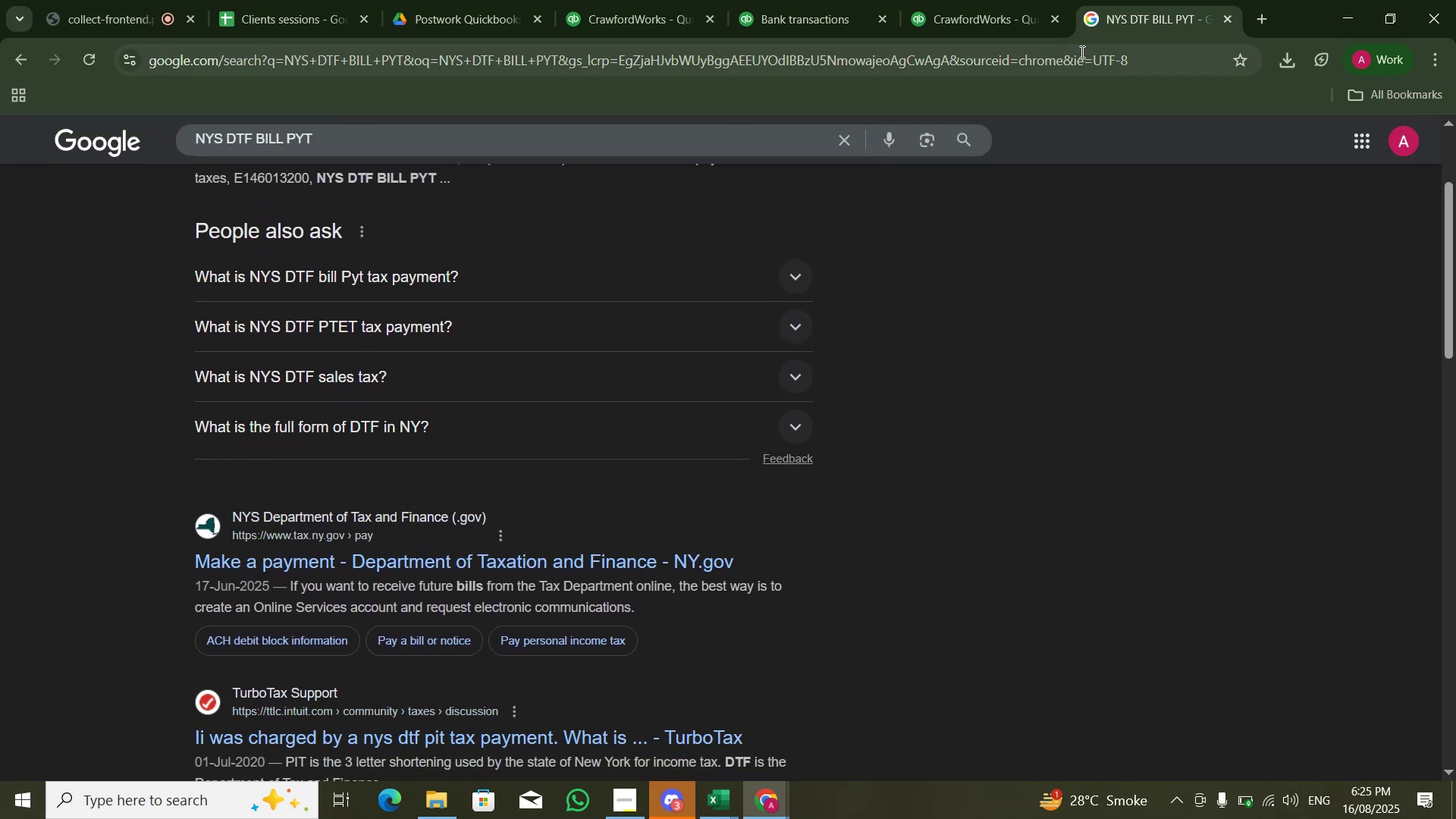 
left_click([1221, 20])
 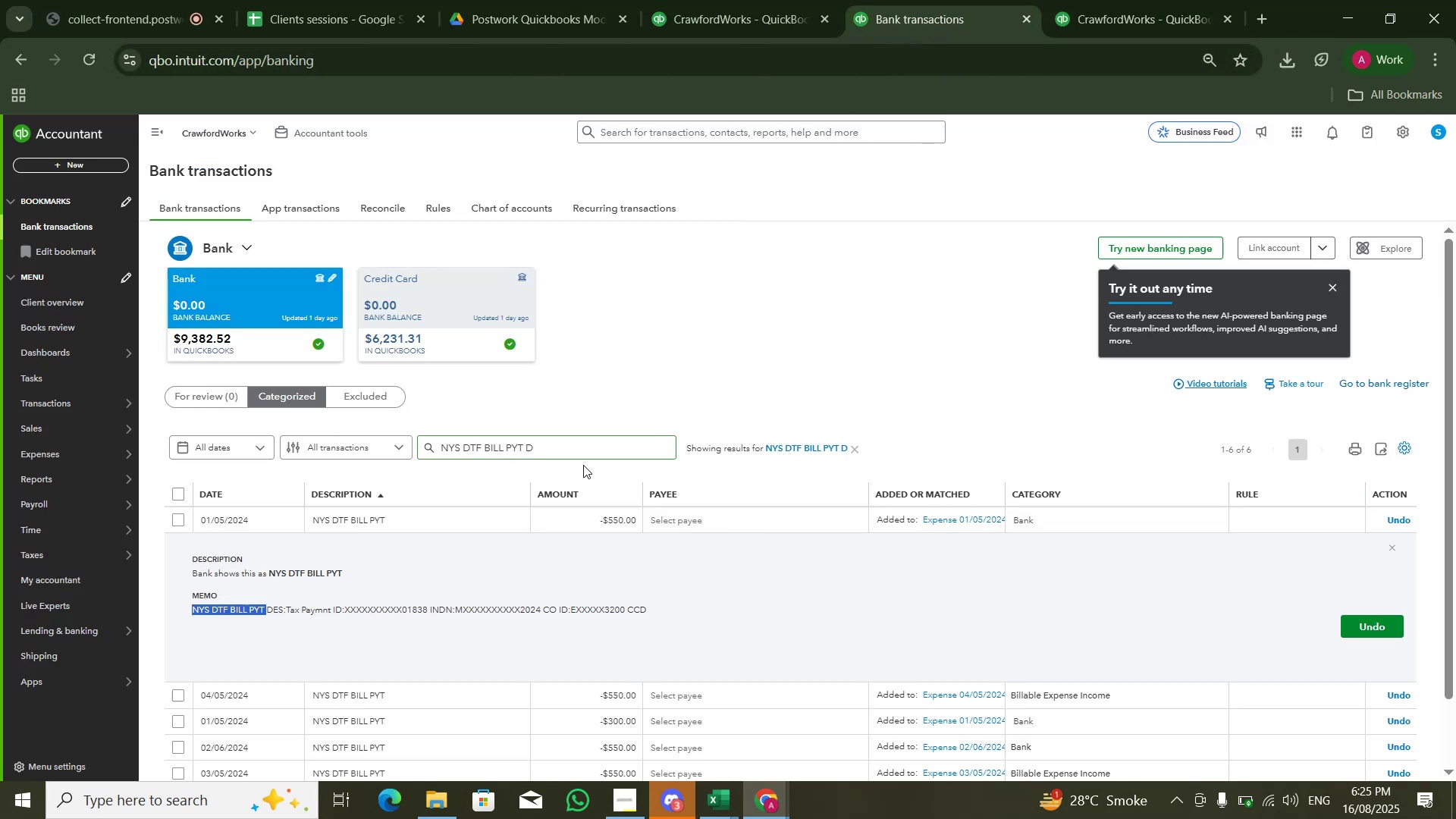 
left_click([175, 494])
 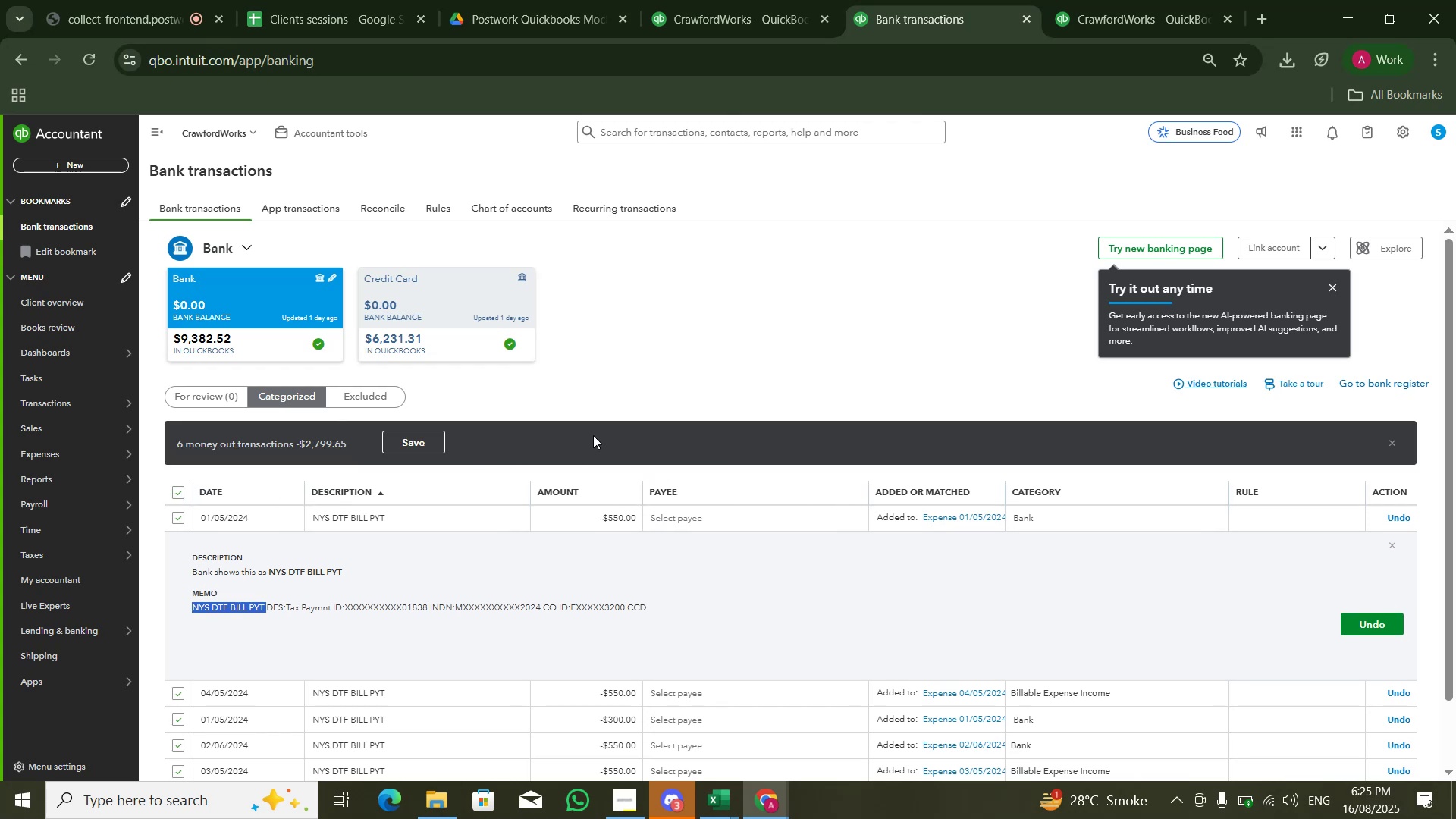 
left_click([328, 516])
 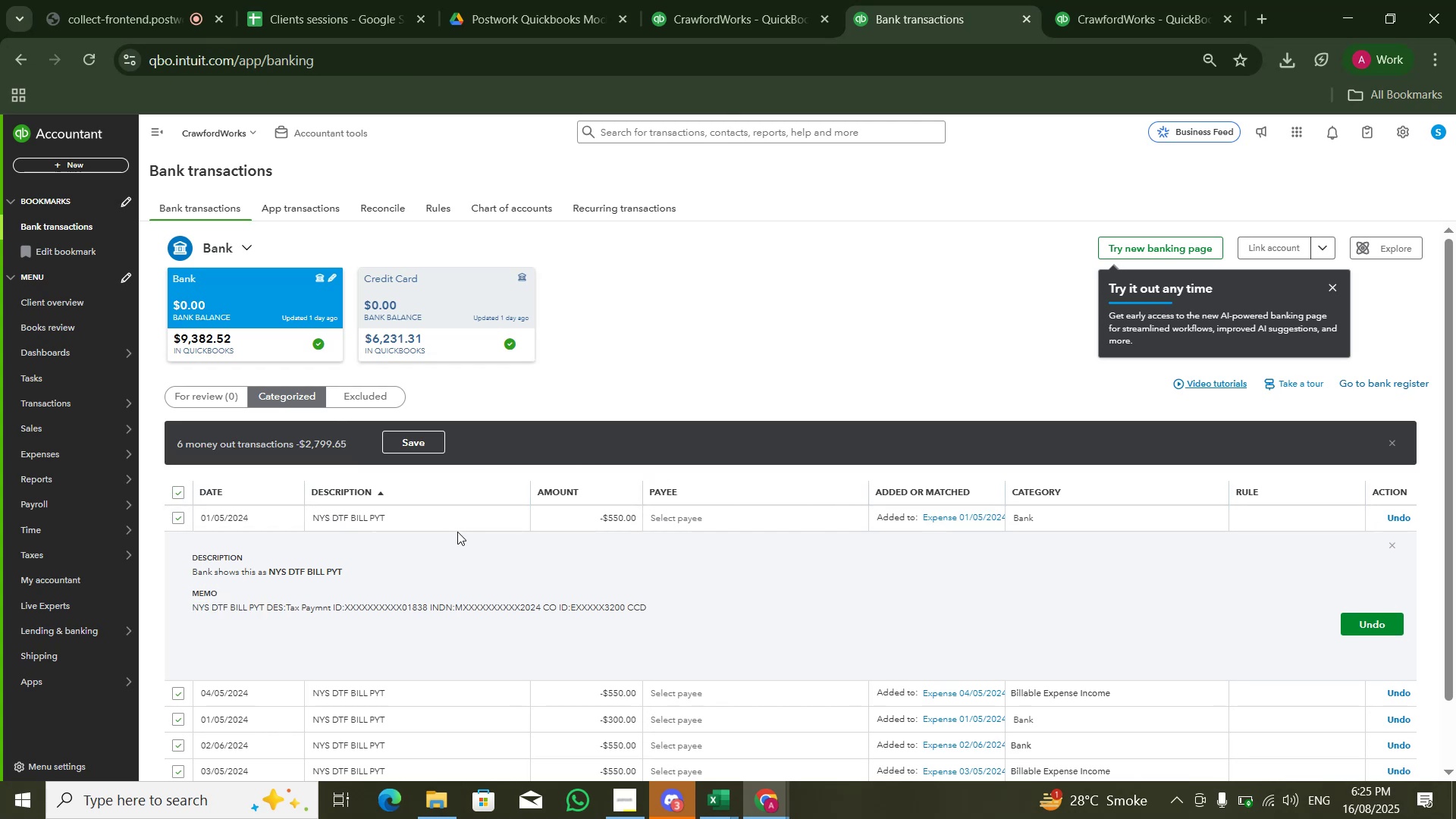 
left_click([472, 512])
 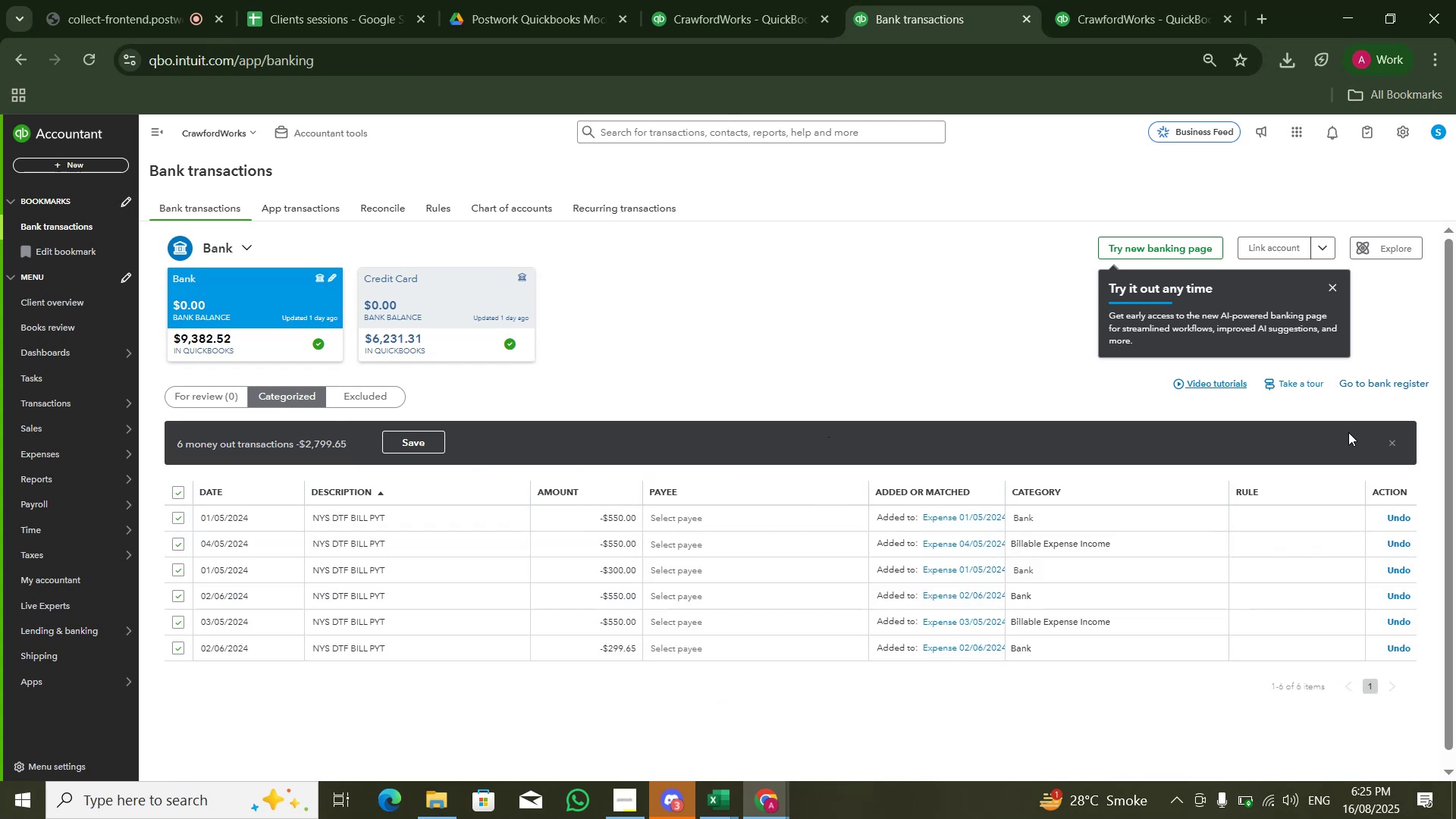 
double_click([1391, 447])
 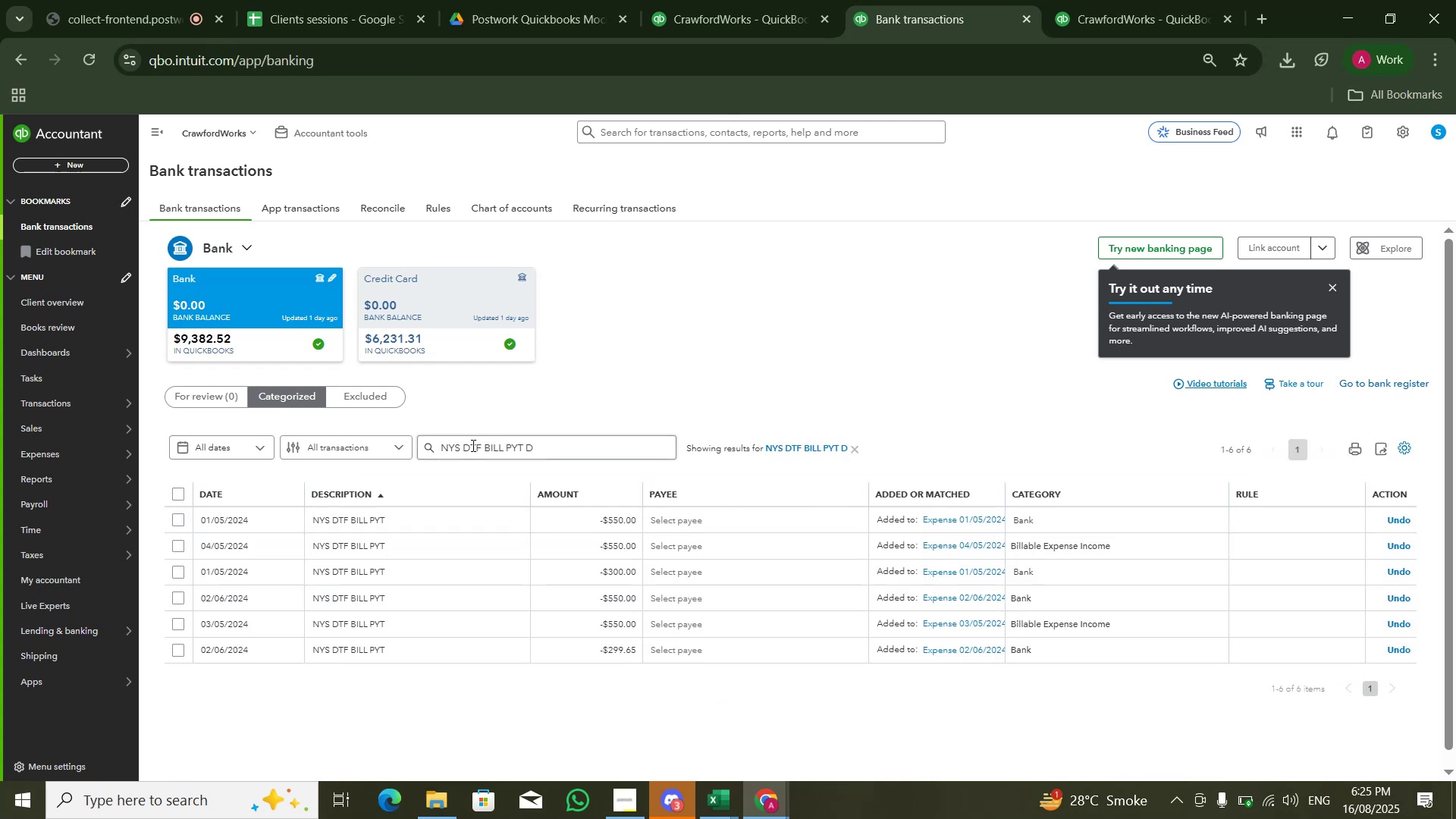 
left_click([690, 400])
 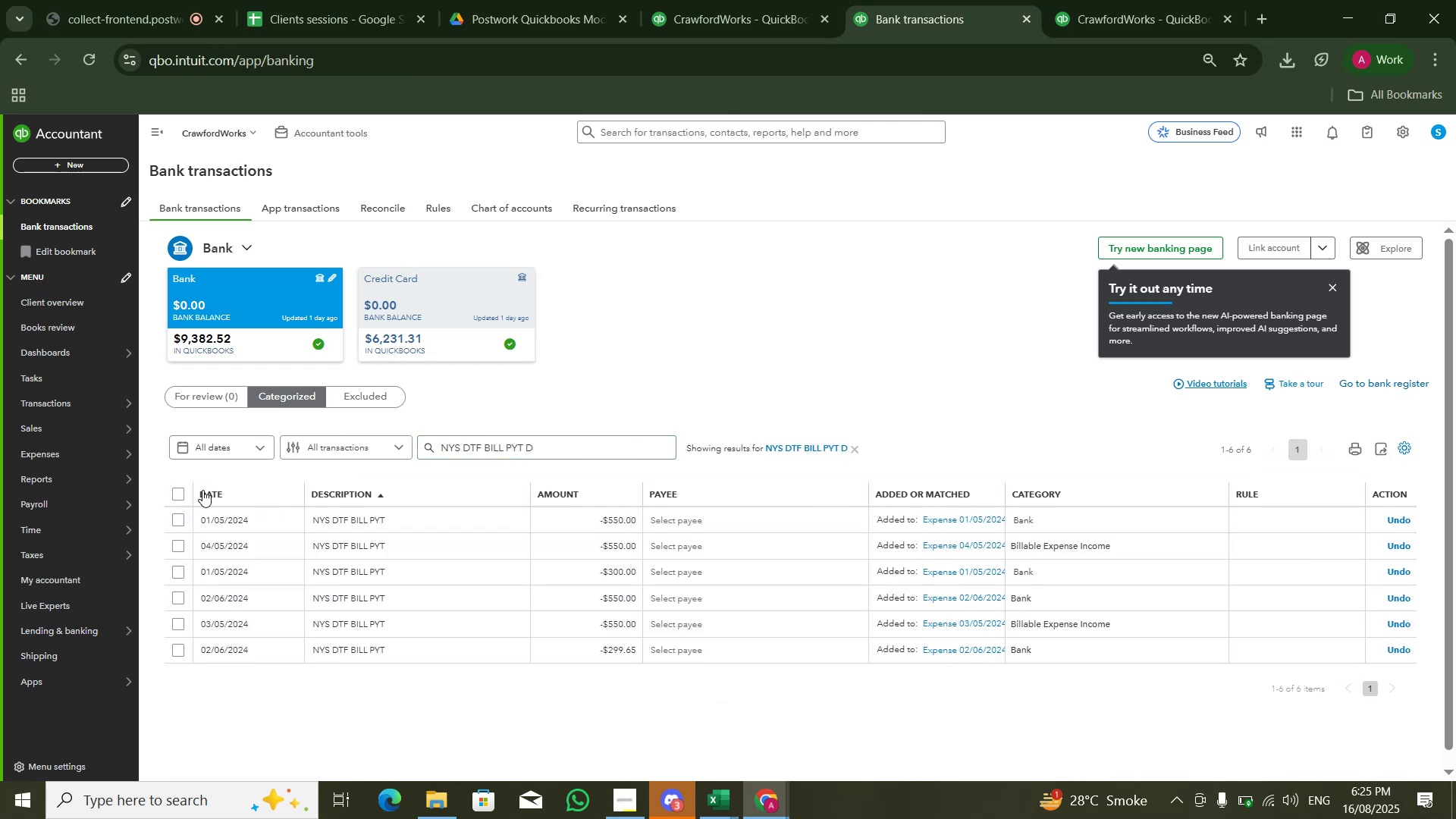 
left_click([179, 491])
 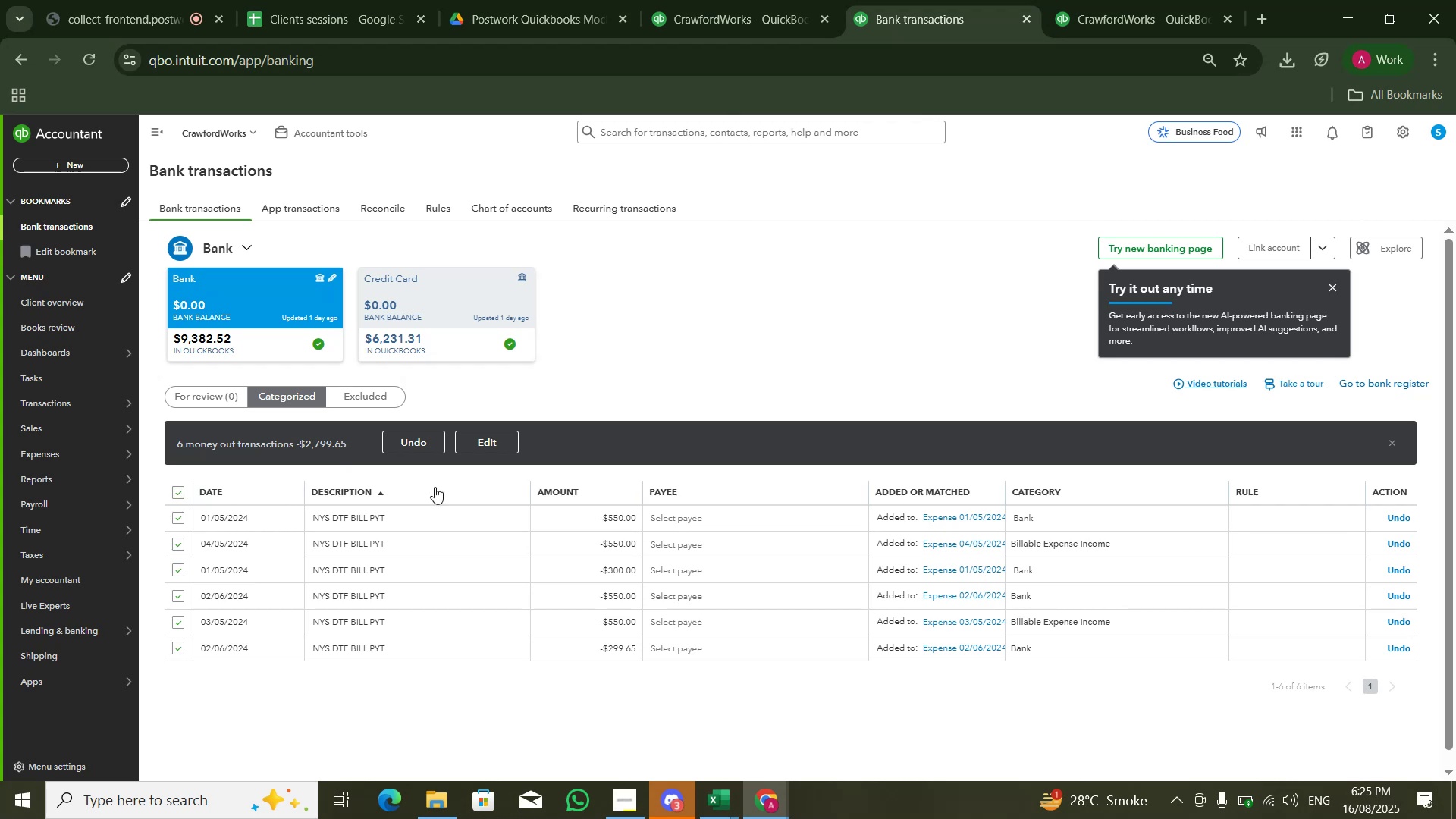 
left_click([479, 450])
 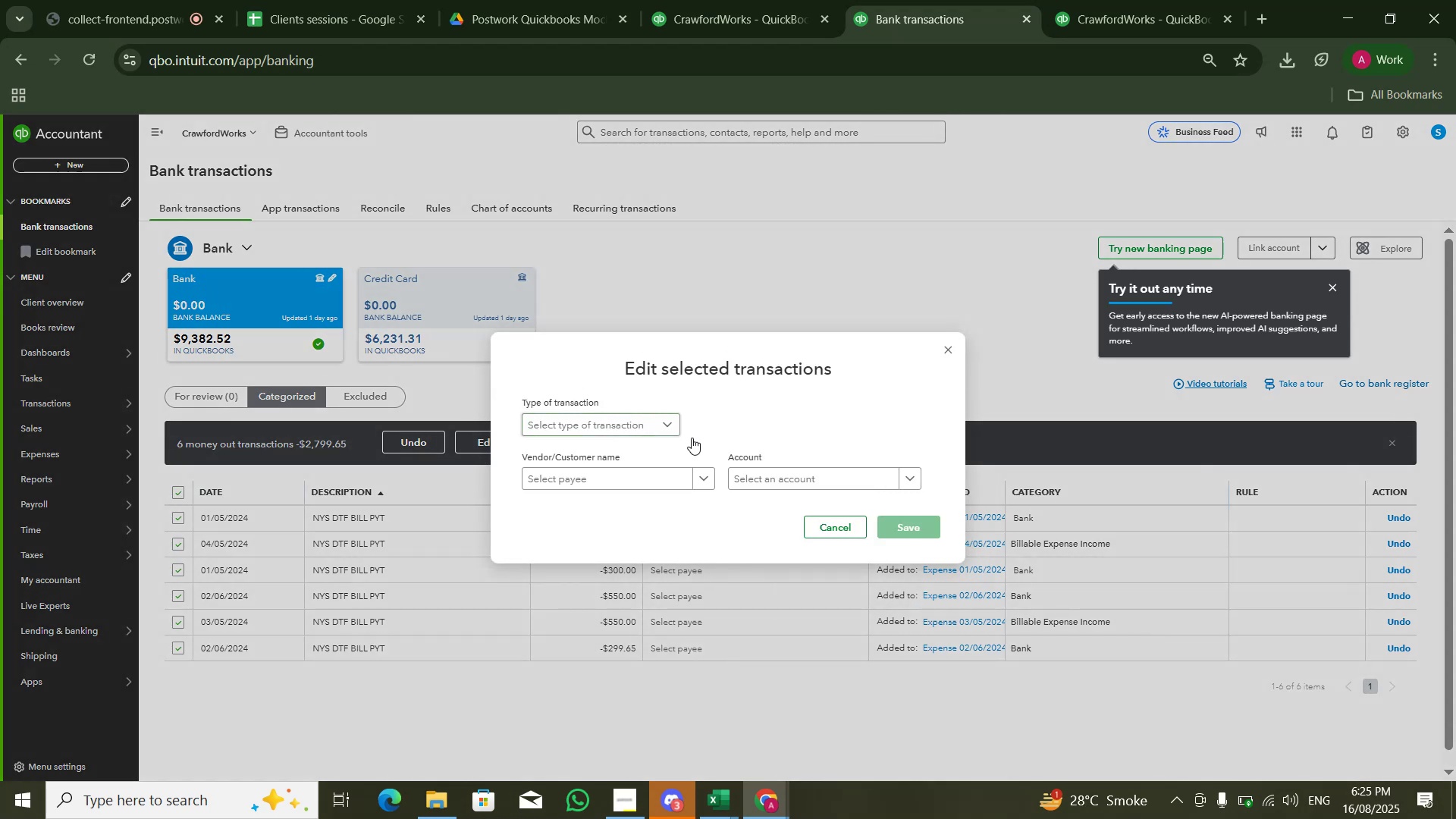 
left_click([800, 481])
 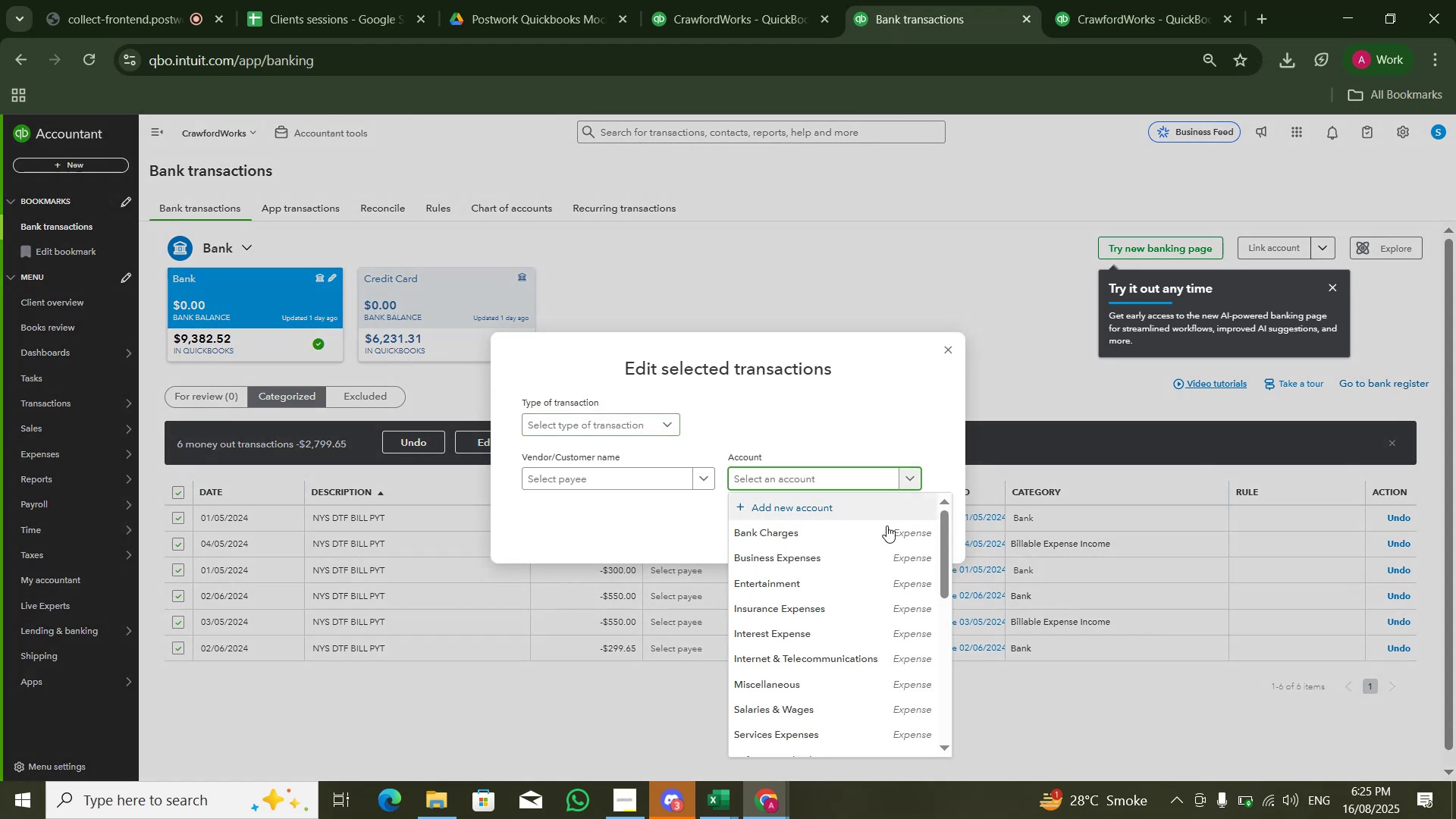 
scroll: coordinate [893, 540], scroll_direction: down, amount: 5.0
 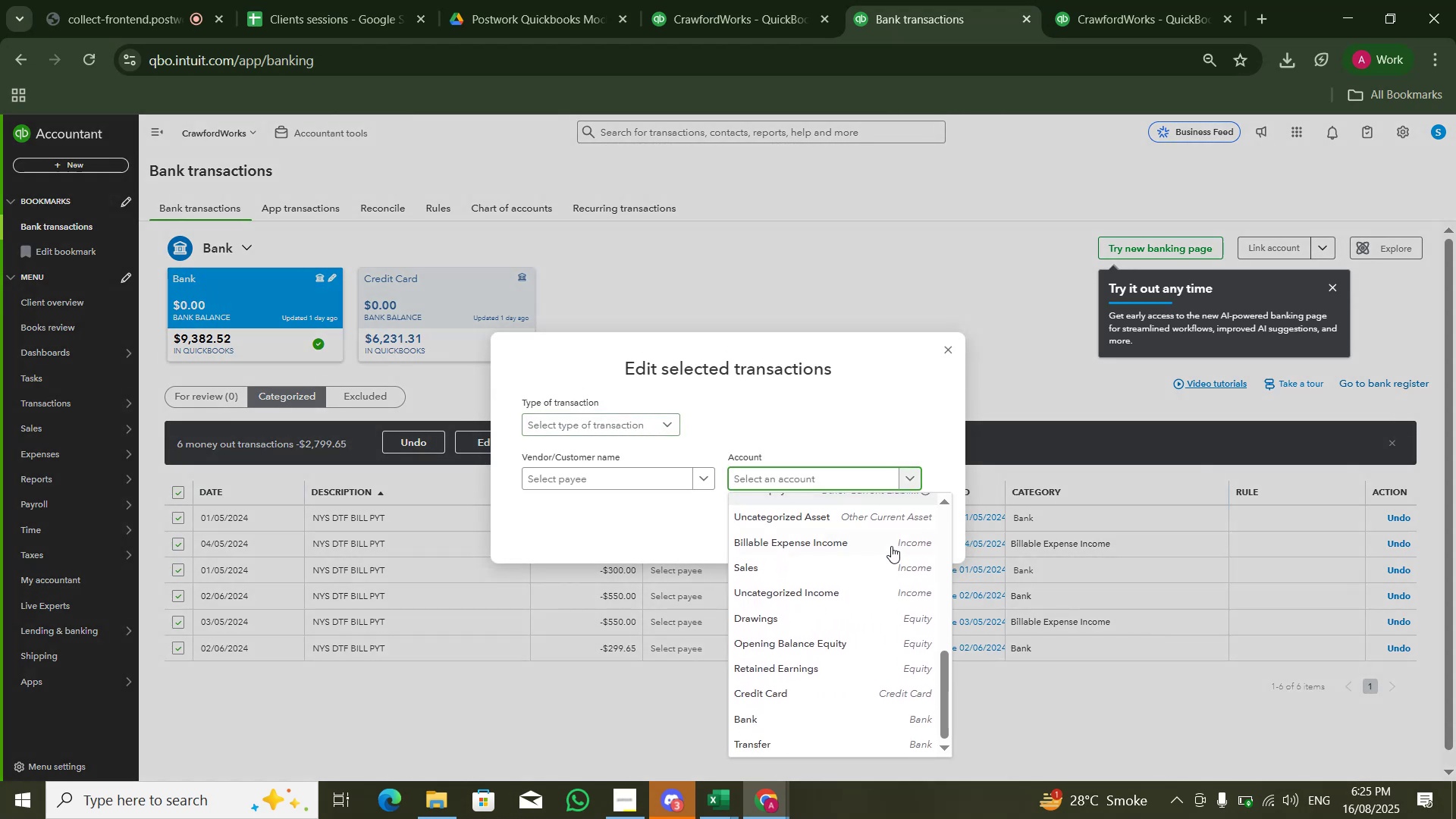 
scroll: coordinate [876, 588], scroll_direction: none, amount: 0.0
 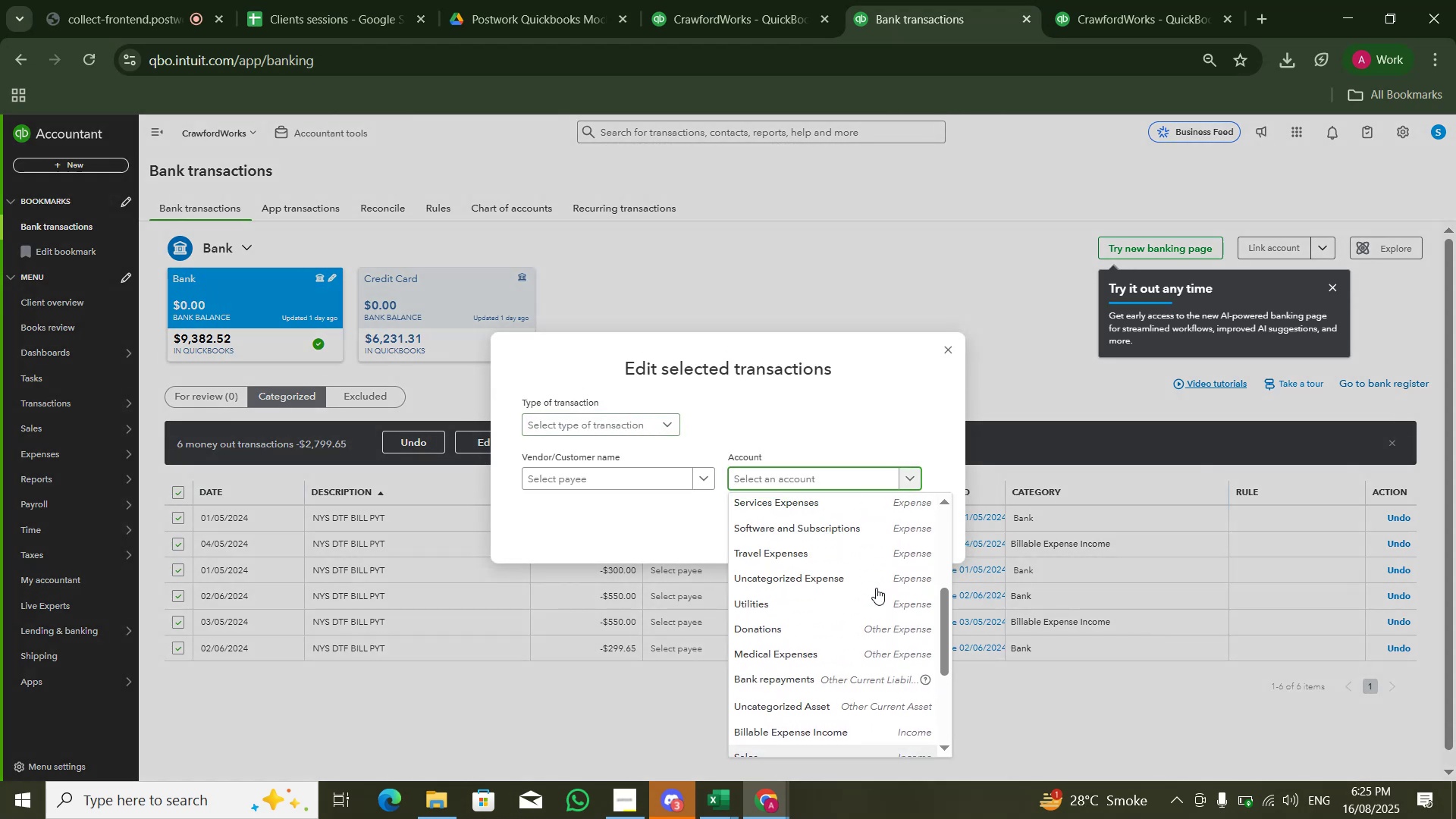 
scroll: coordinate [874, 592], scroll_direction: up, amount: 3.0
 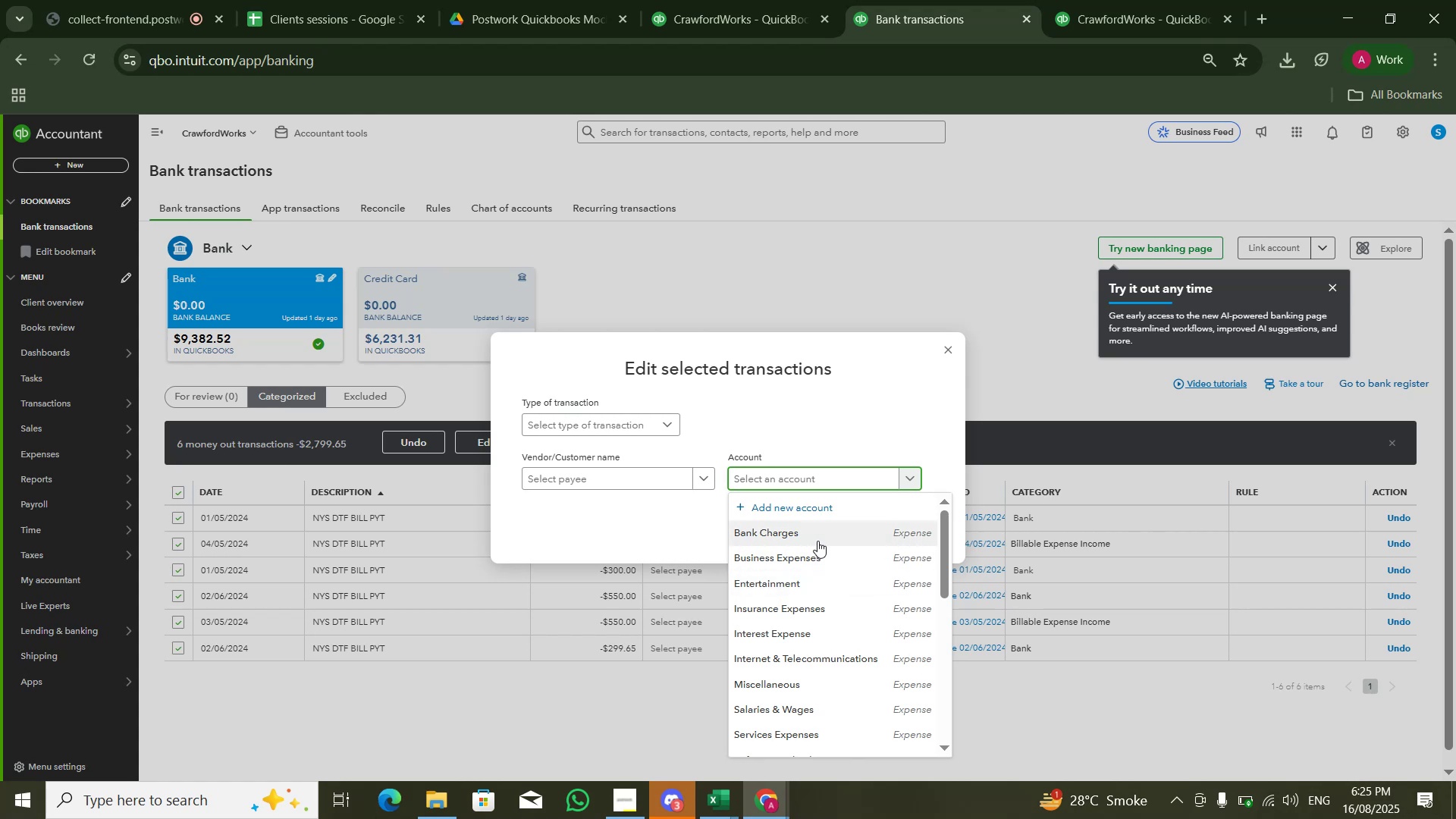 
type(tax)
 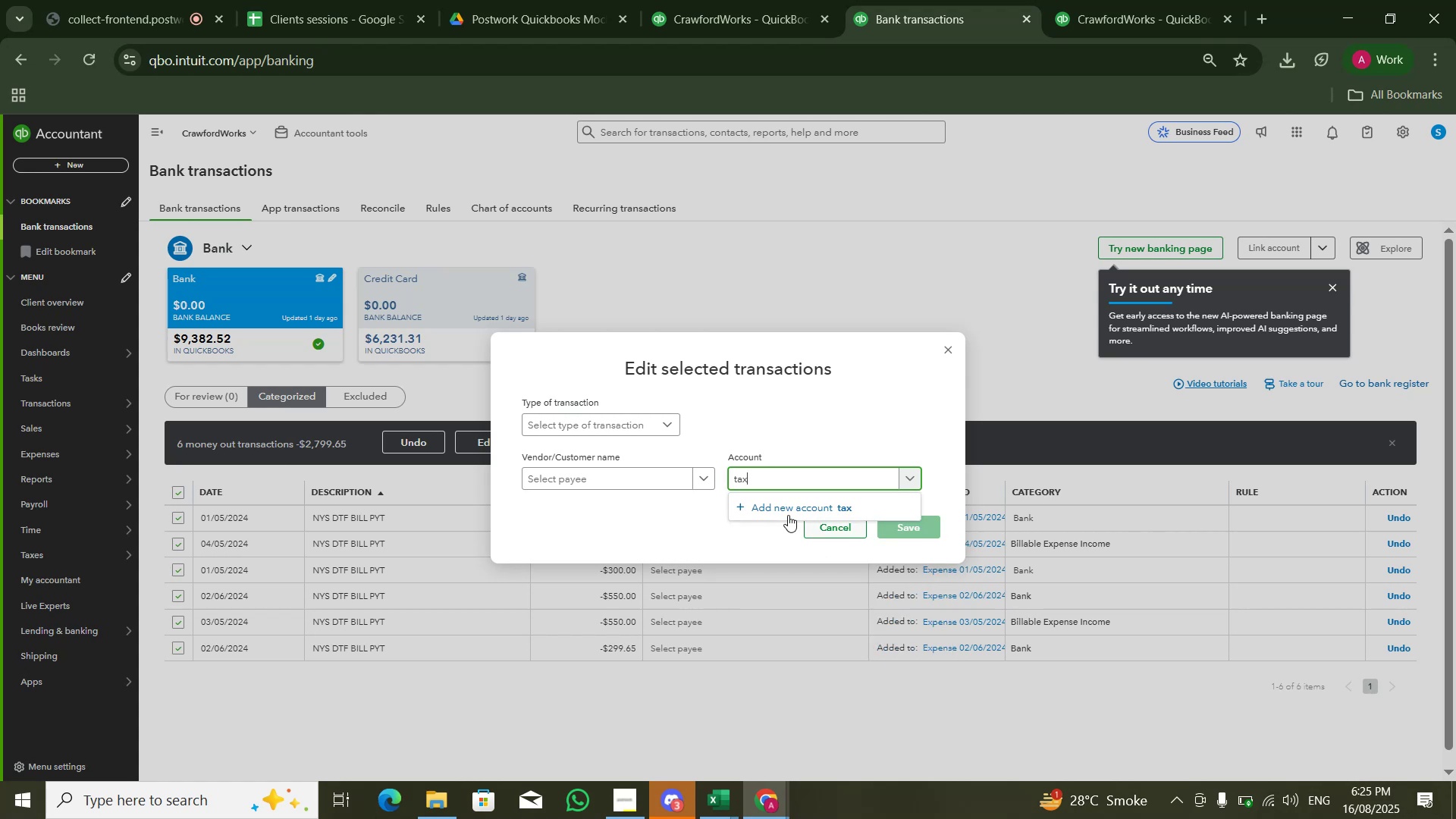 
left_click([740, 504])
 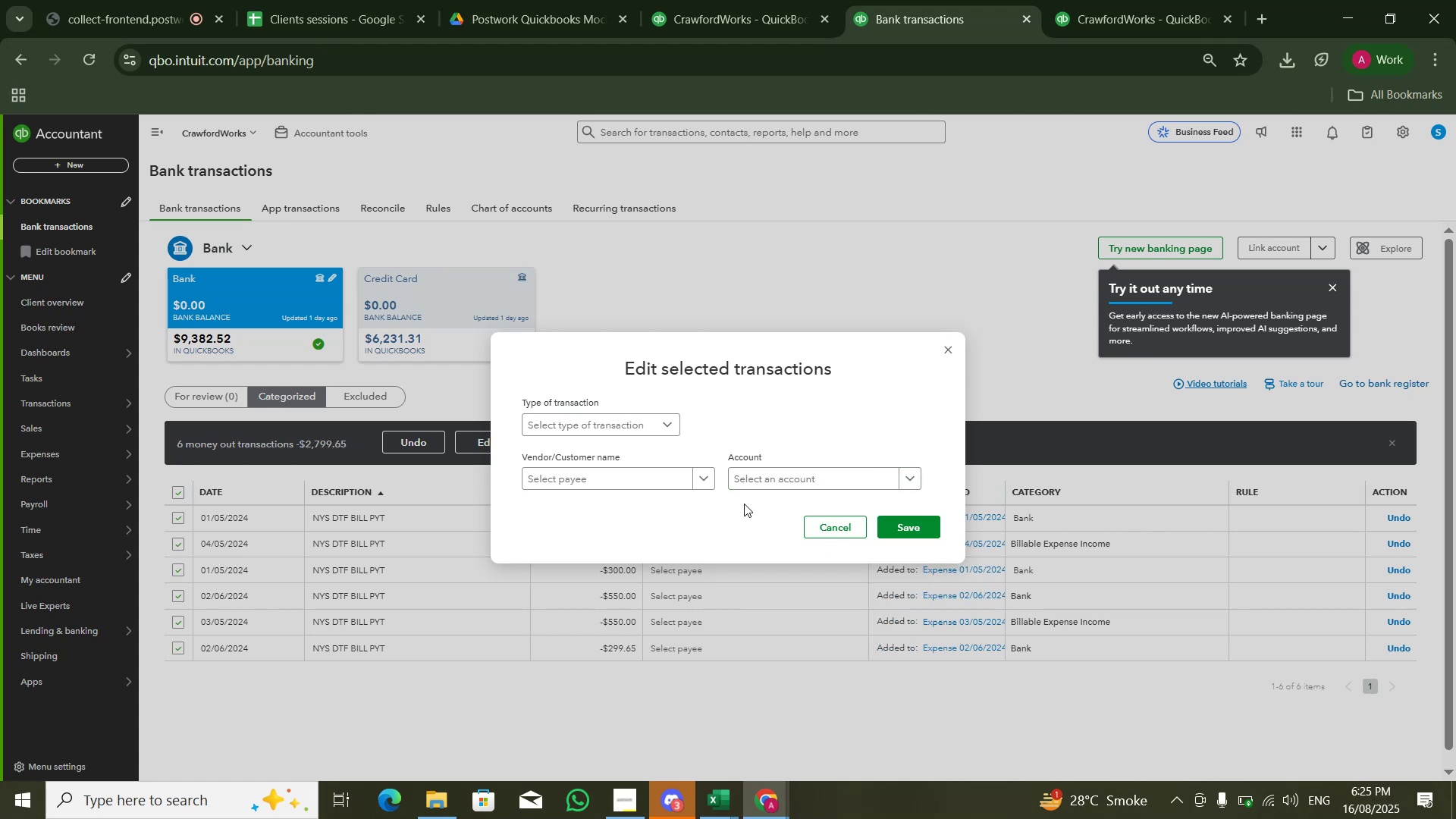 
left_click([796, 486])
 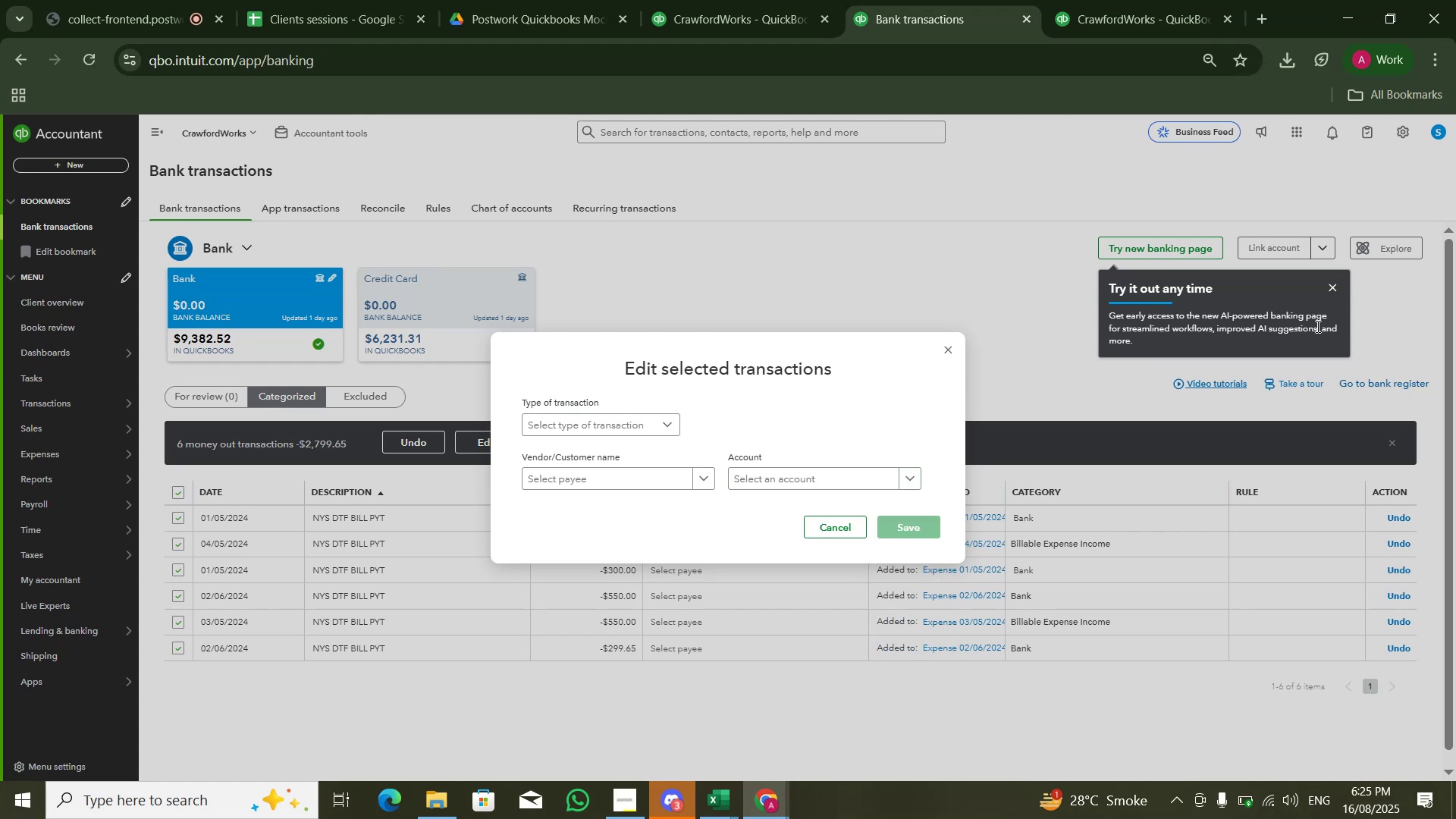 
left_click([1332, 284])
 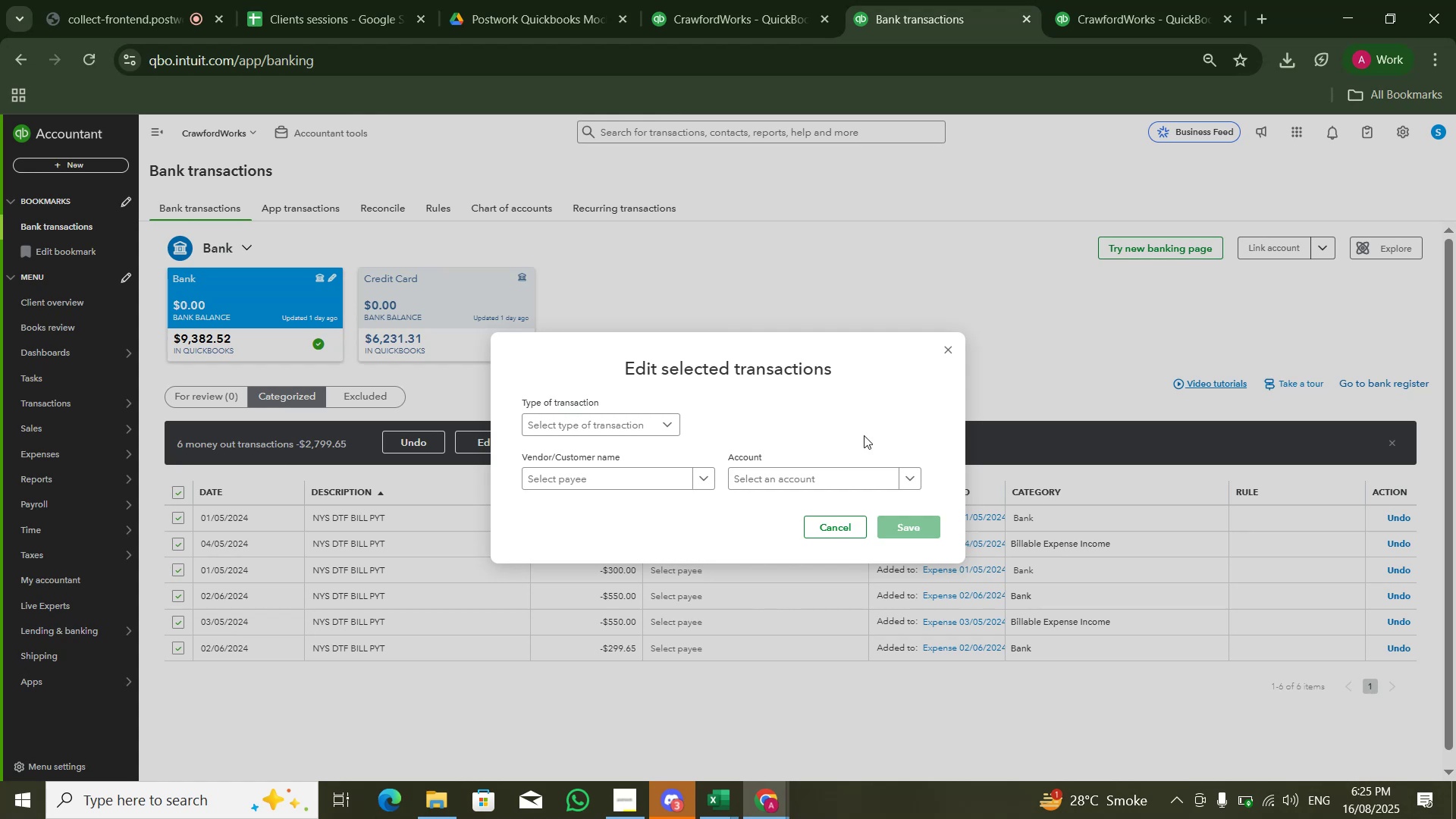 
left_click([854, 458])
 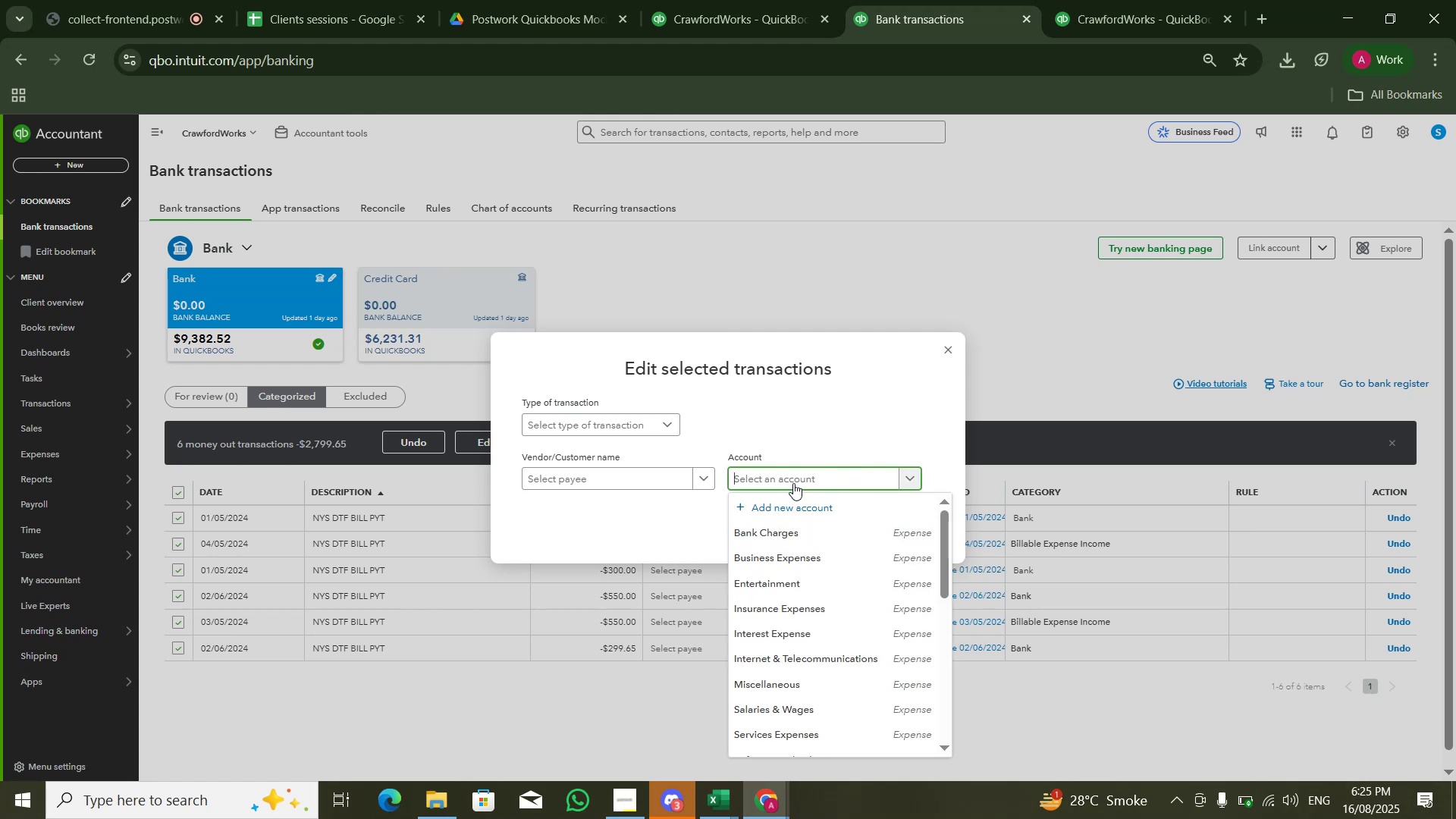 
left_click([784, 501])
 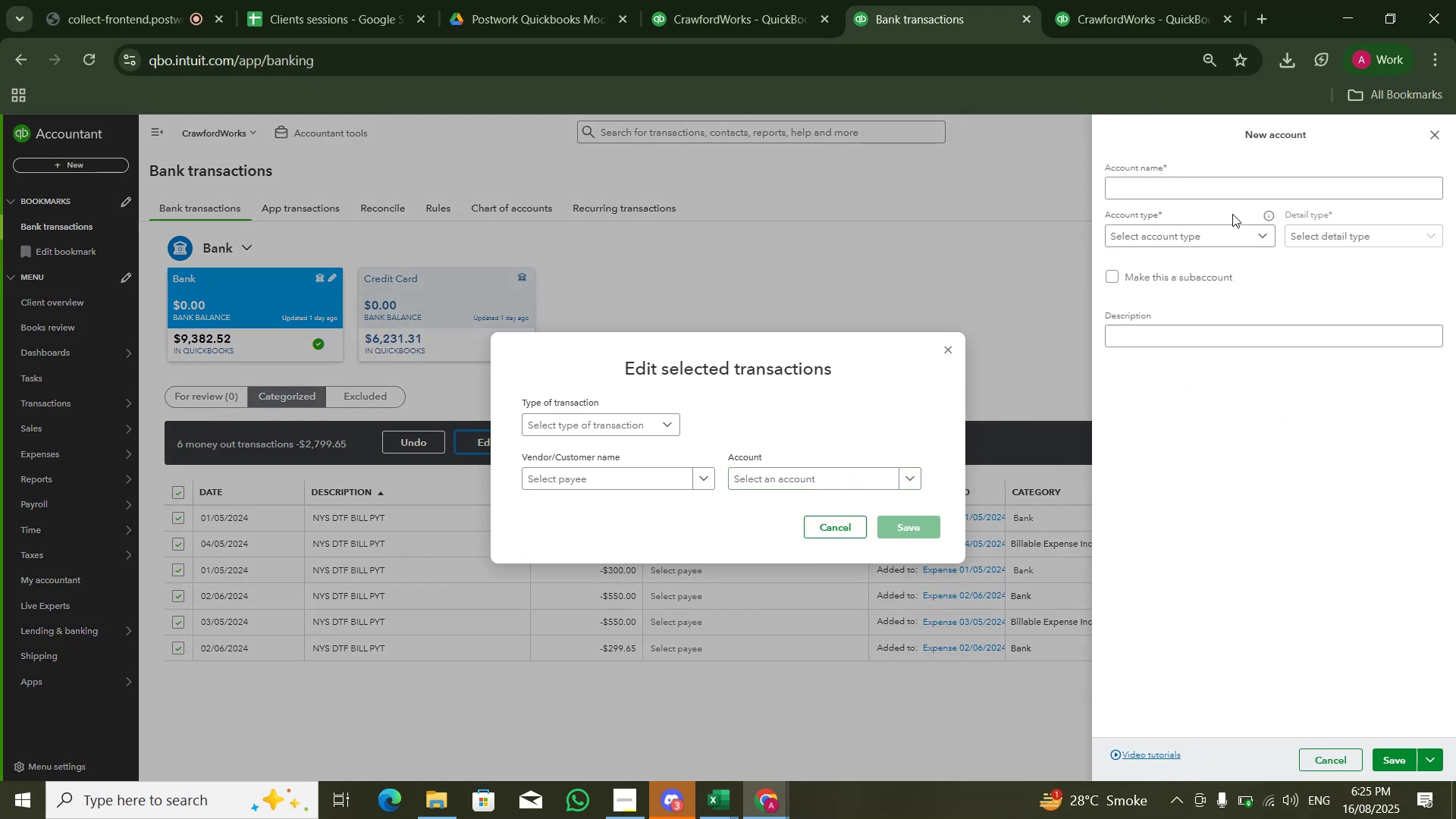 
left_click([1222, 195])
 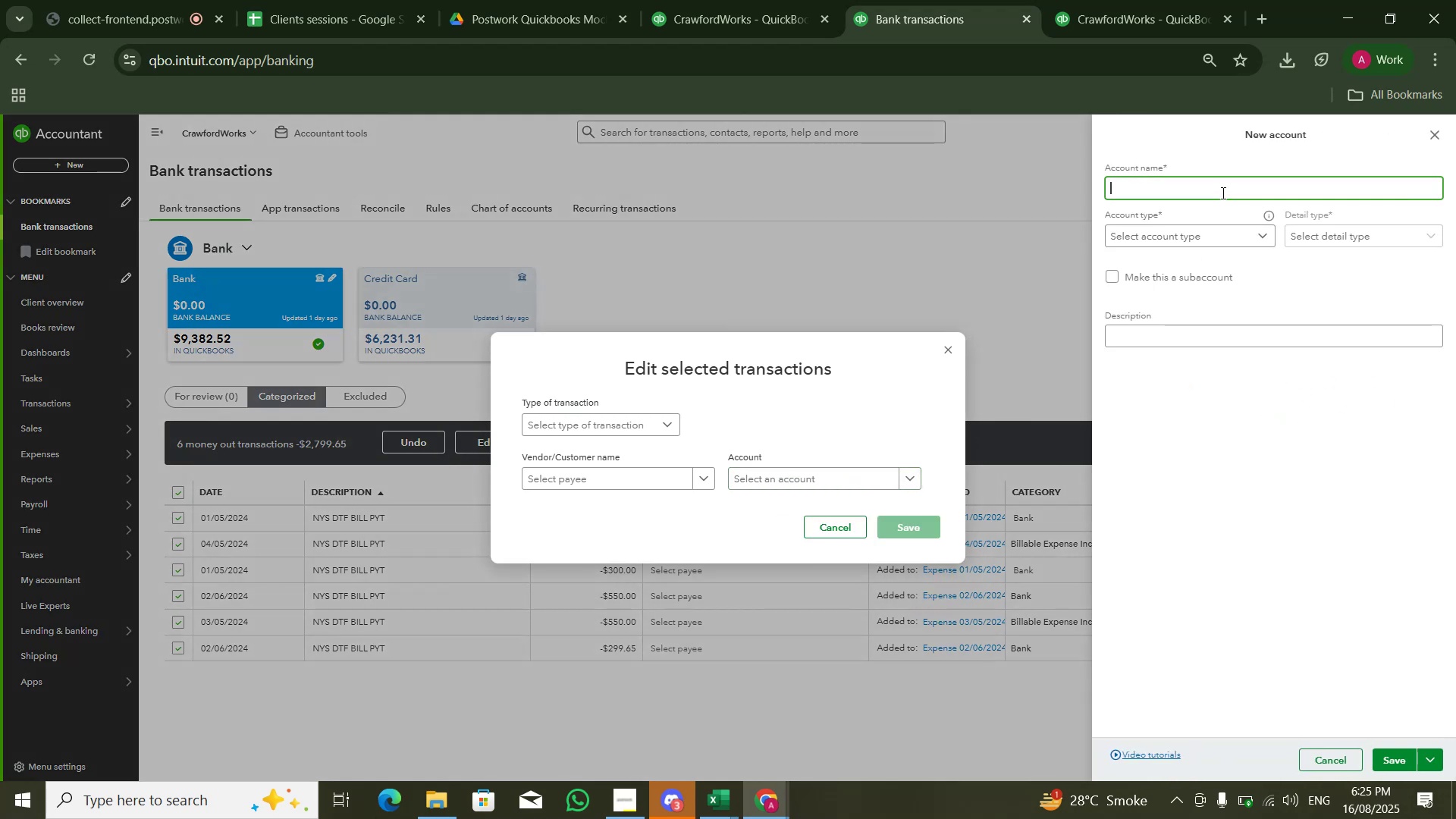 
type(TAX Expense)
 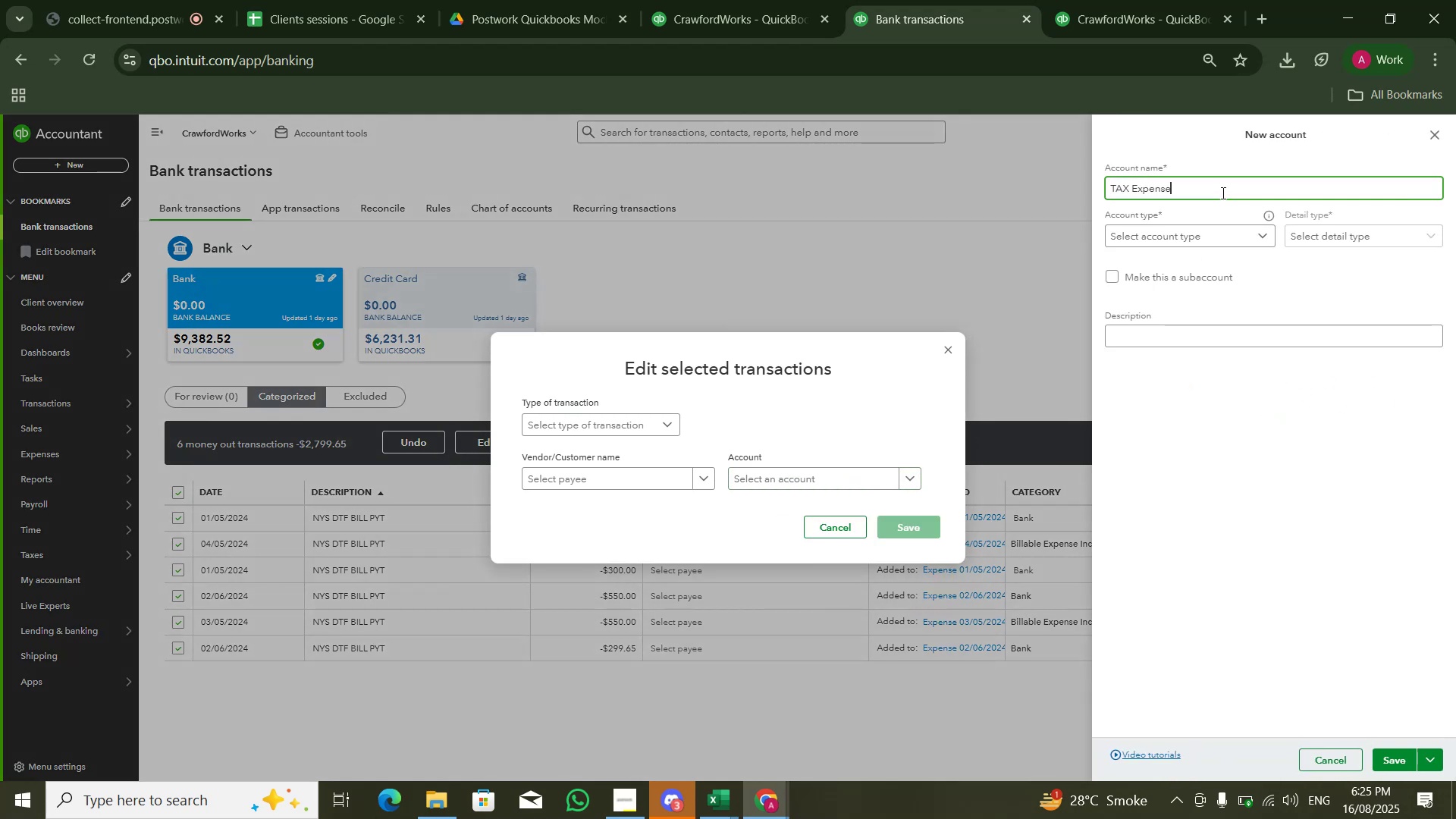 
key(Control+ArrowLeft)
 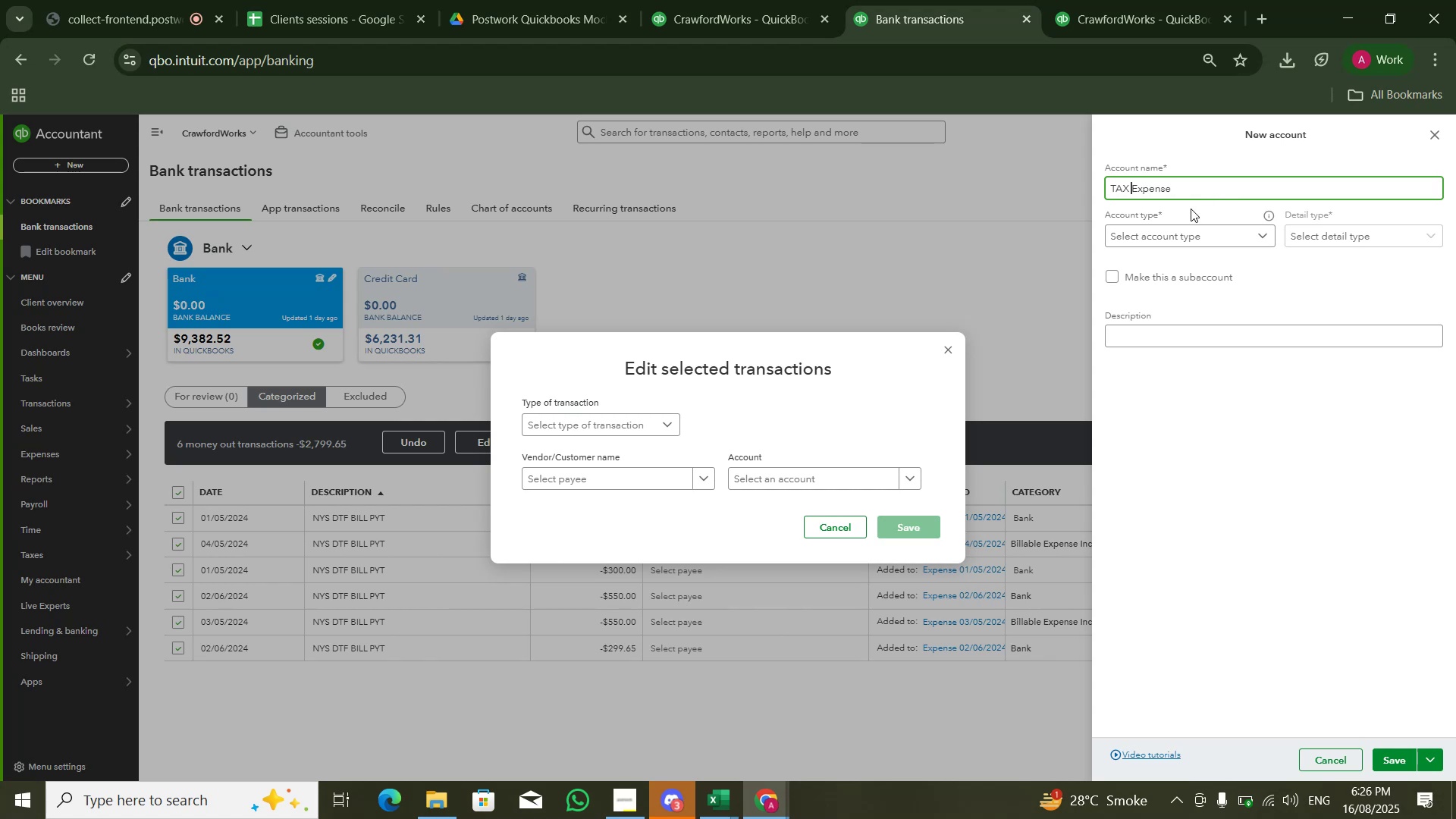 
key(ArrowLeft)
 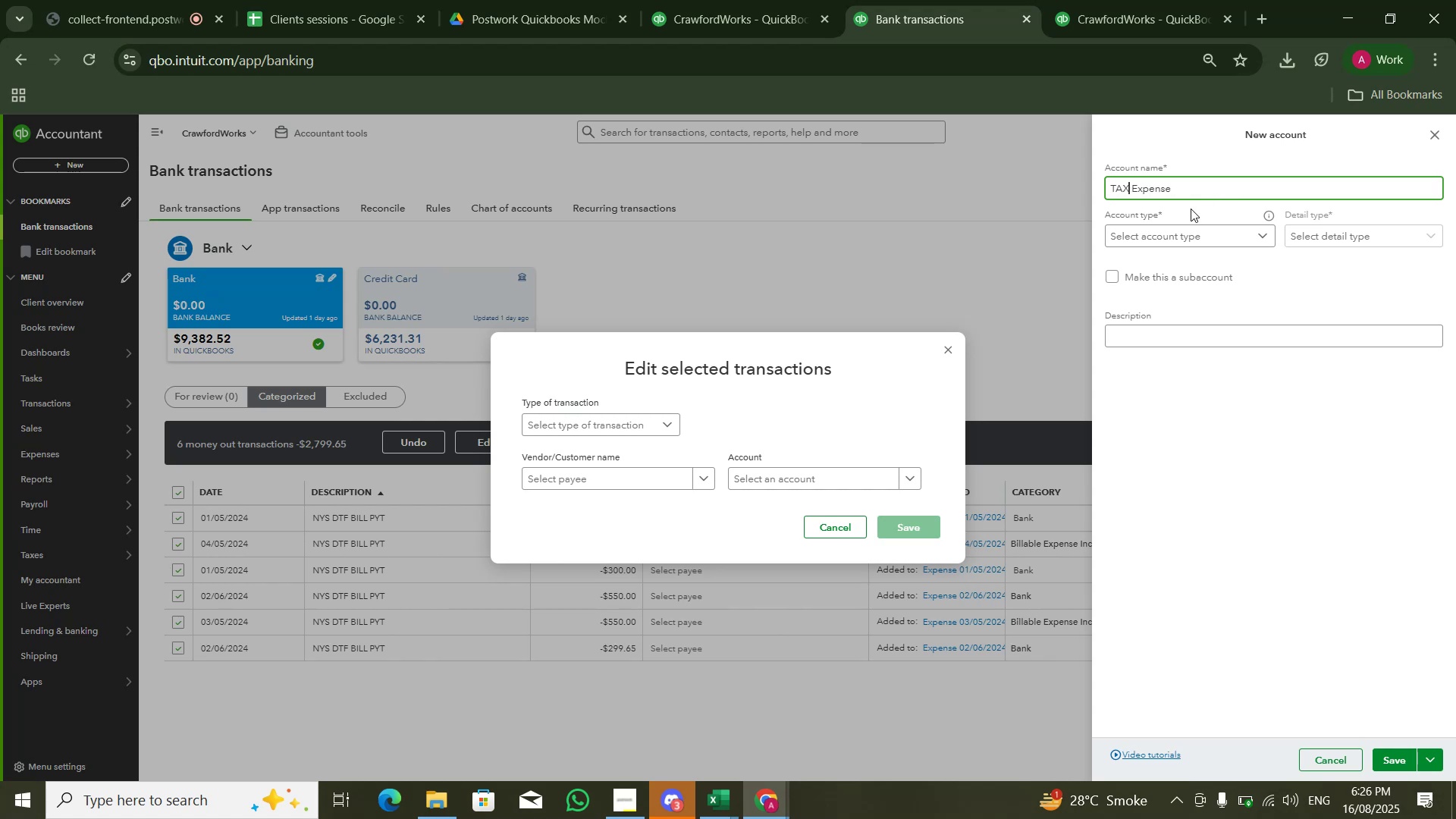 
key(Backspace)
key(Backspace)
type(ax)
 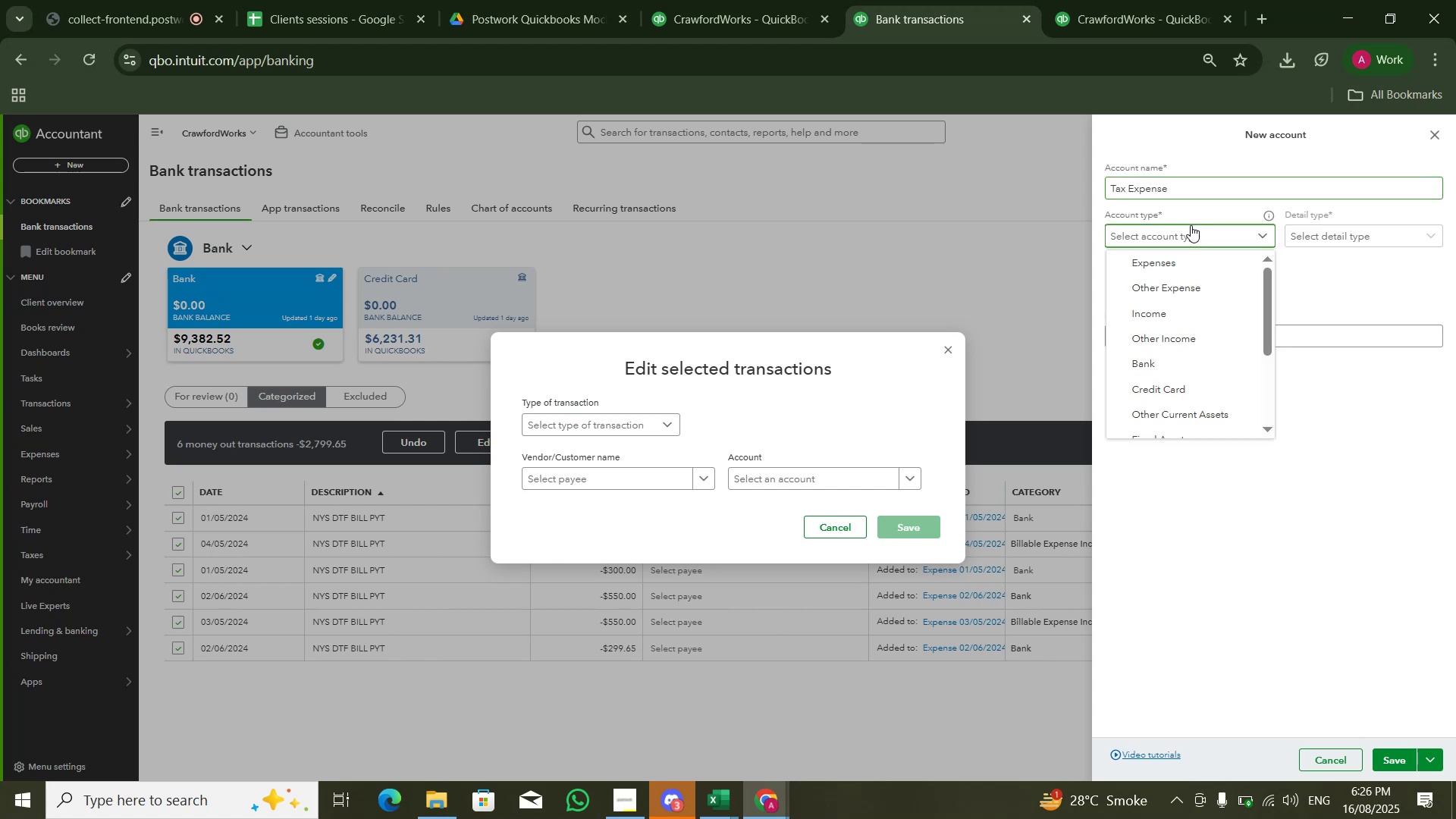 
left_click([1188, 253])
 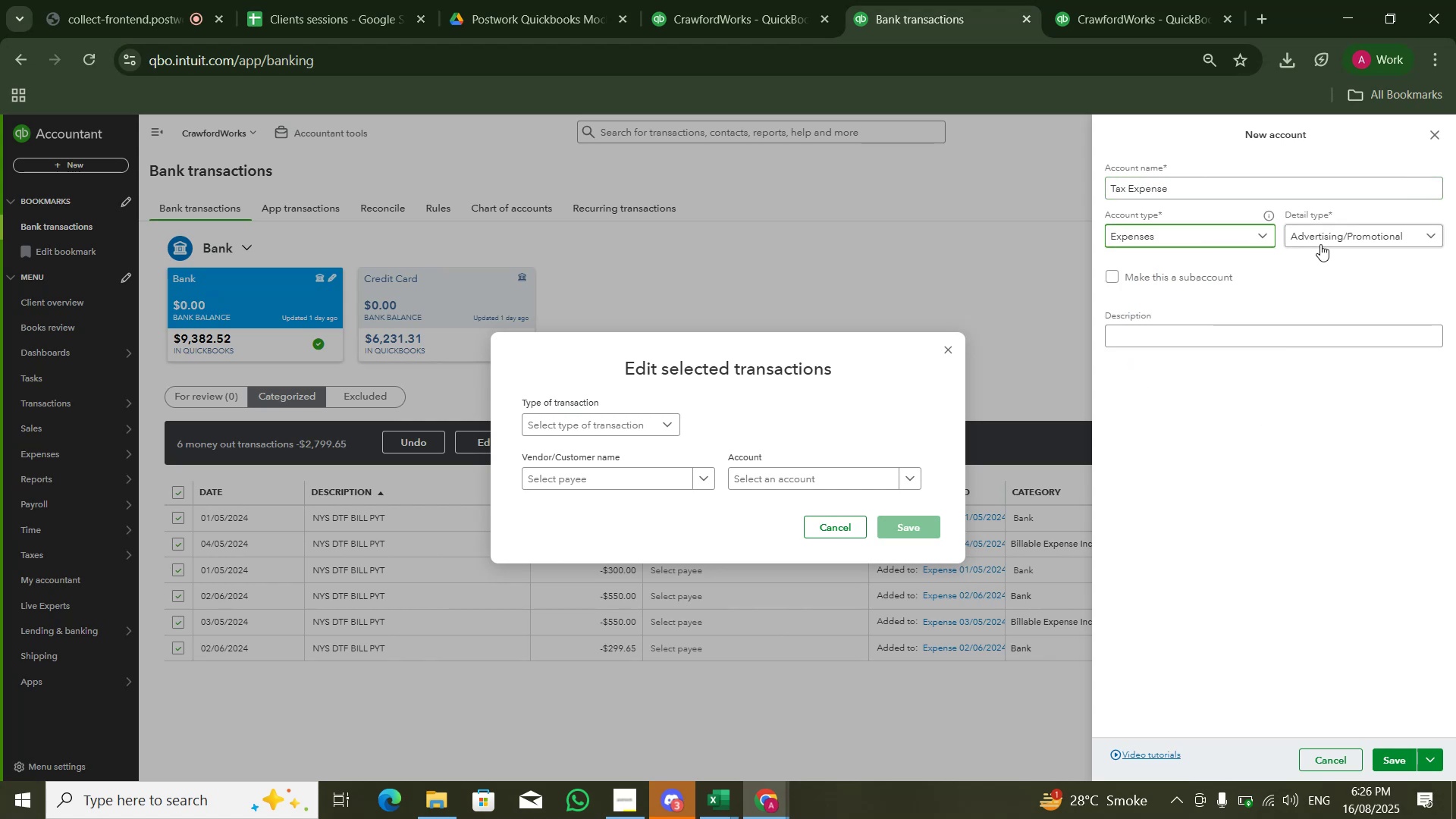 
left_click([1324, 240])
 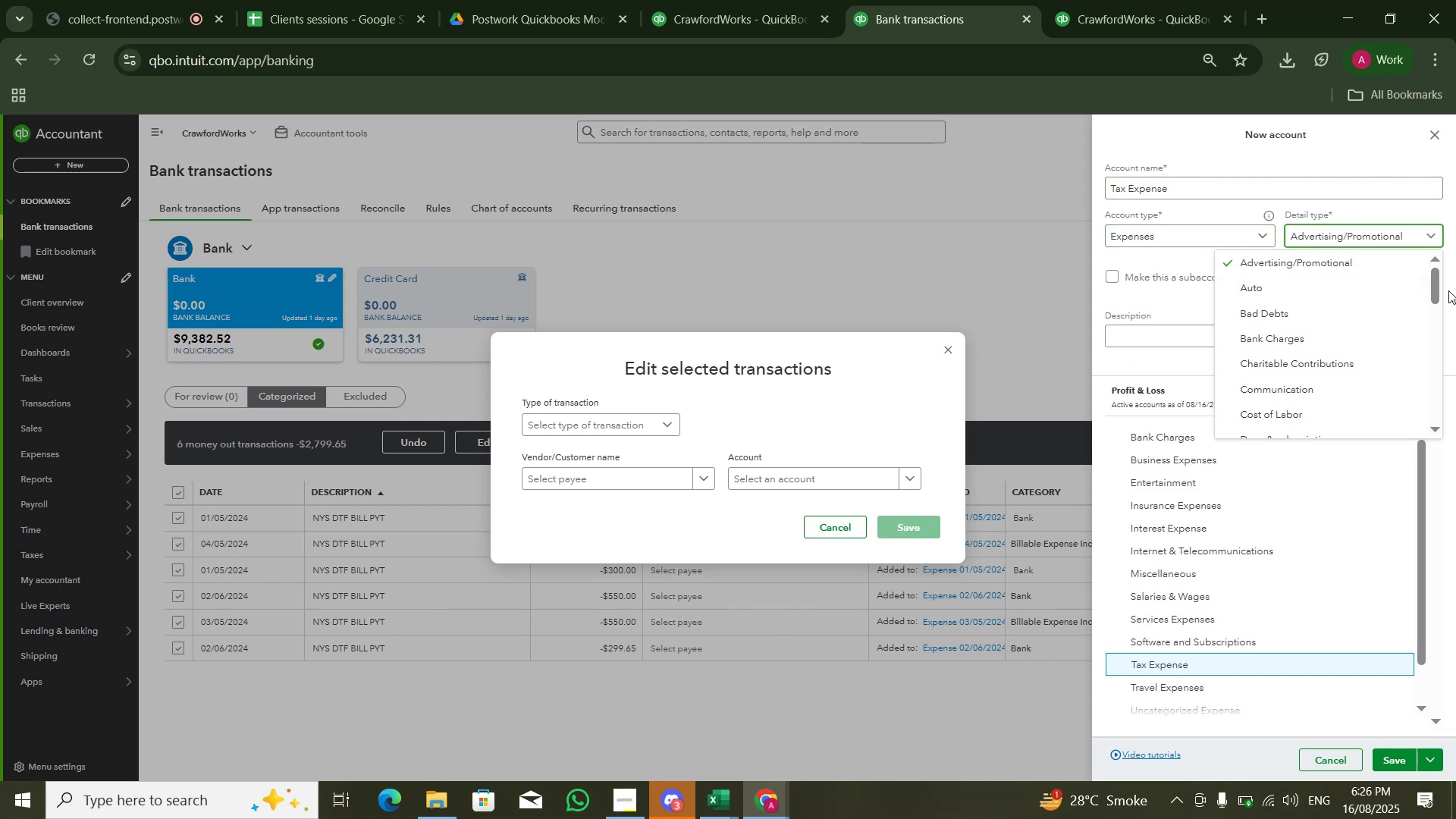 
left_click_drag(start_coordinate=[1436, 293], to_coordinate=[1429, 384])
 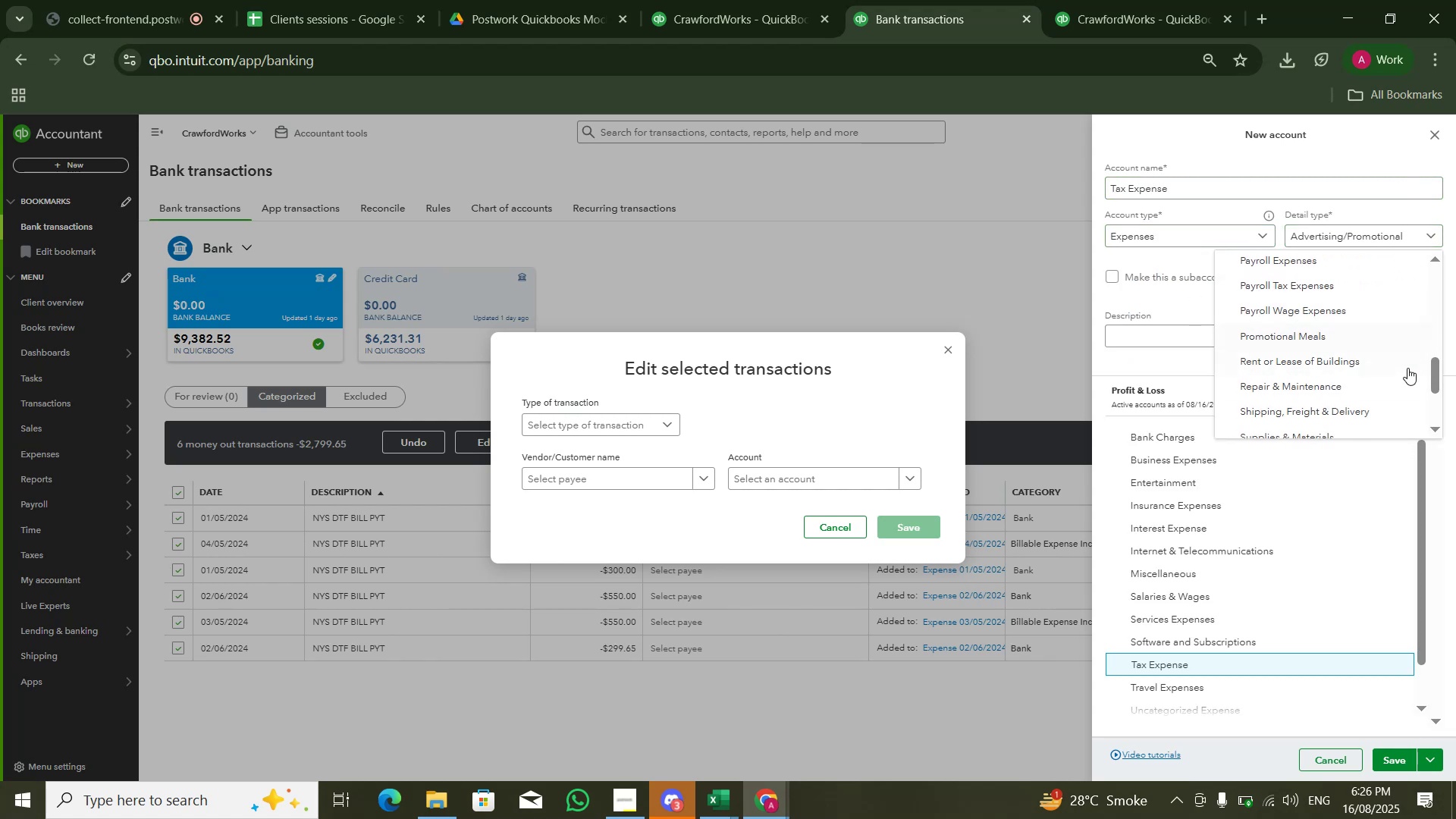 
left_click_drag(start_coordinate=[1434, 376], to_coordinate=[1420, 441])
 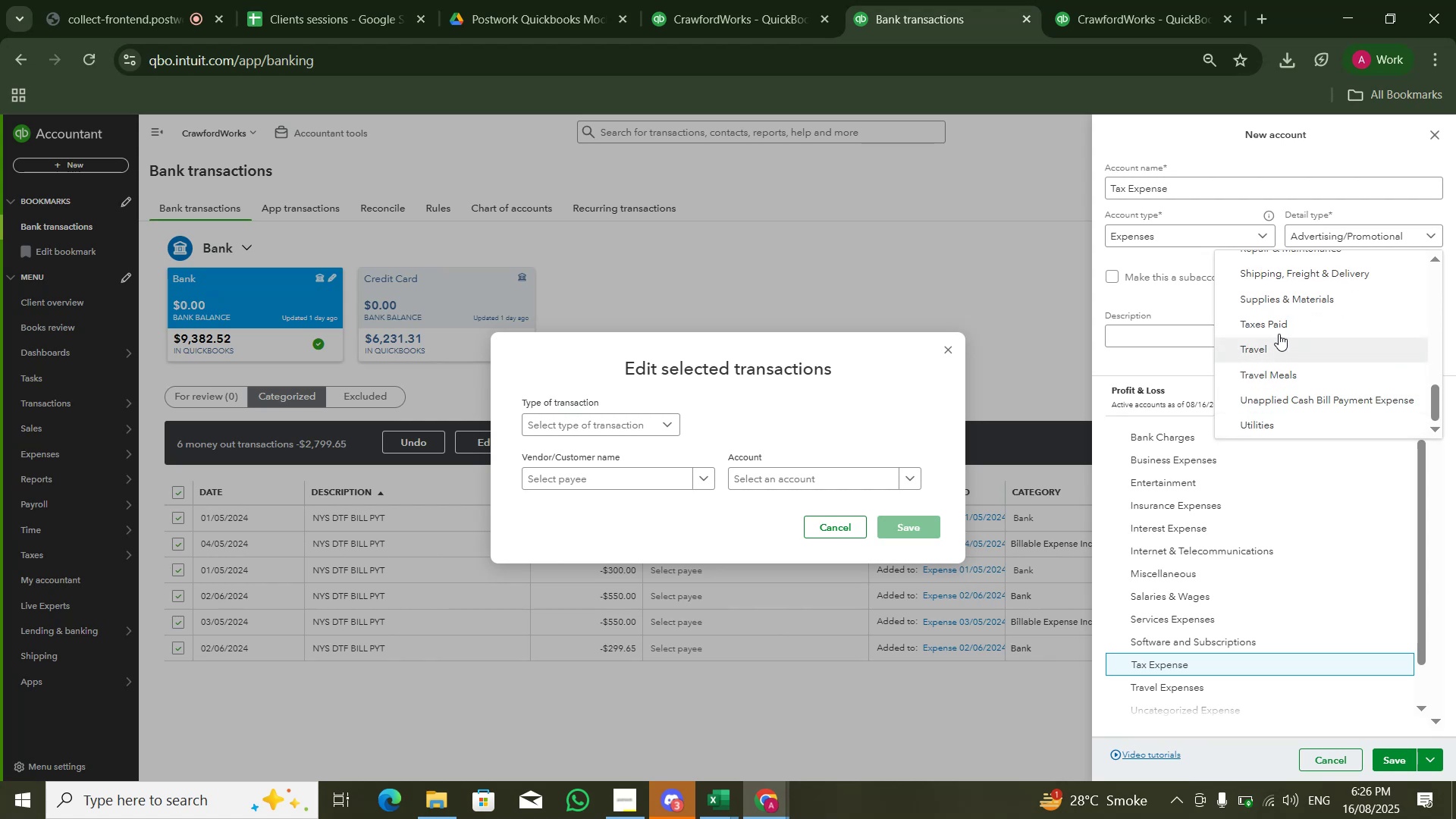 
left_click([1280, 325])
 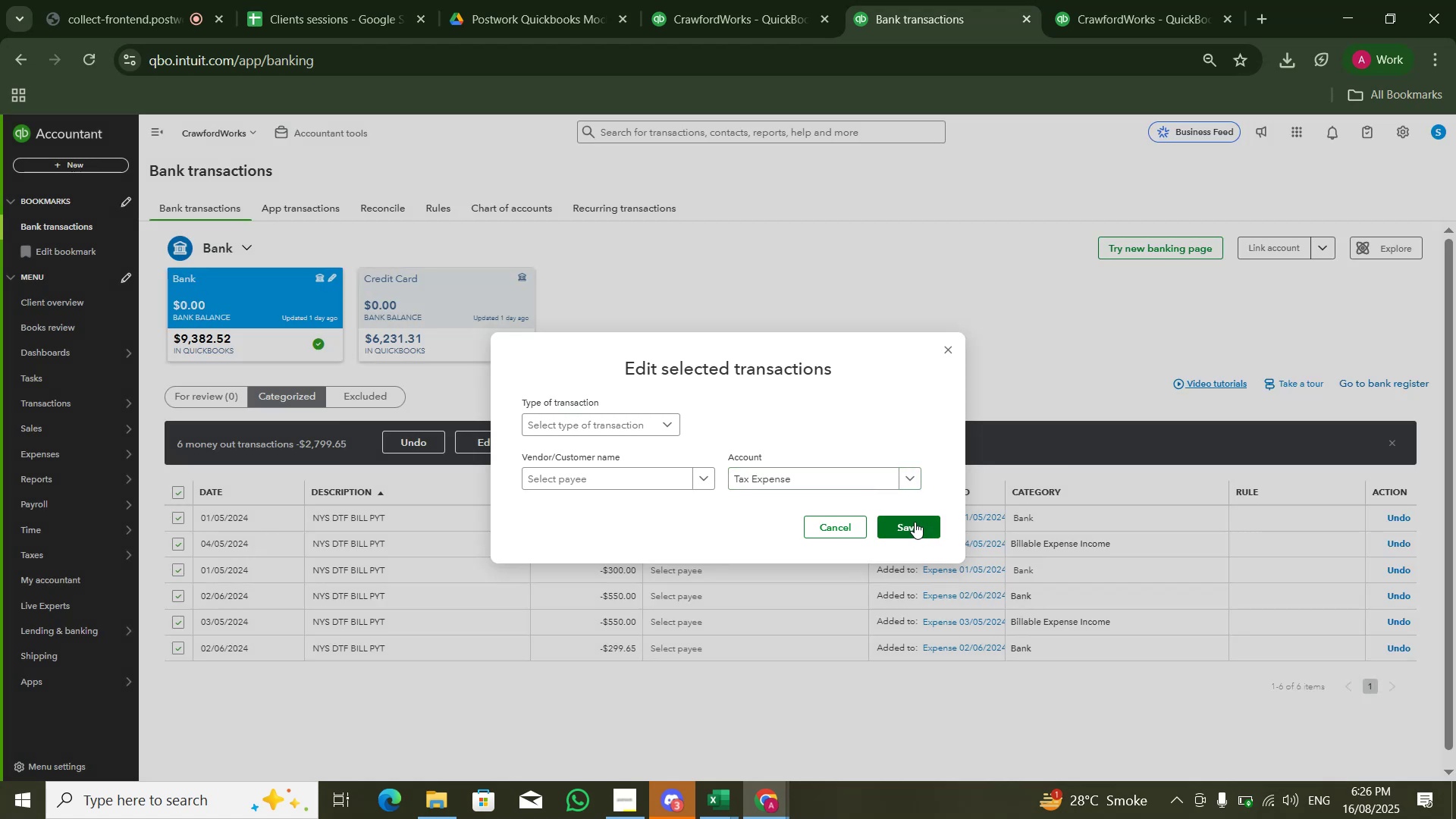 
wait(5.08)
 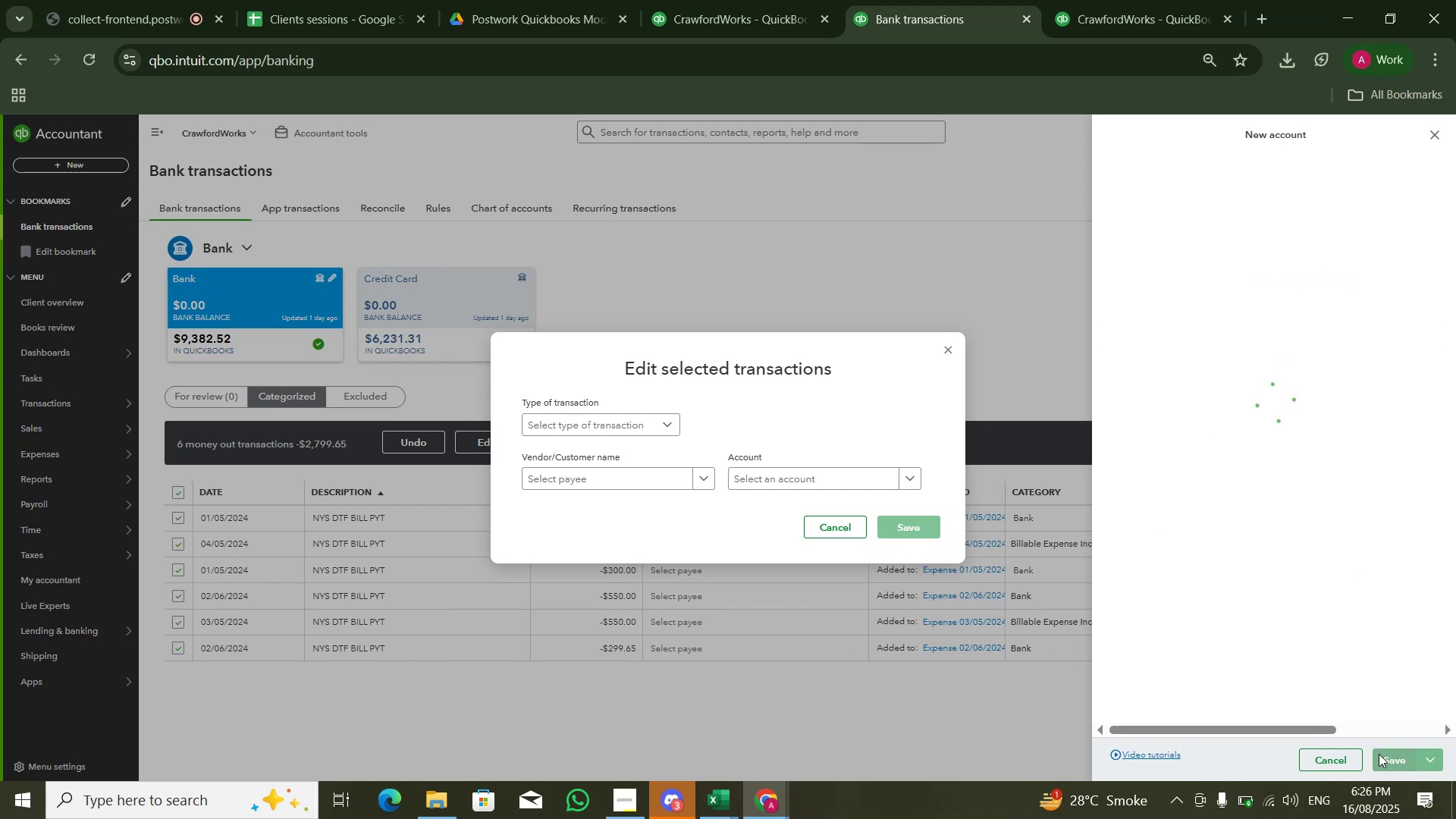 
left_click([915, 522])
 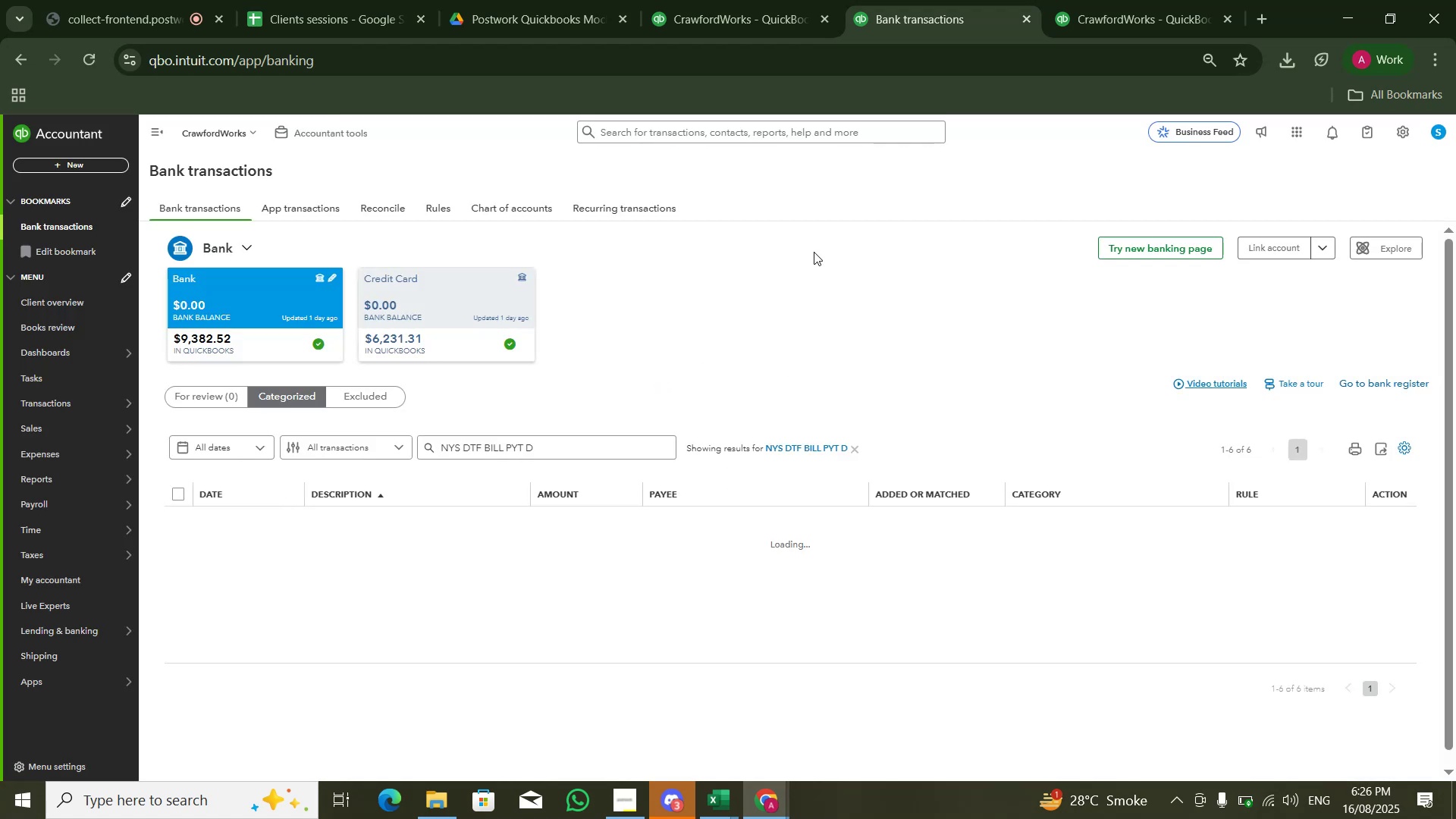 
left_click([774, 1])
 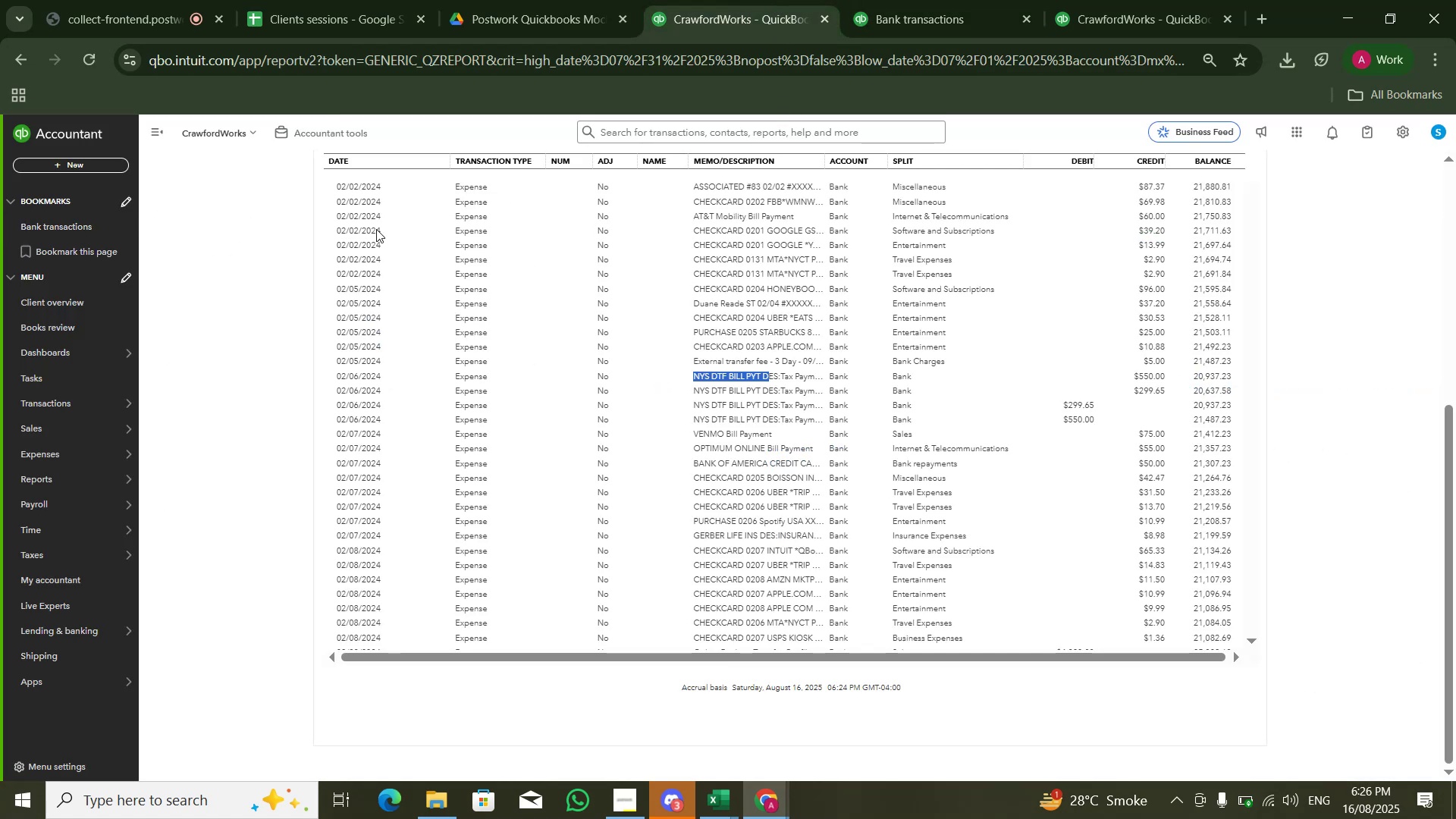 
scroll: coordinate [1235, 468], scroll_direction: up, amount: 10.0
 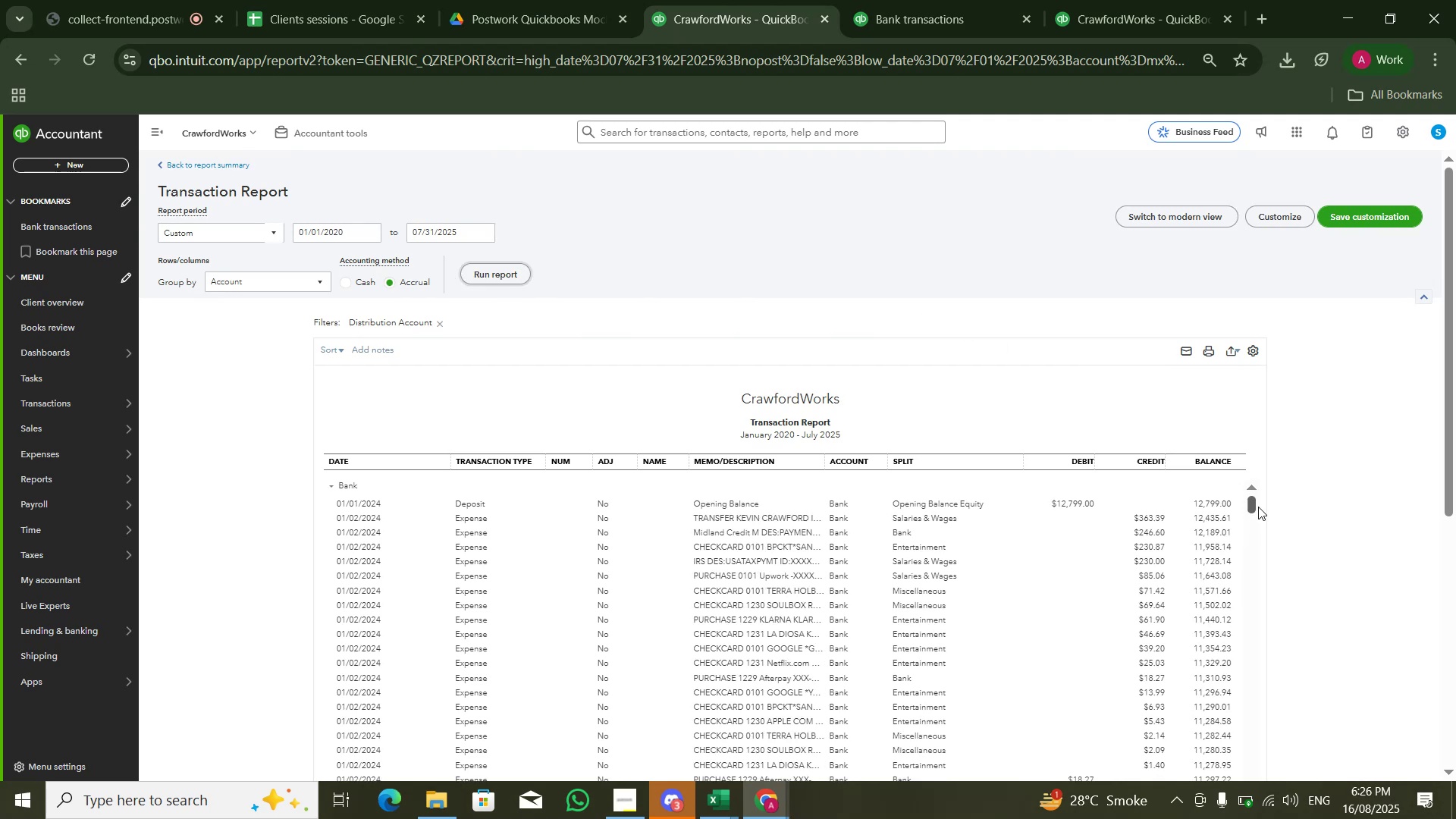 
left_click_drag(start_coordinate=[1253, 509], to_coordinate=[1261, 817])
 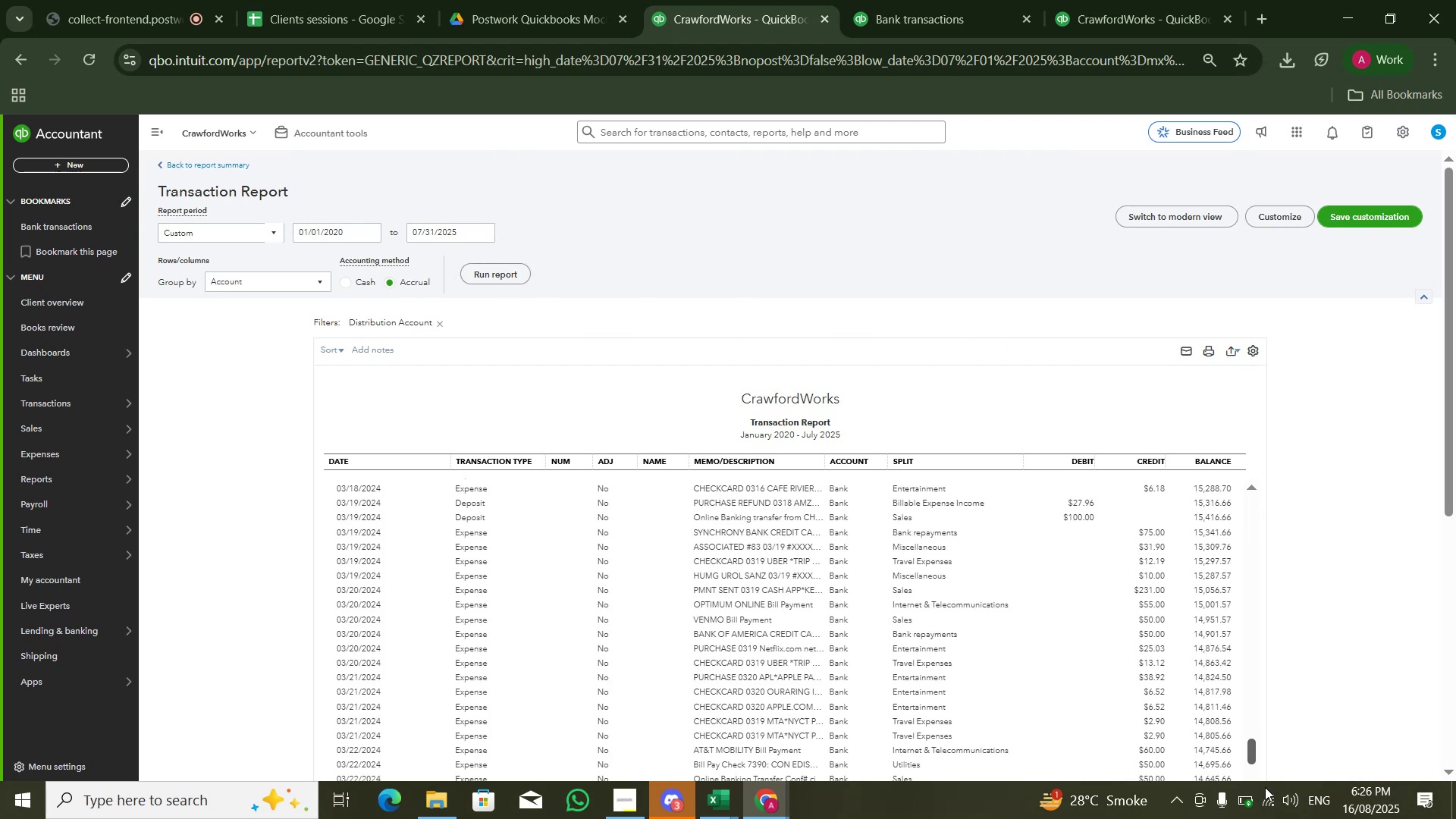 
scroll: coordinate [1294, 485], scroll_direction: down, amount: 1.0
 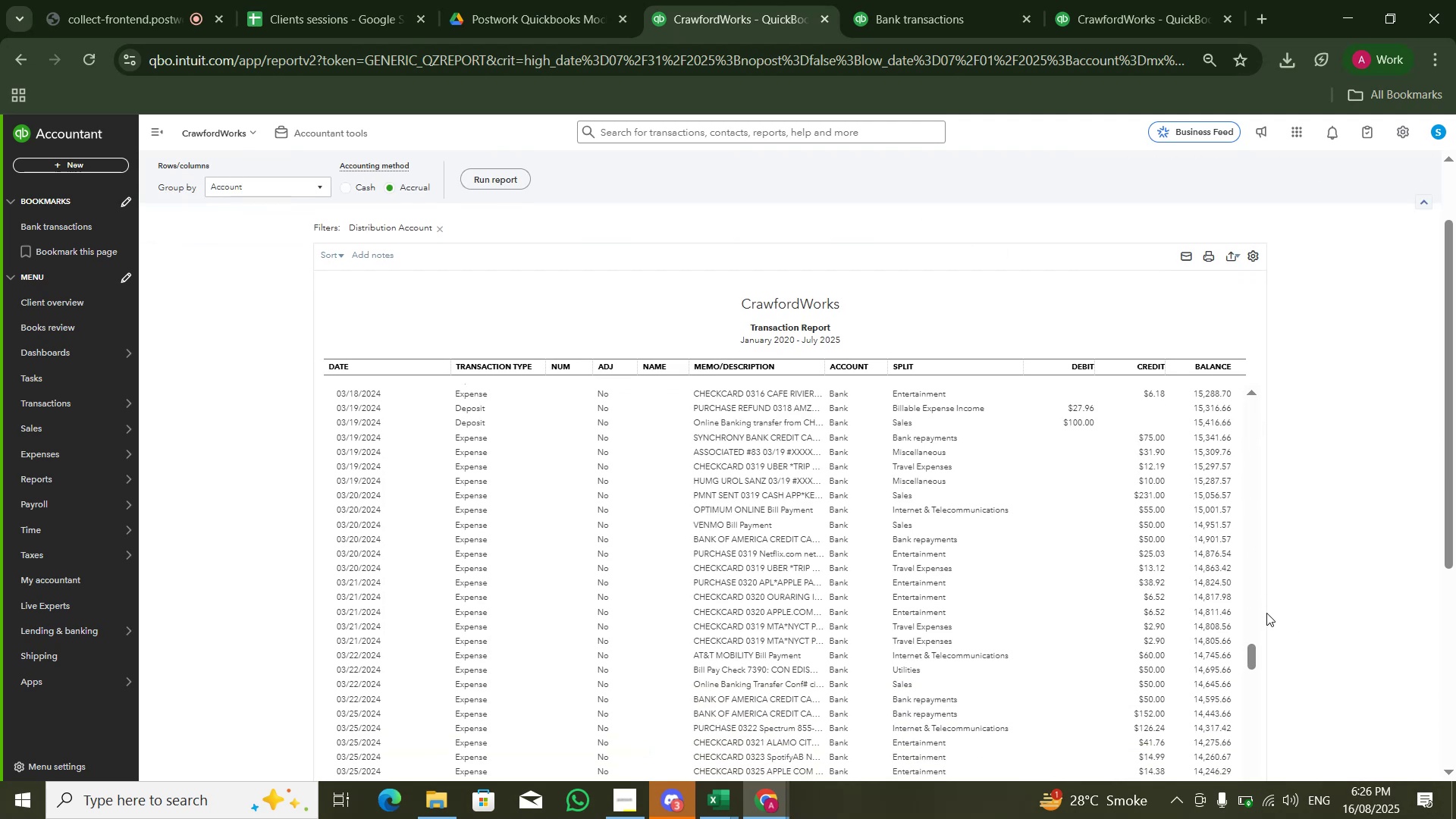 
left_click_drag(start_coordinate=[1252, 652], to_coordinate=[1252, 802])
 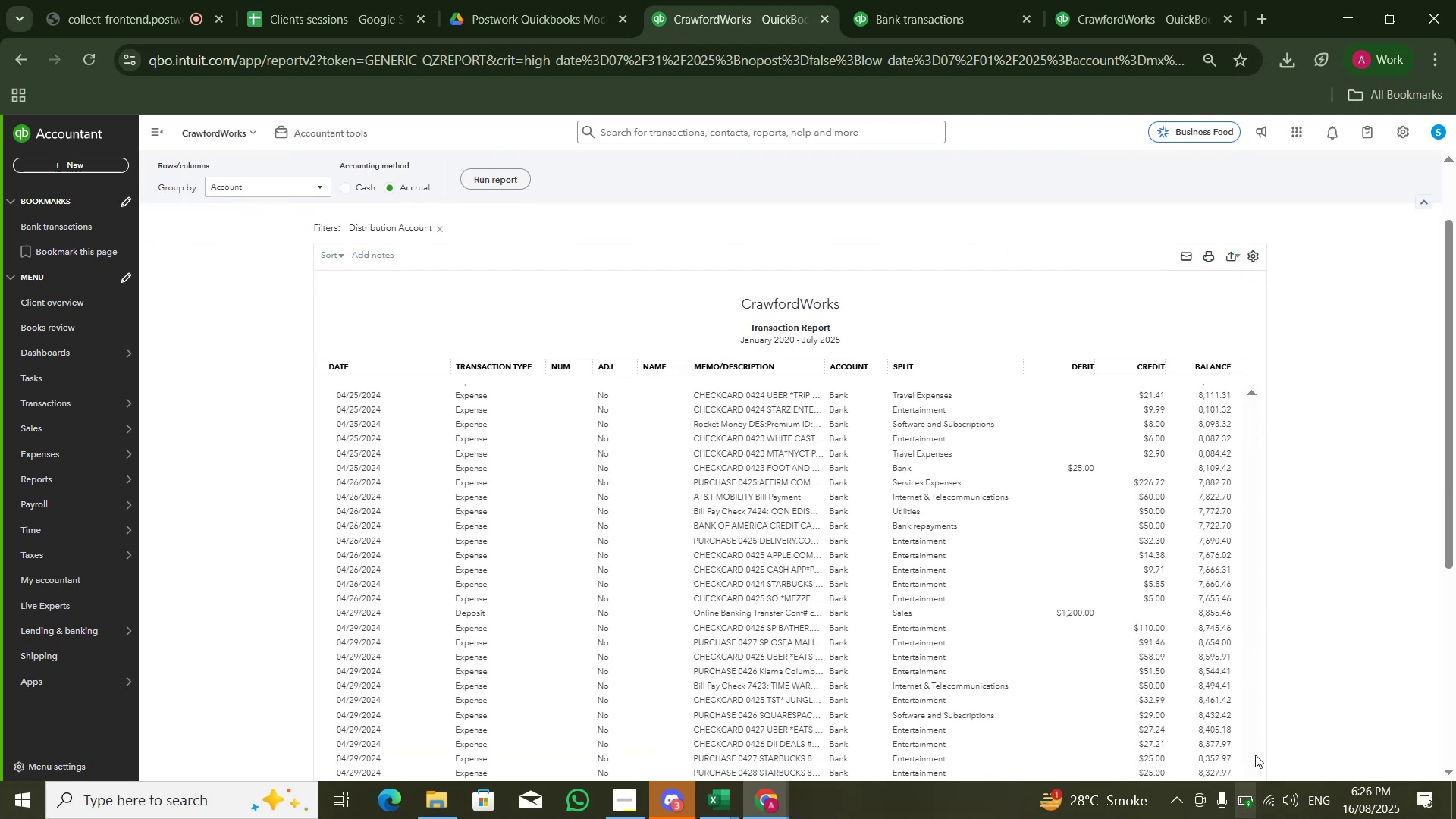 
scroll: coordinate [1260, 586], scroll_direction: down, amount: 2.0
 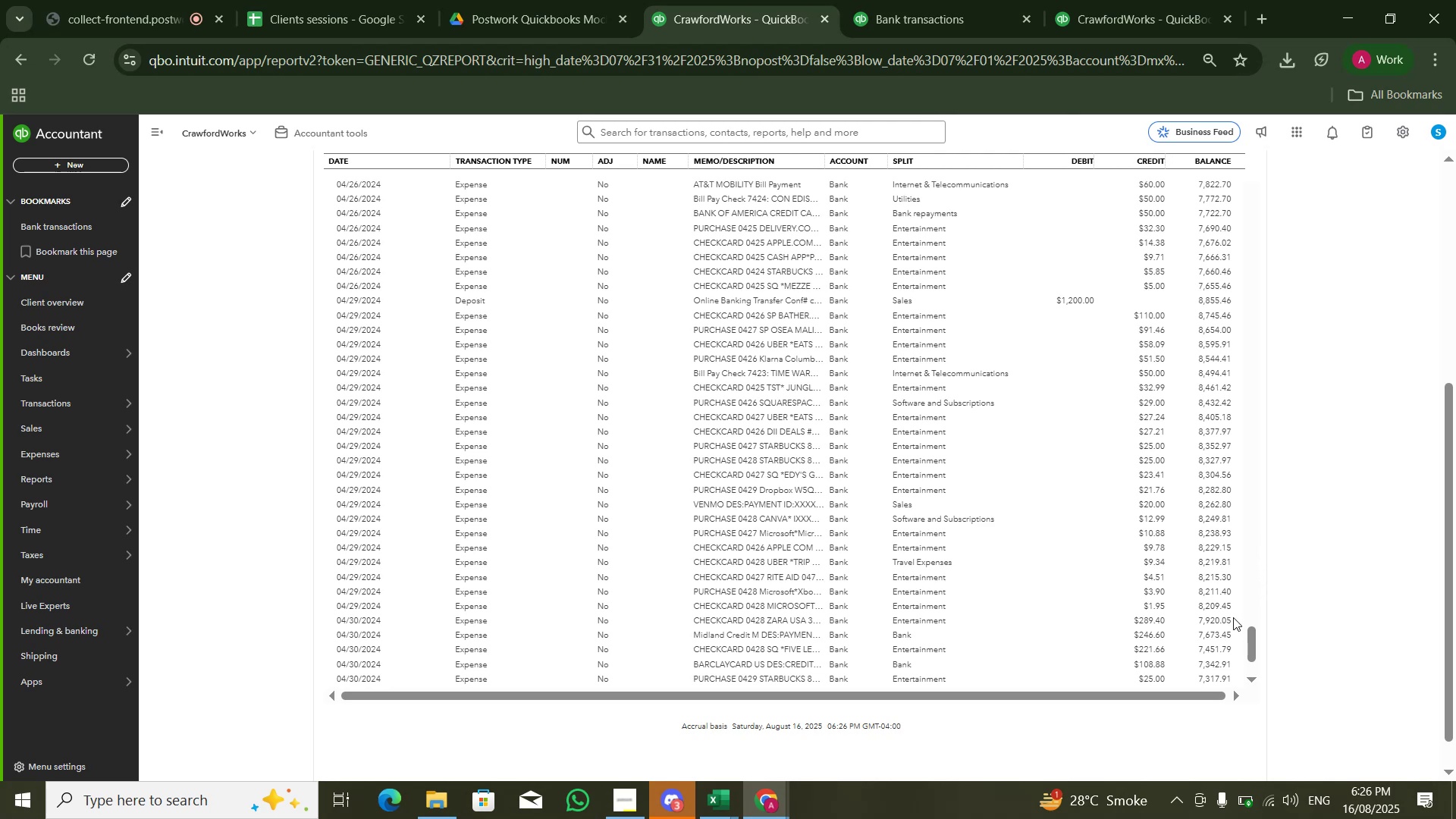 
left_click_drag(start_coordinate=[1254, 654], to_coordinate=[1252, 707])
 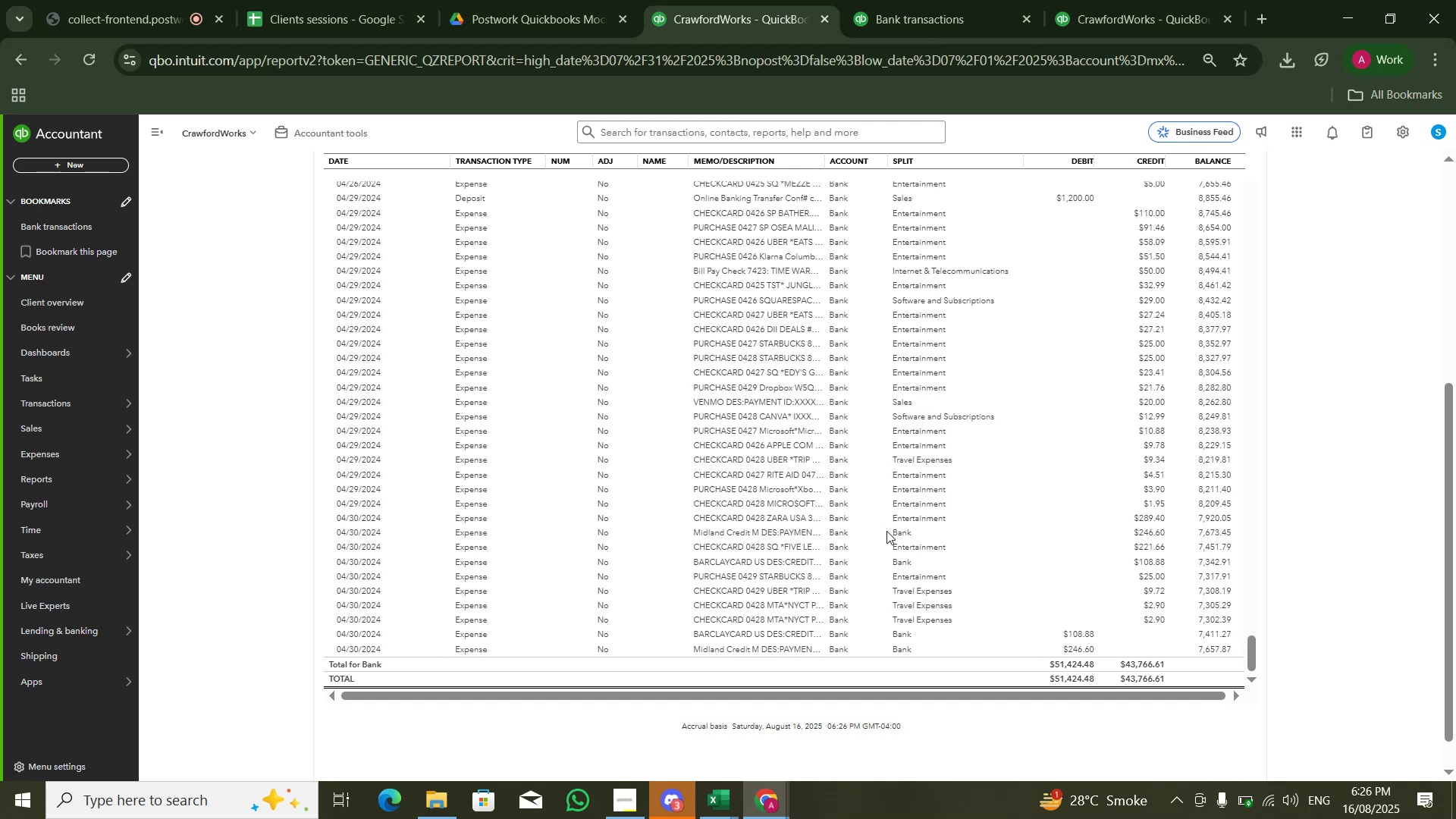 
wait(15.75)
 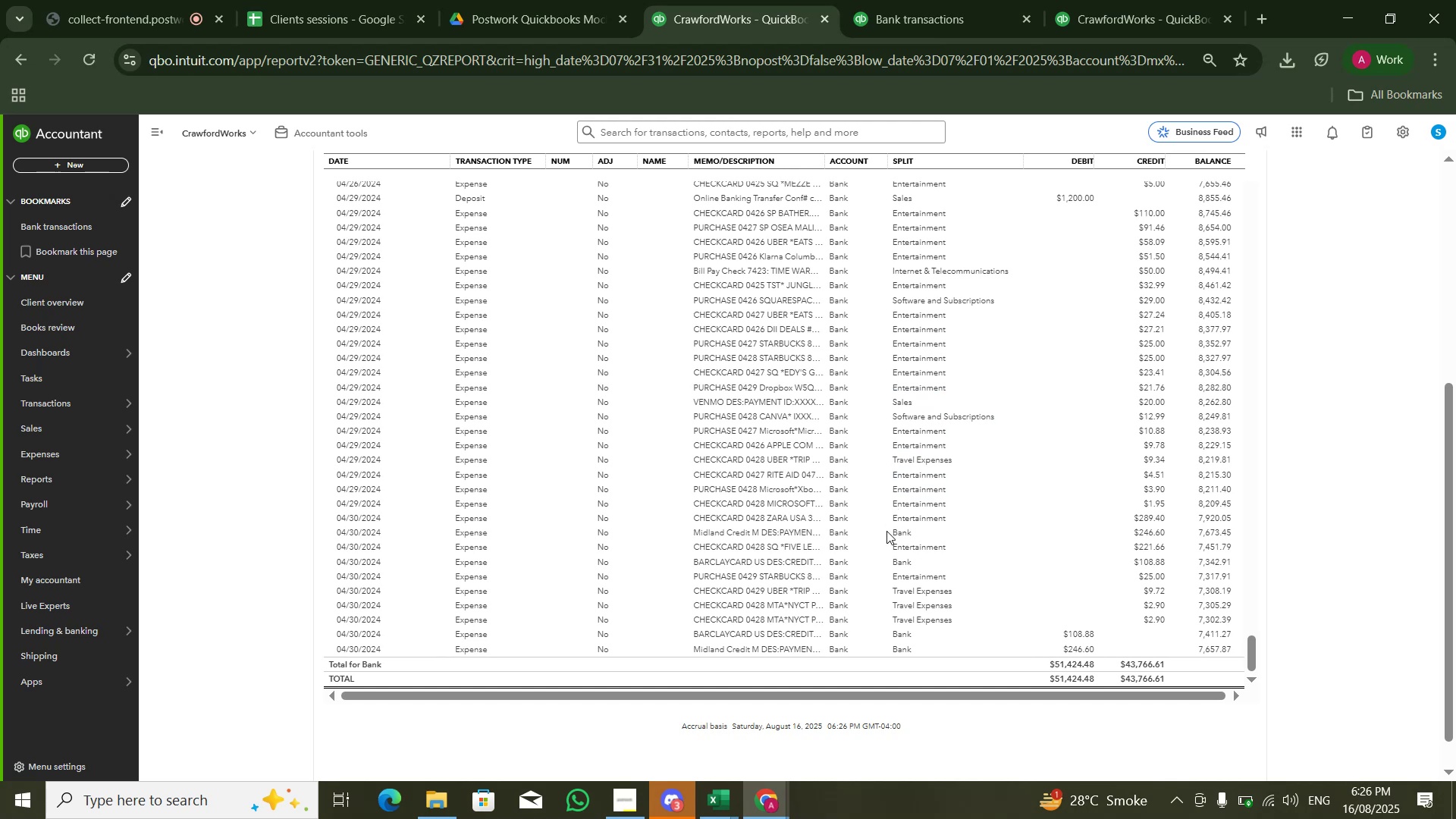 
left_click([896, 1])
 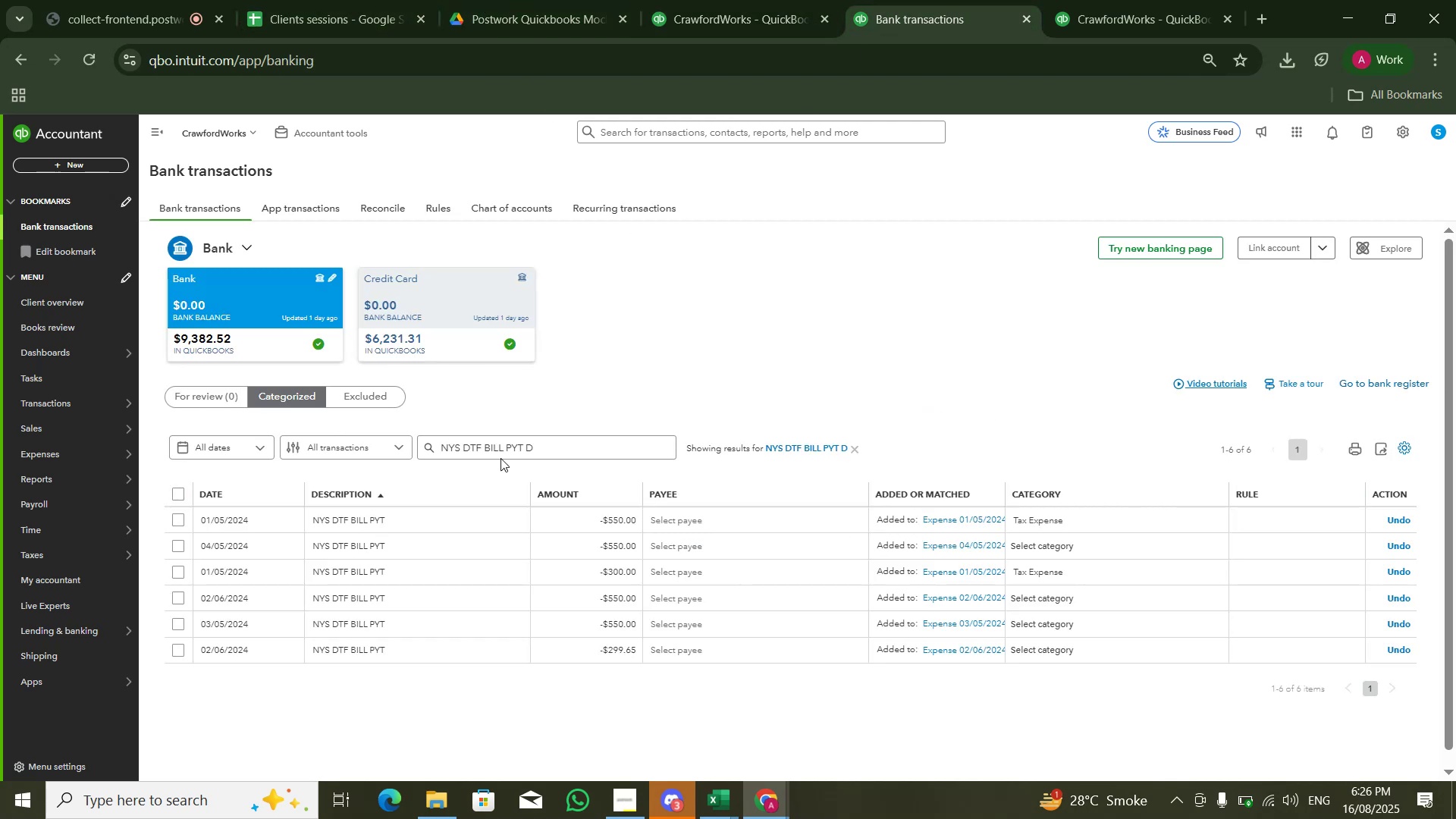 
left_click_drag(start_coordinate=[574, 450], to_coordinate=[383, 452])
 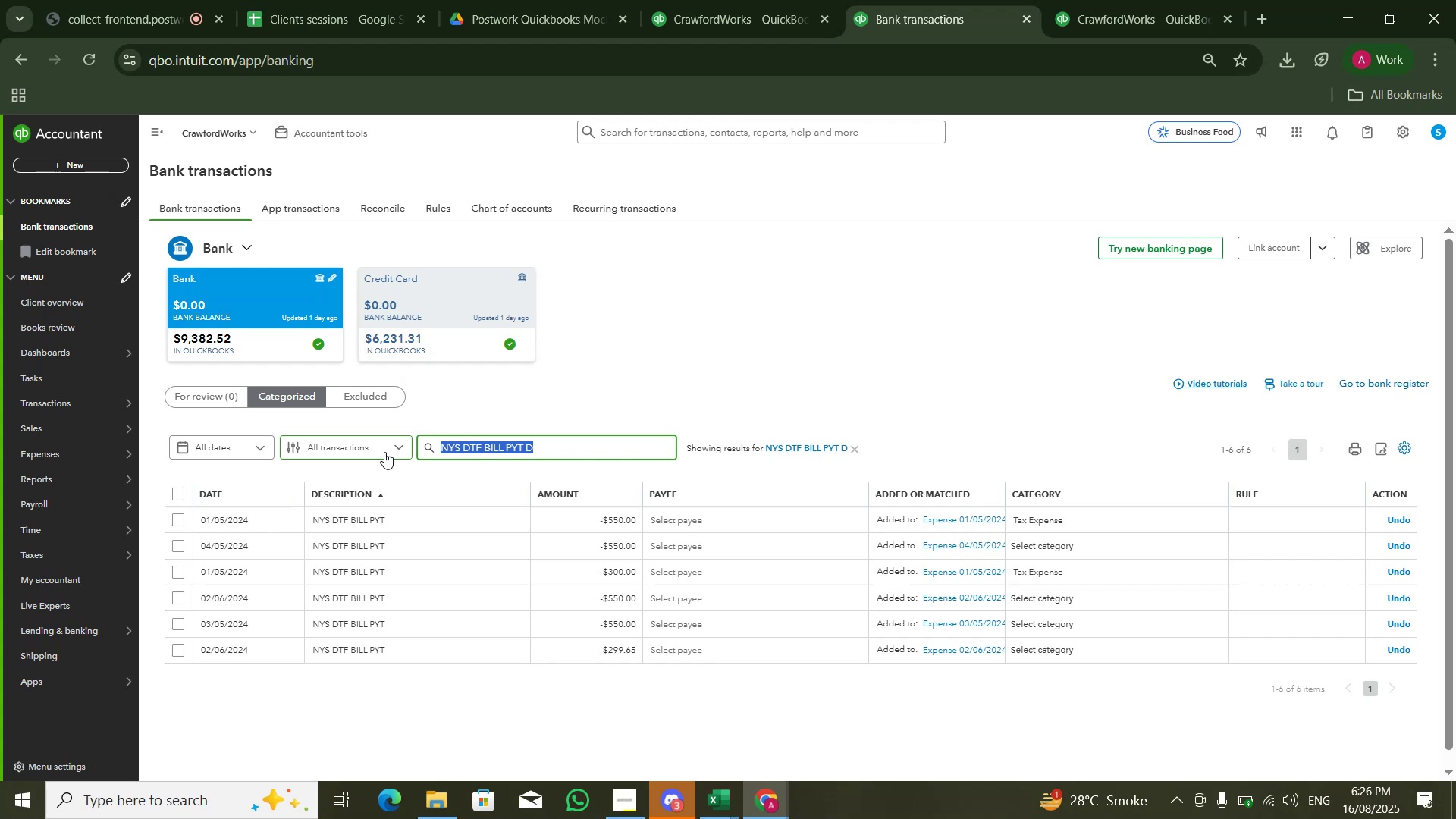 
type(Bank)
 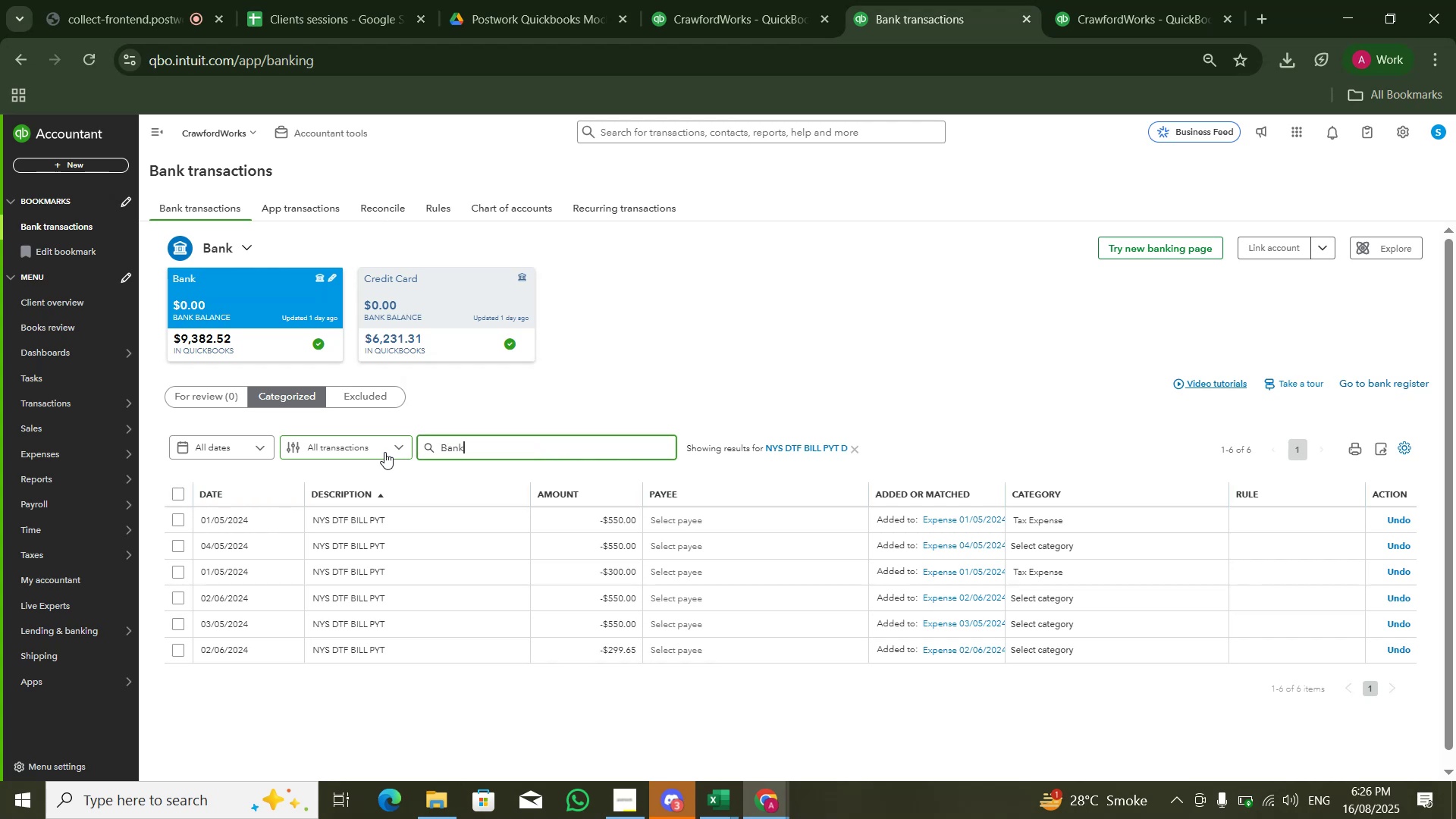 
key(Enter)
 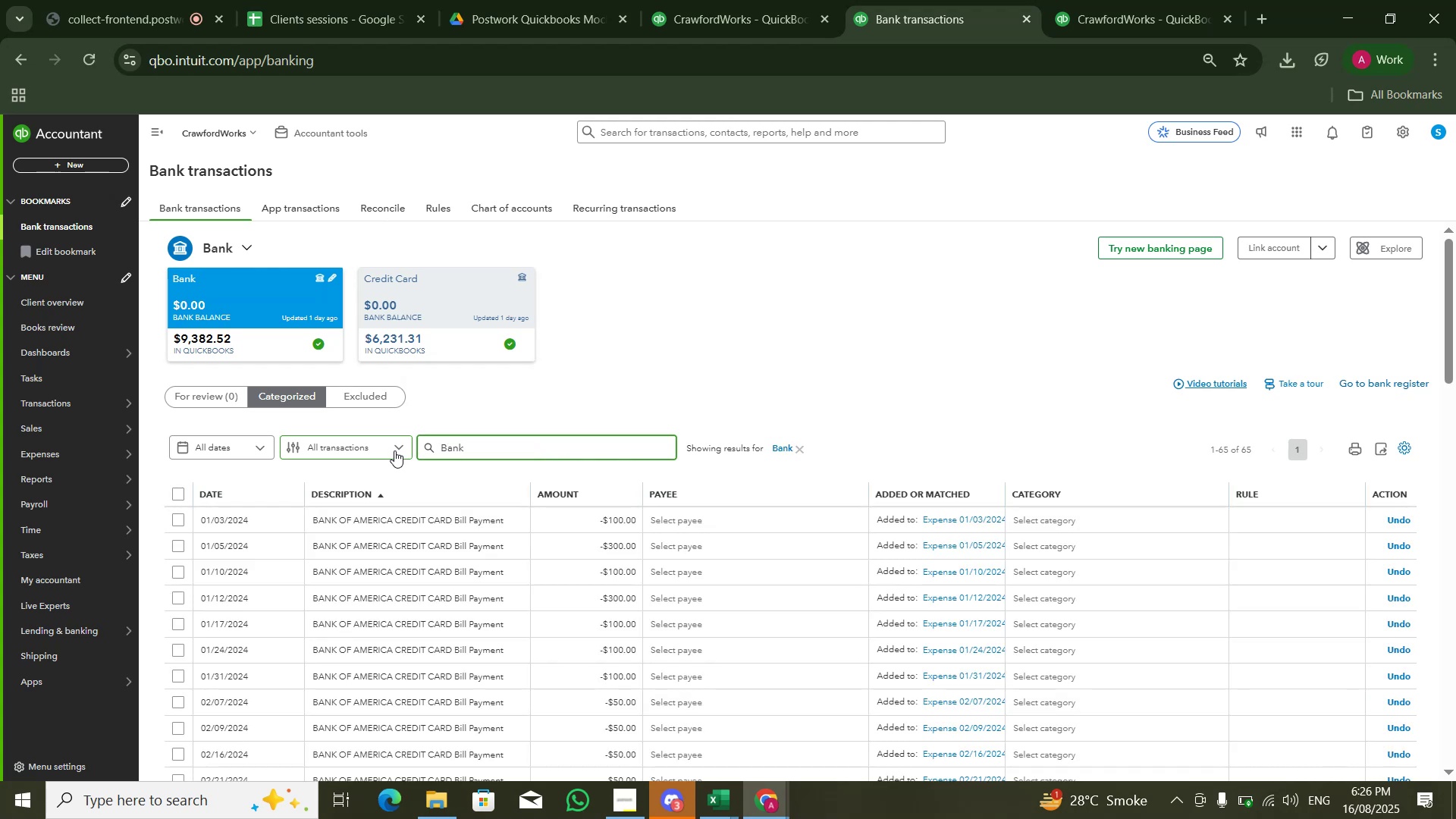 
wait(5.49)
 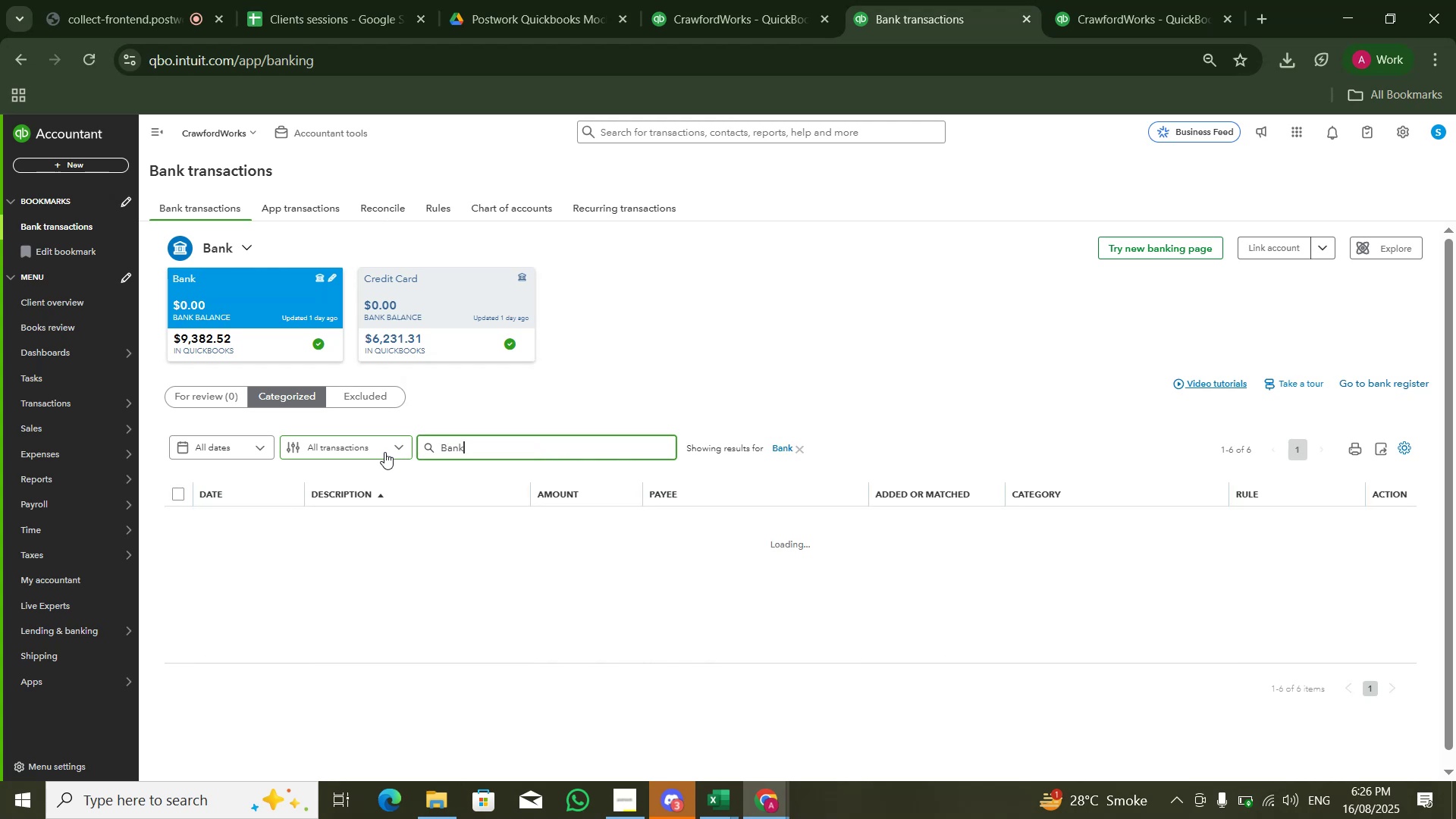 
scroll: coordinate [953, 408], scroll_direction: down, amount: 25.0
 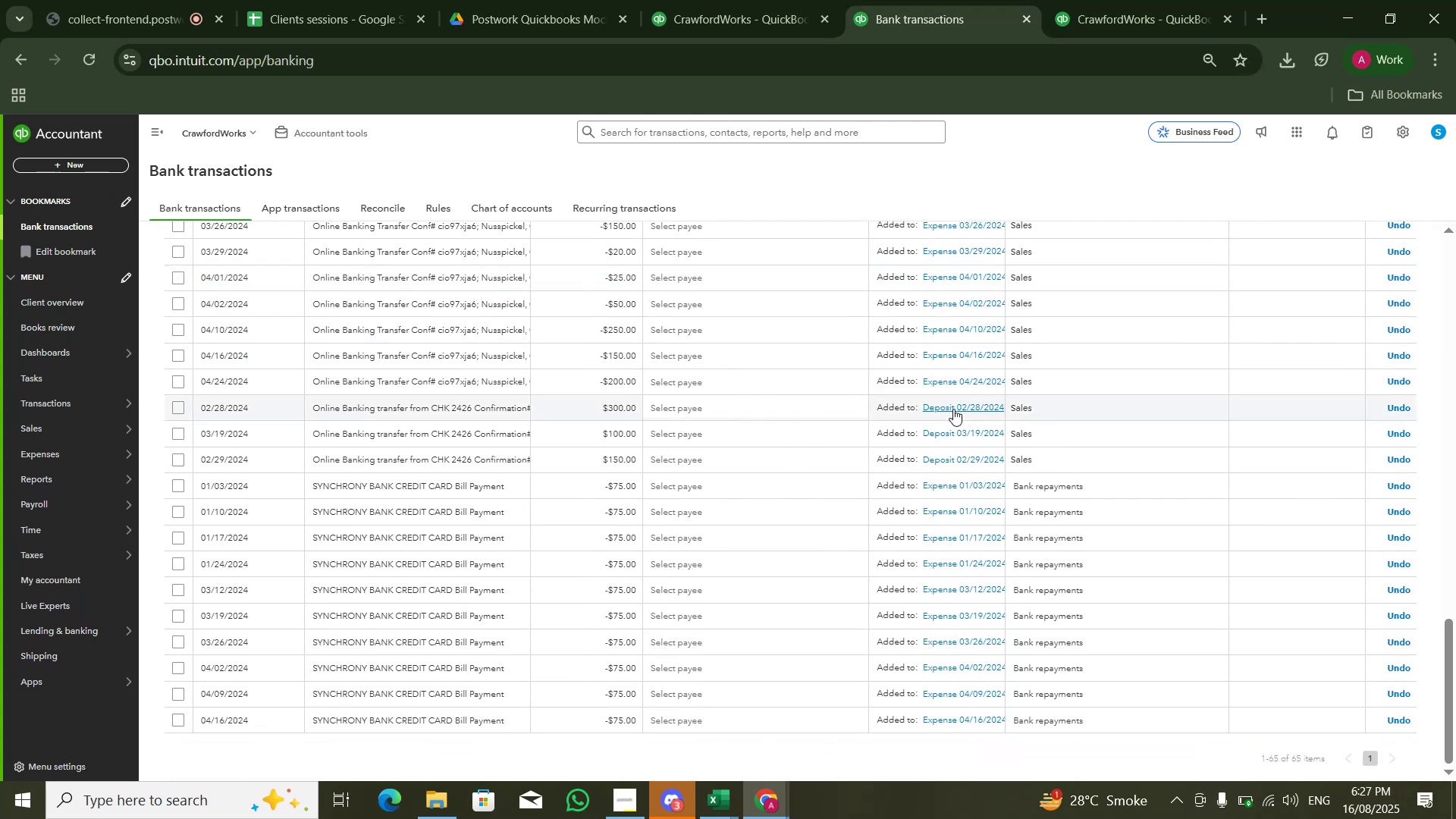 
scroll: coordinate [953, 408], scroll_direction: up, amount: 17.0
 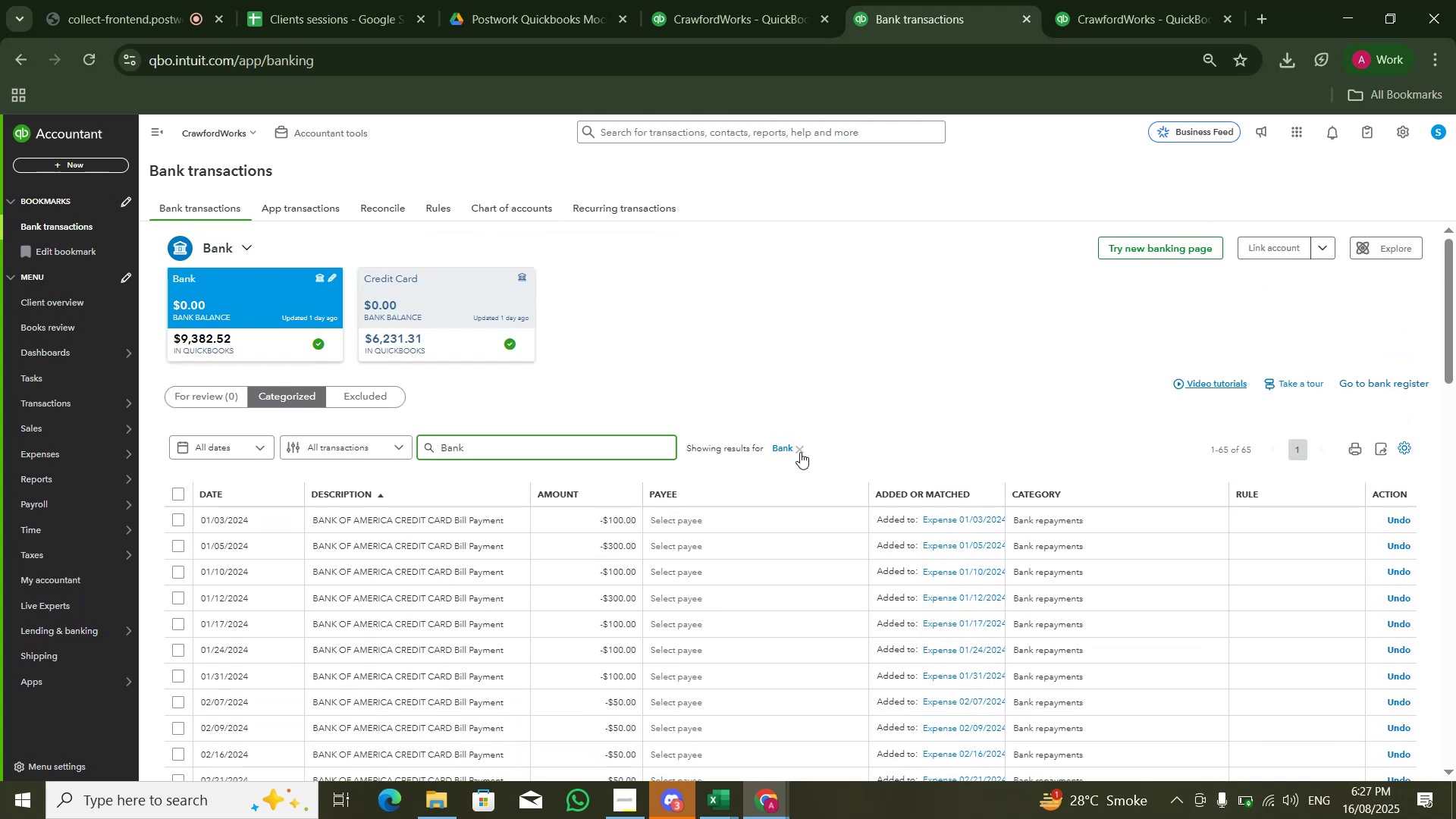 
left_click([806, 454])
 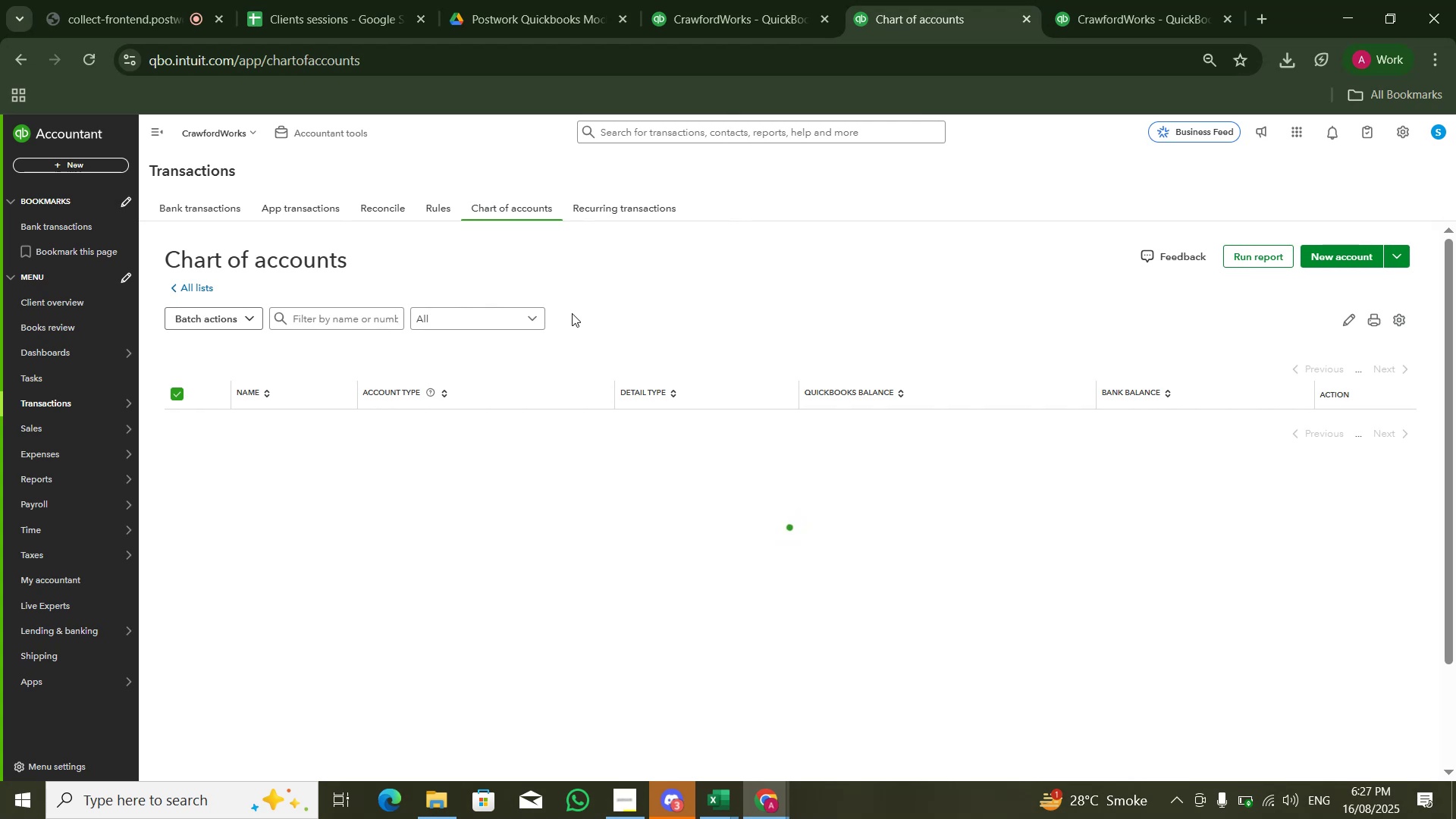 
wait(12.01)
 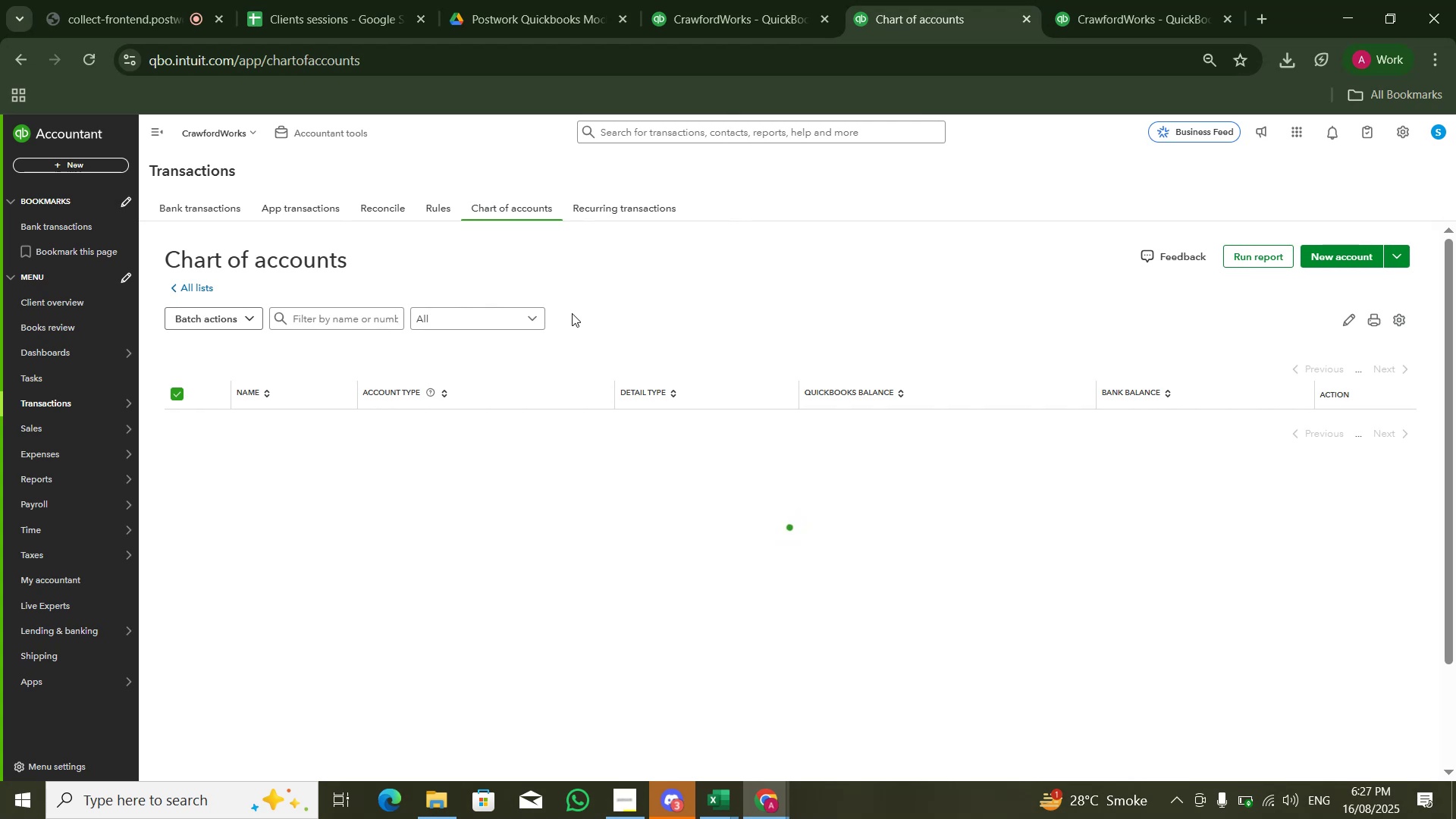 
left_click([1265, 425])
 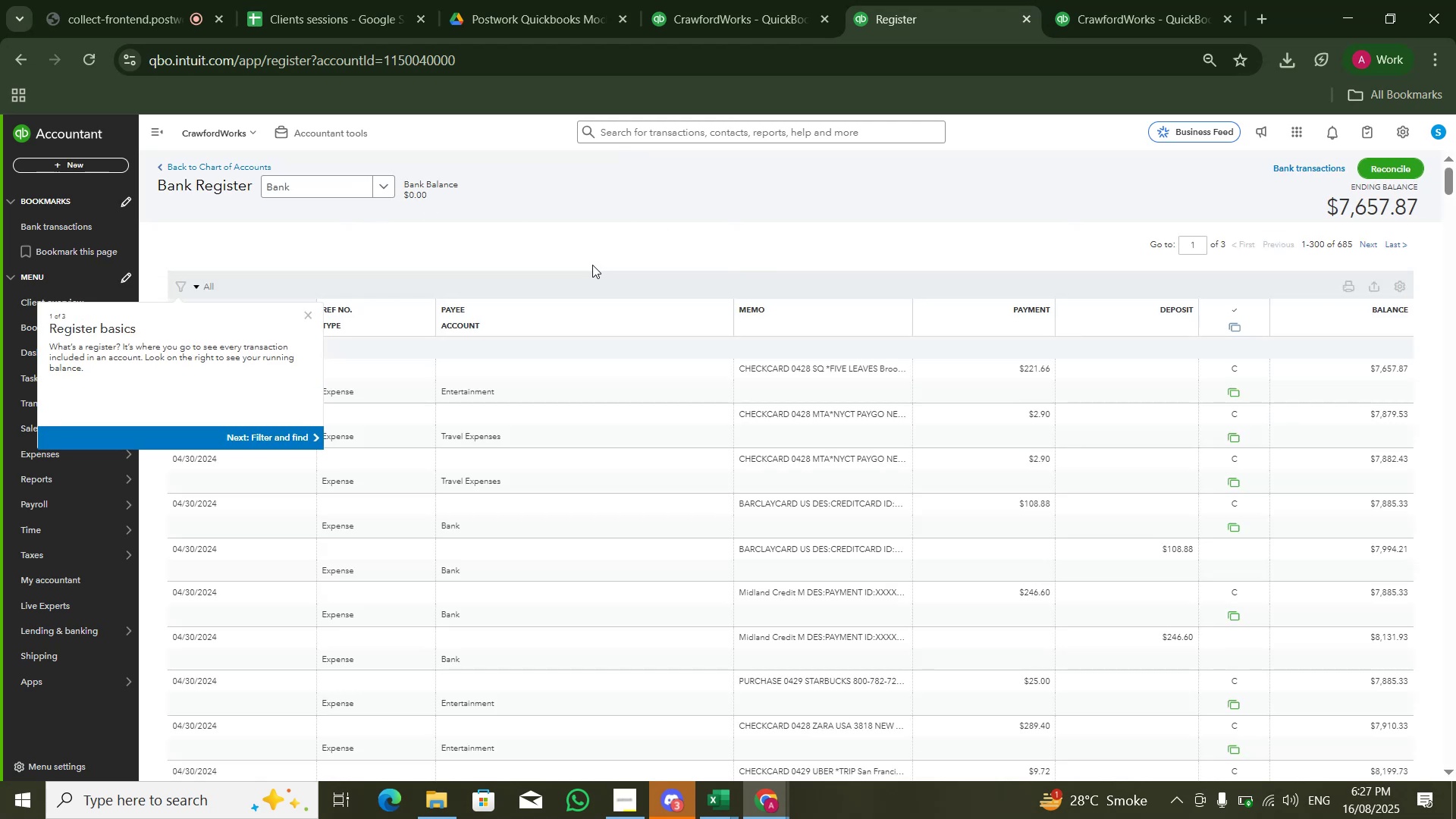 
wait(12.65)
 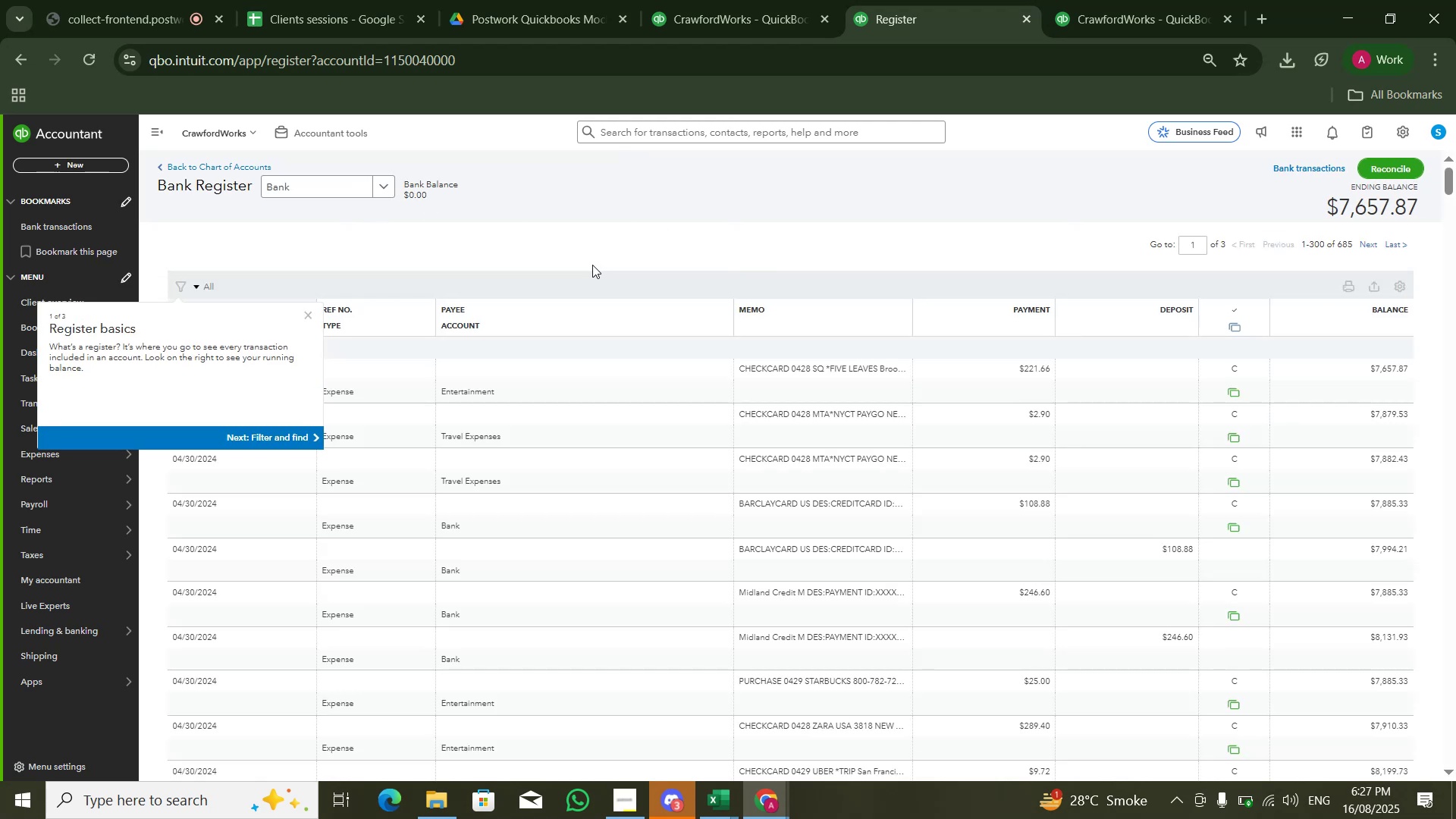 
left_click([311, 315])
 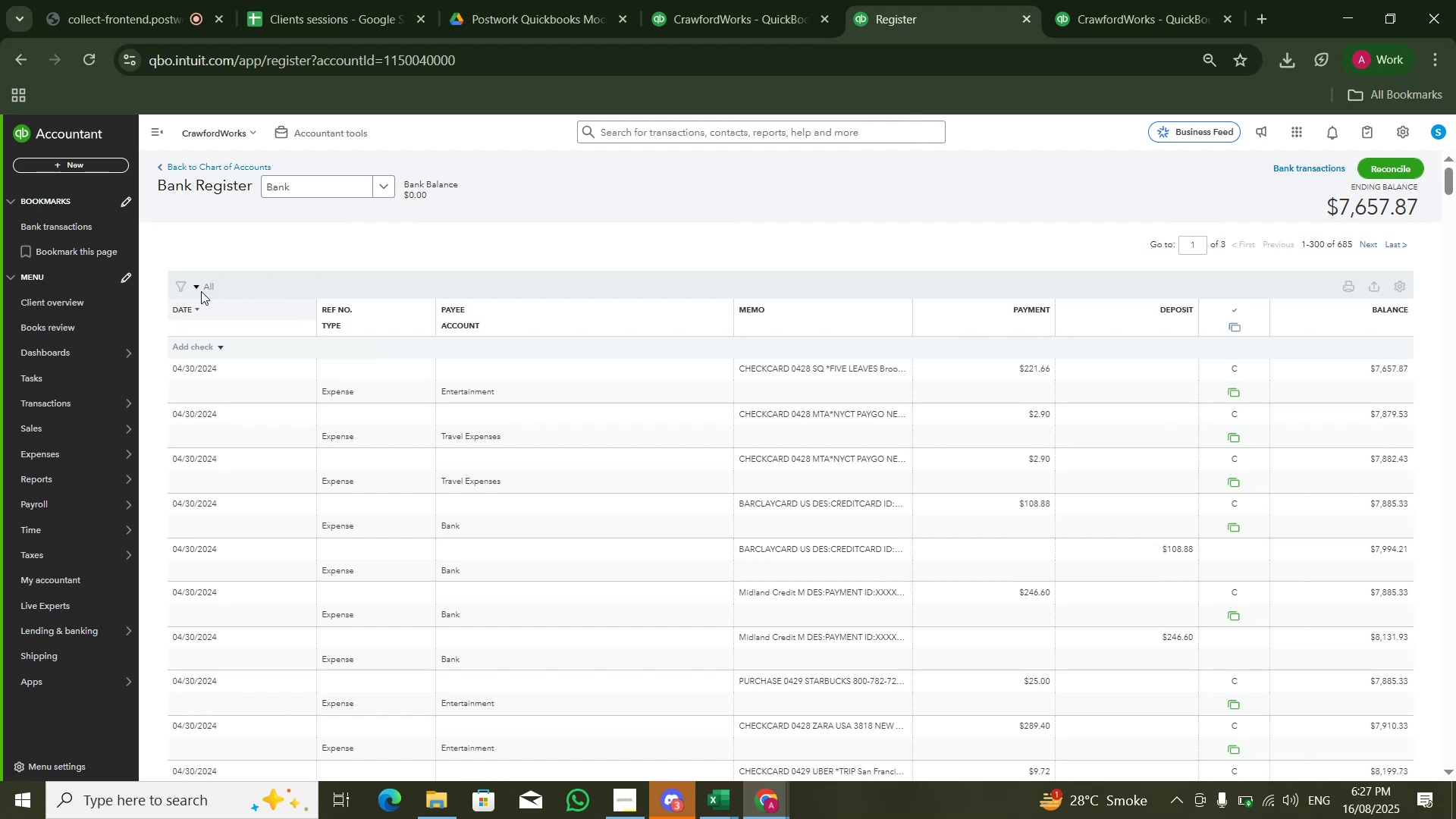 
left_click([177, 286])
 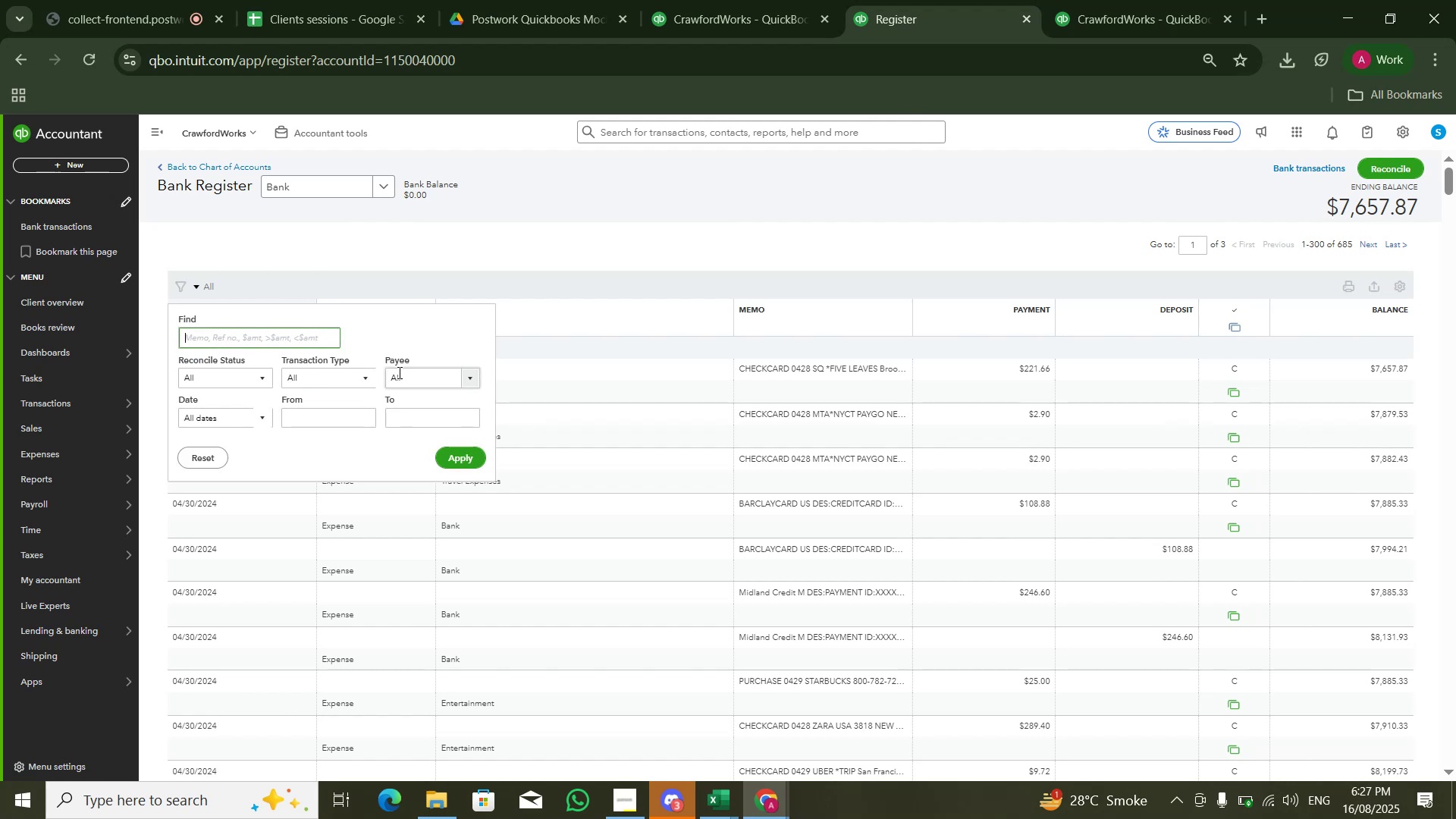 
left_click([257, 383])
 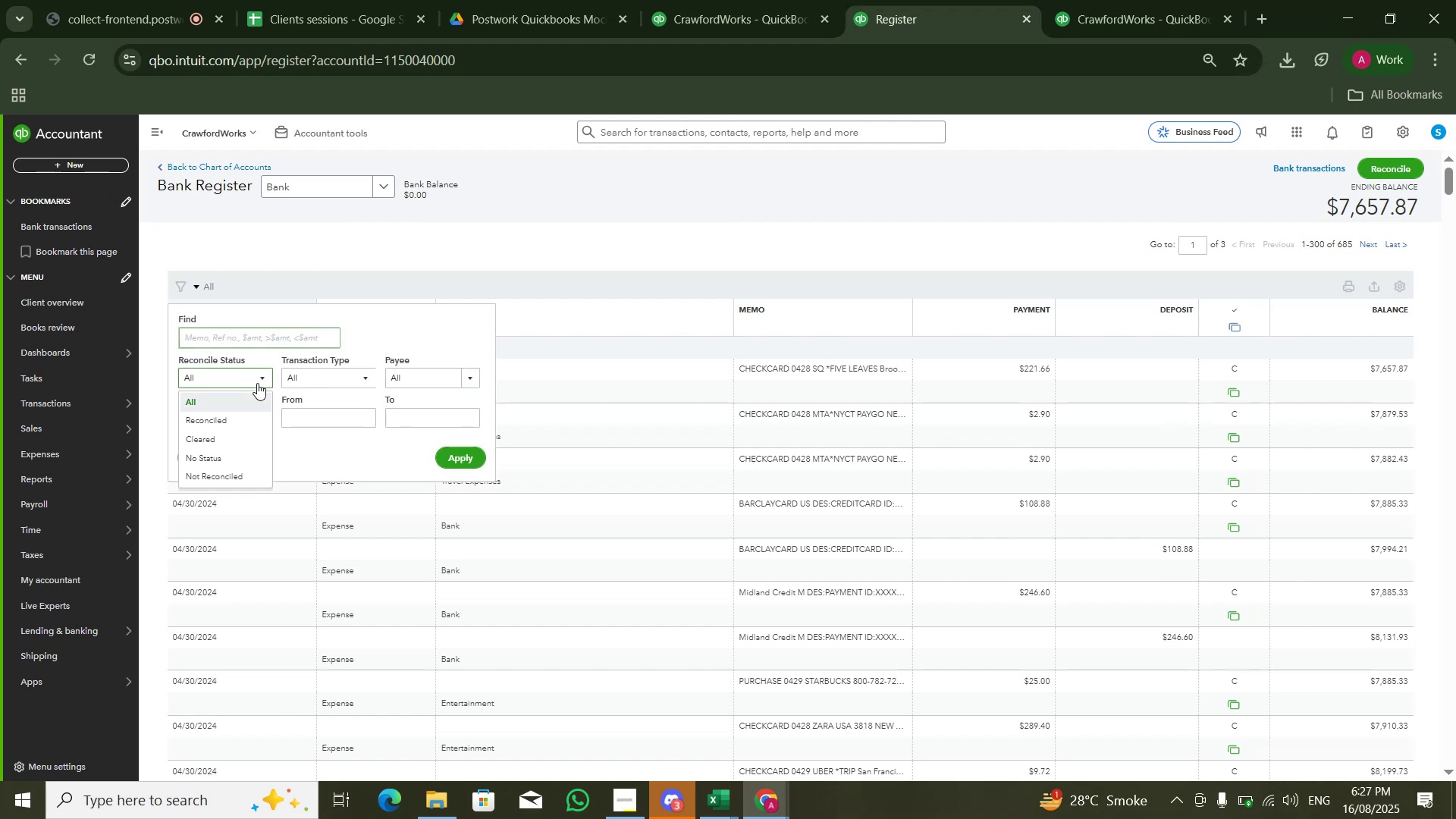 
left_click([257, 383])
 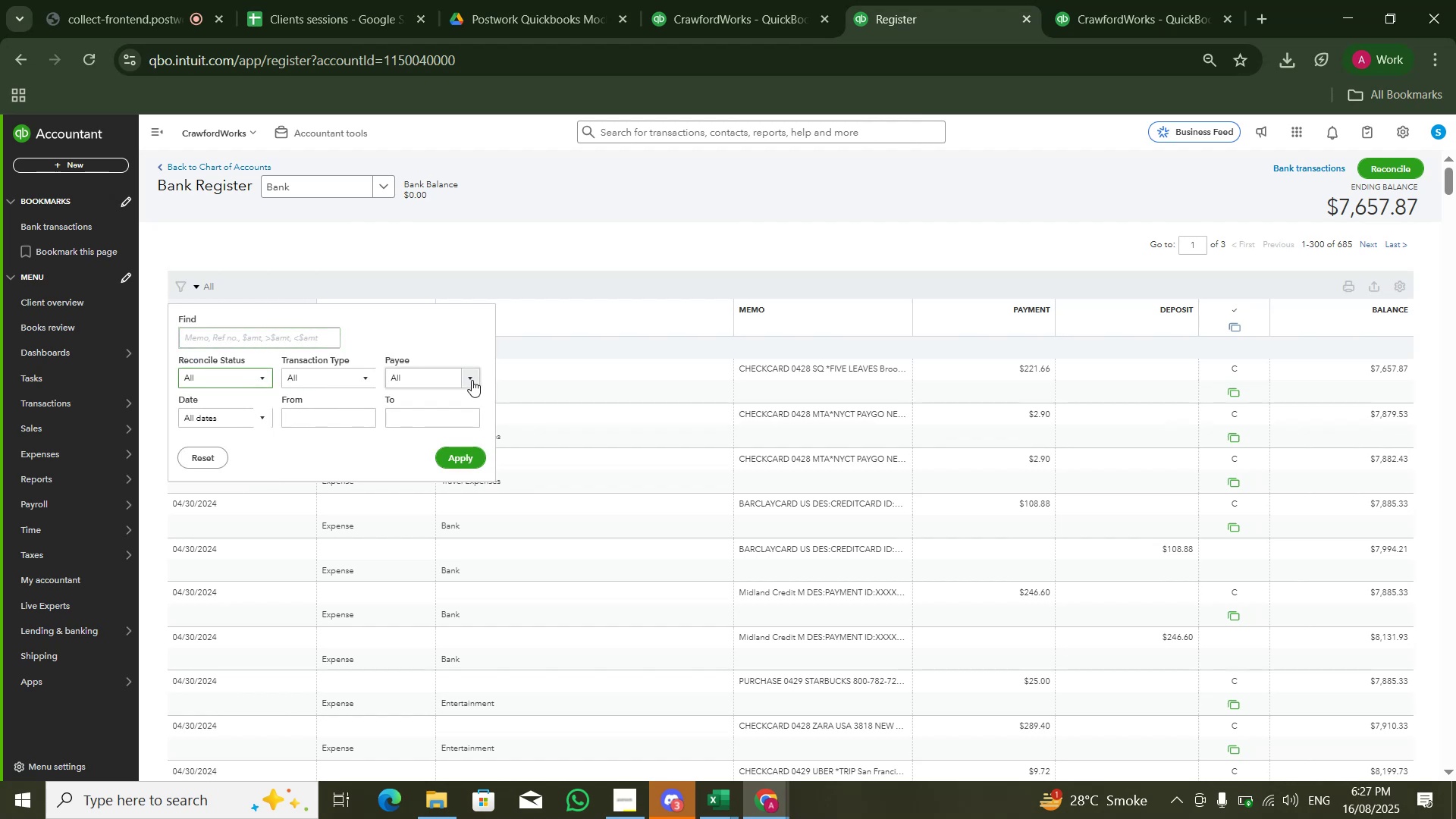 
left_click([472, 380])
 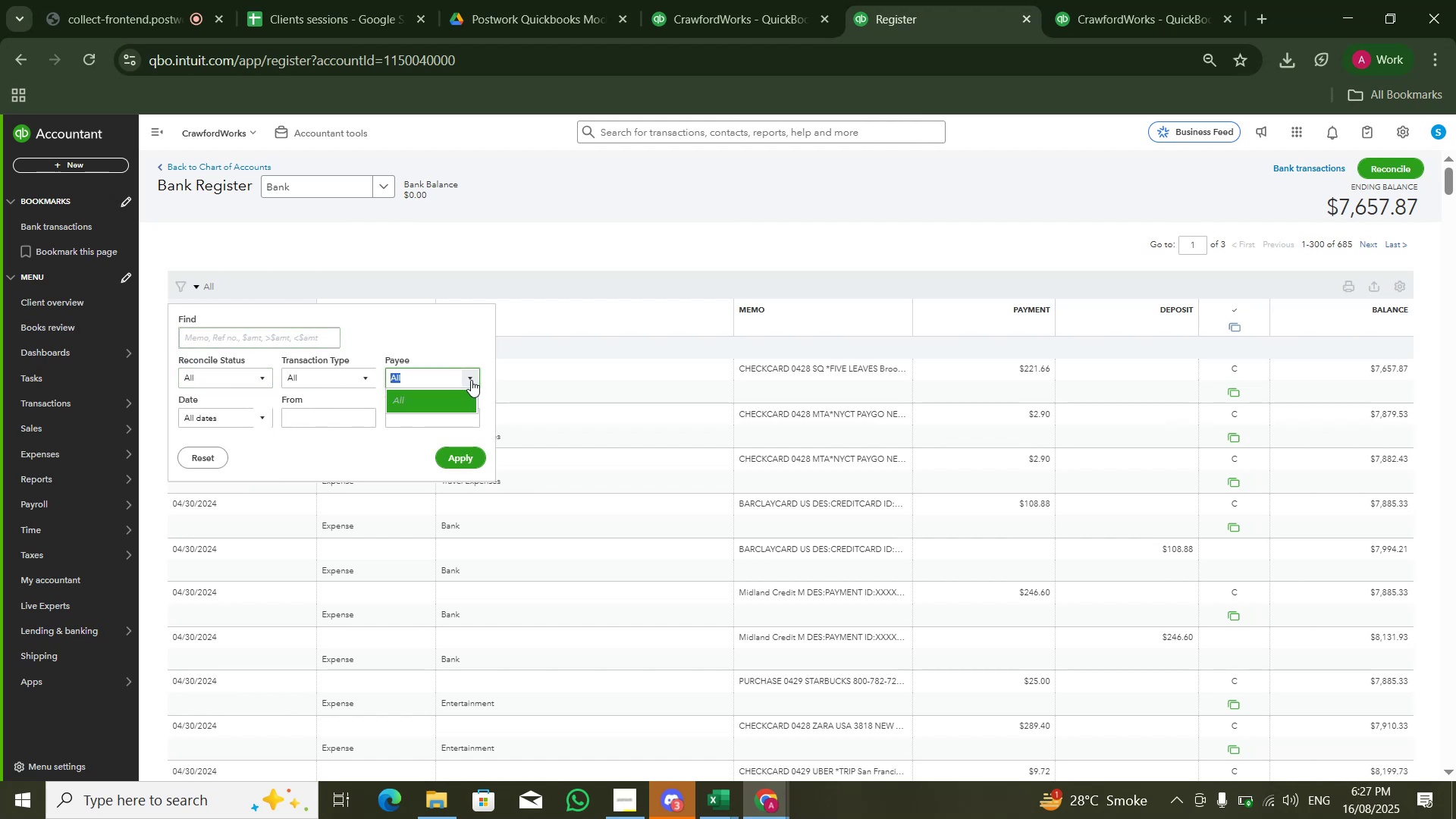 
left_click([471, 380])
 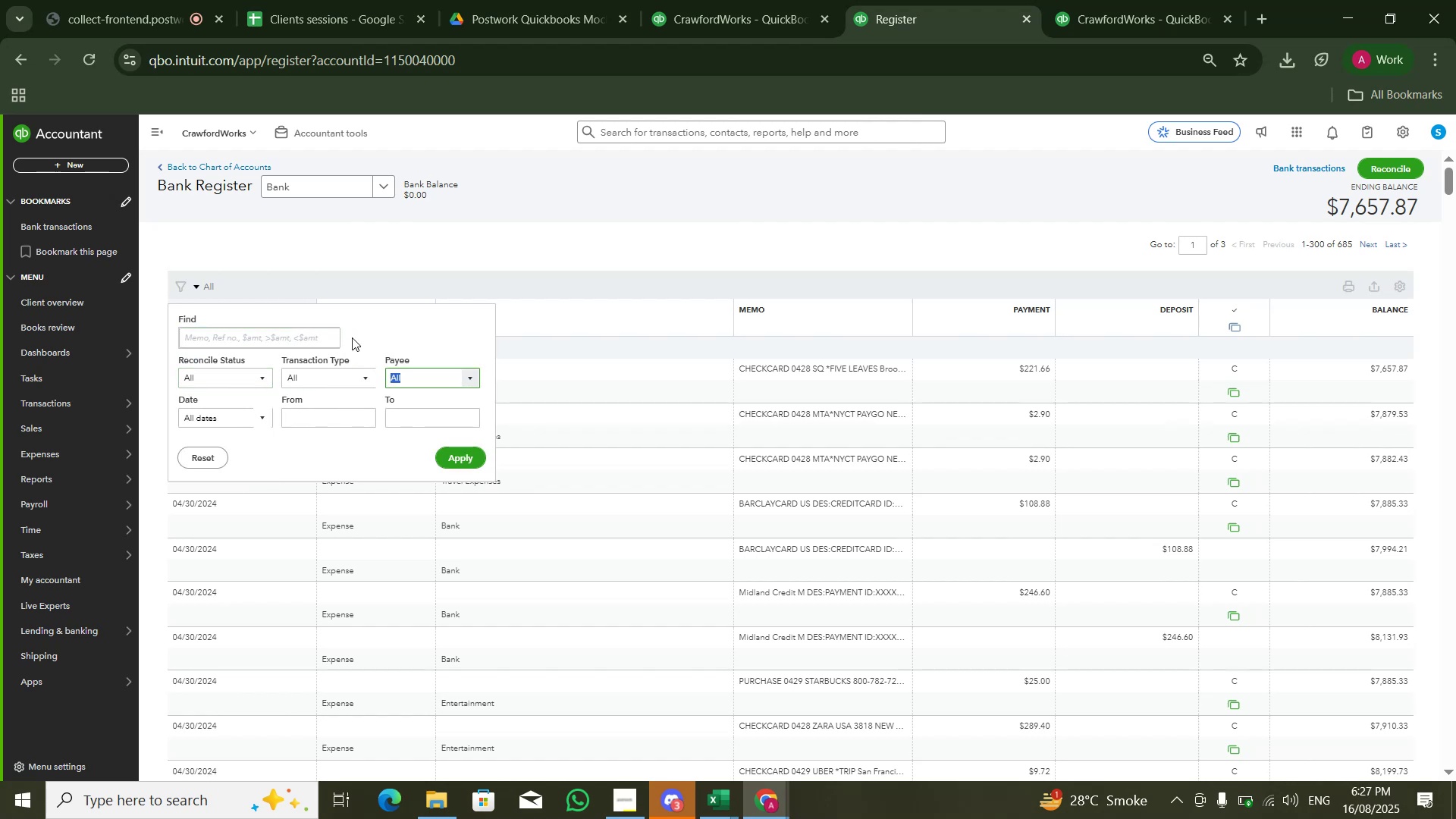 
left_click([353, 380])
 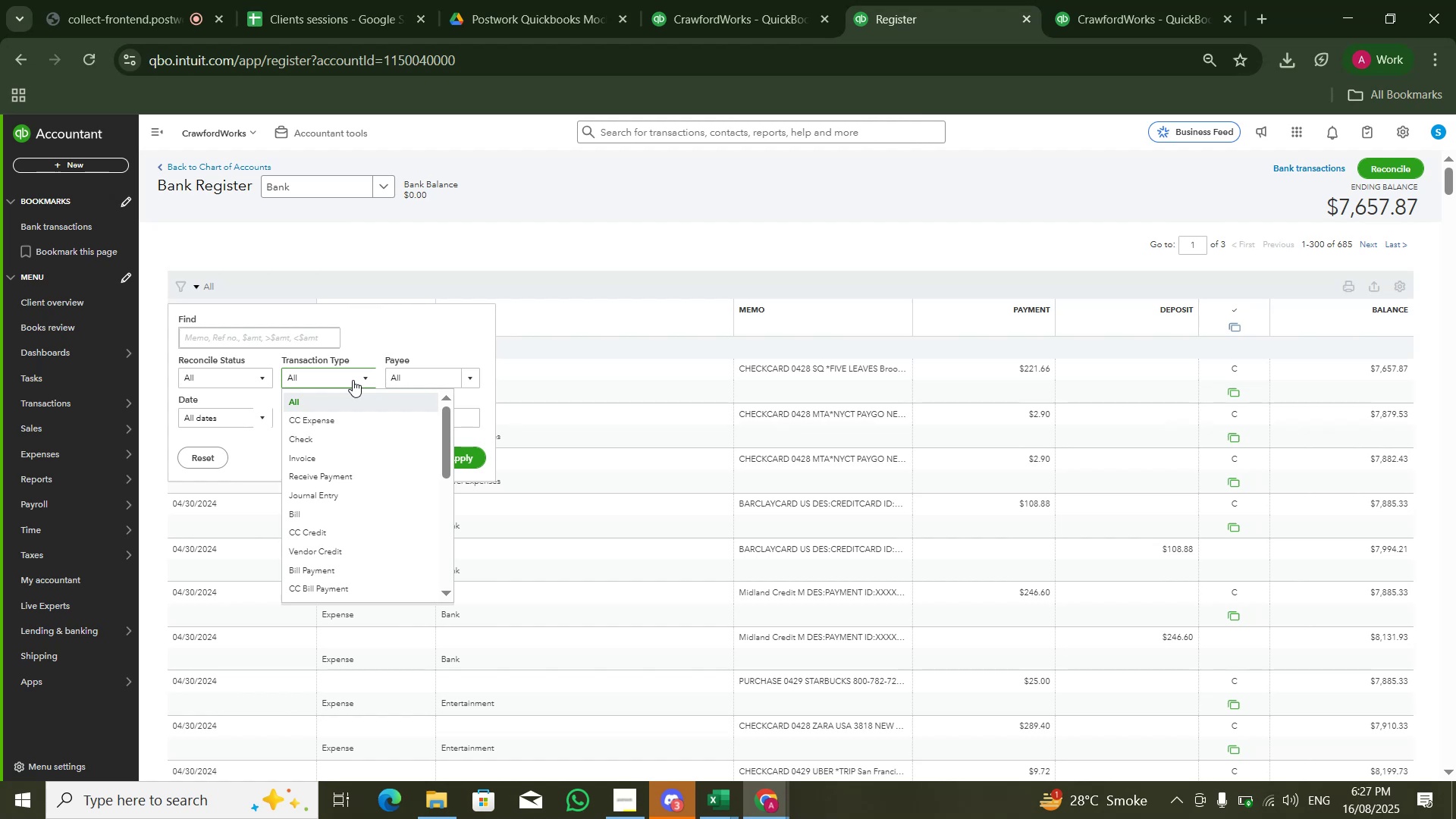 
scroll: coordinate [365, 460], scroll_direction: down, amount: 6.0
 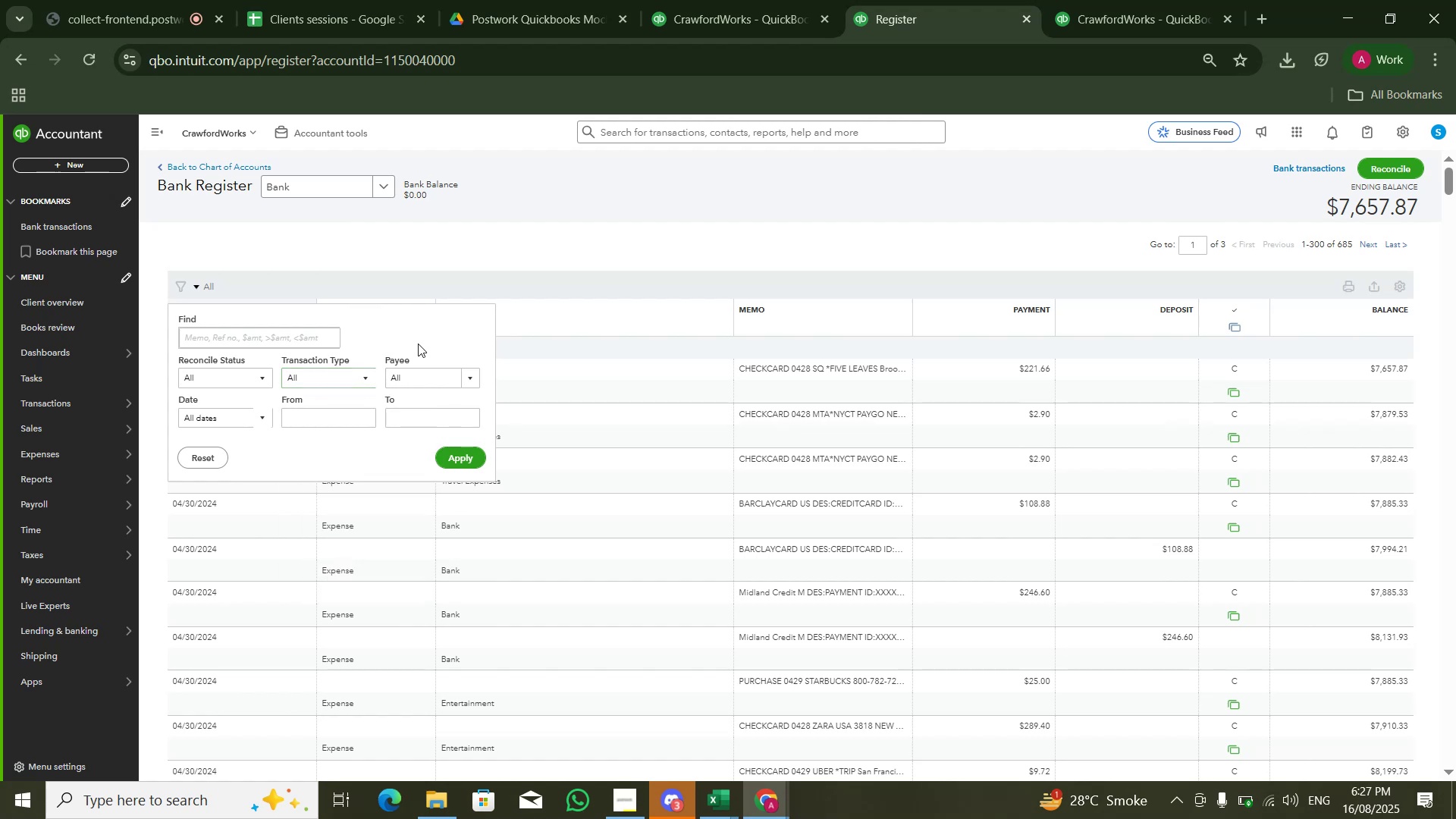 
left_click([293, 370])
 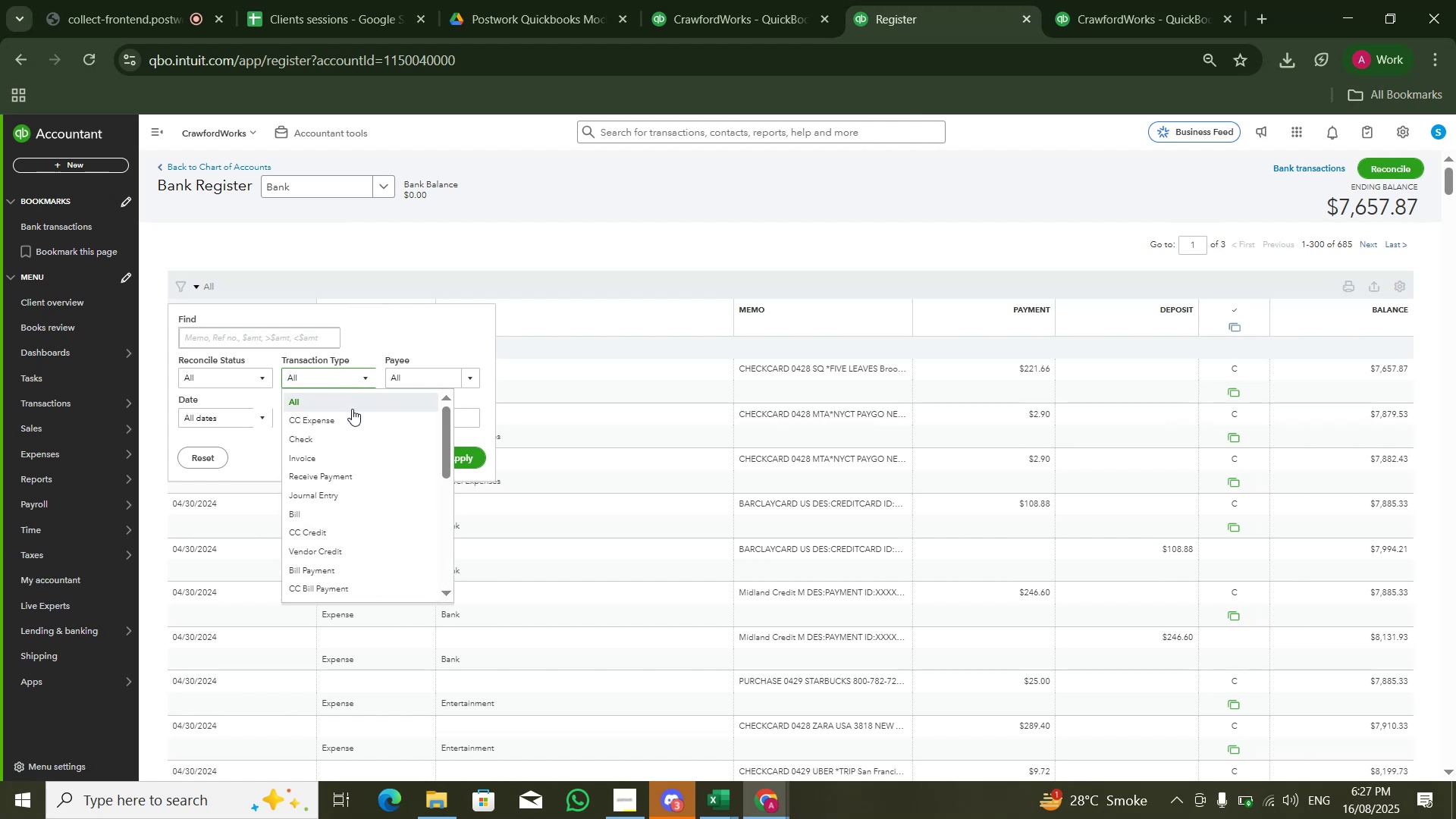 
scroll: coordinate [388, 463], scroll_direction: down, amount: 1.0
 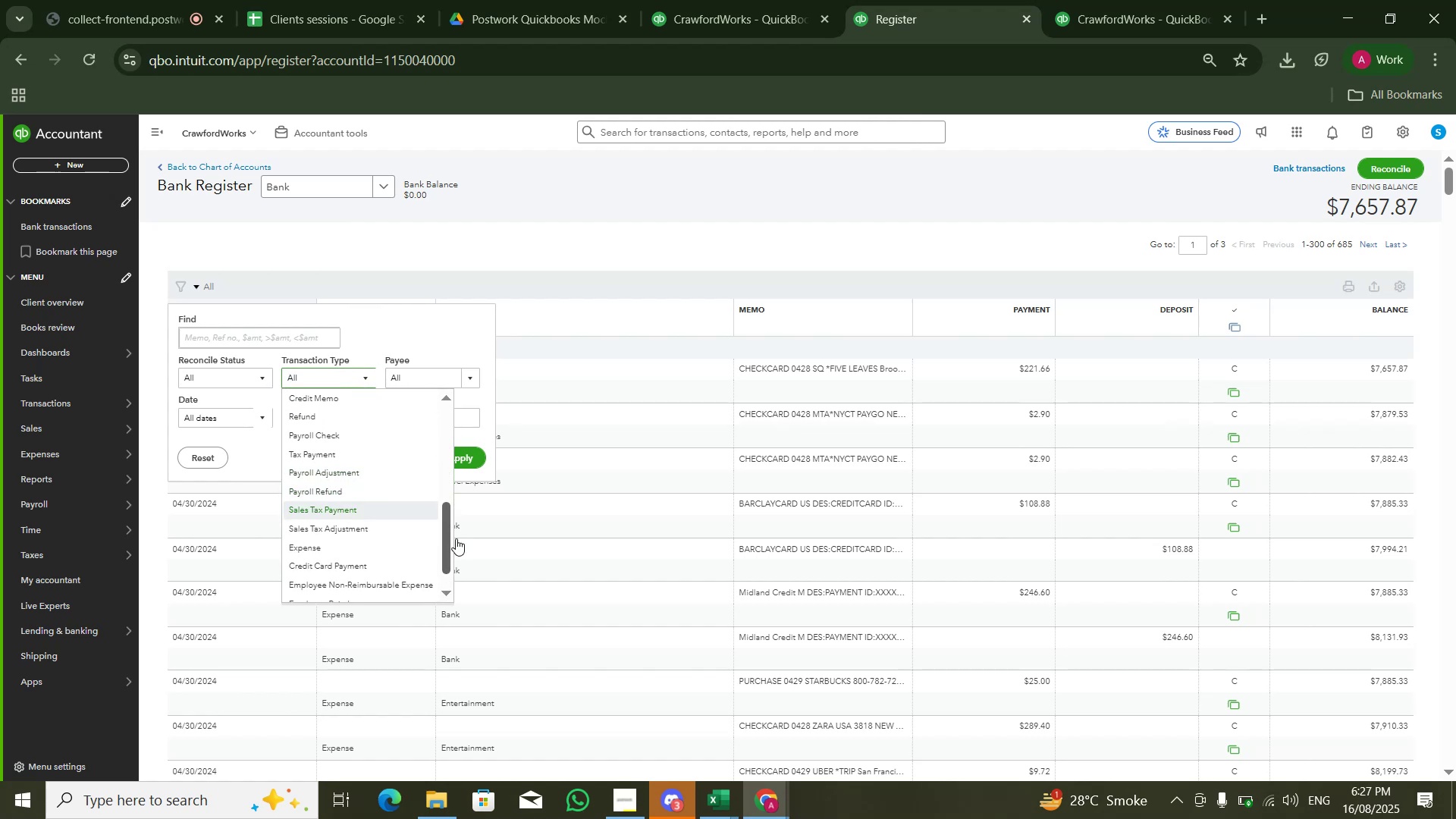 
left_click_drag(start_coordinate=[444, 548], to_coordinate=[442, 499])
 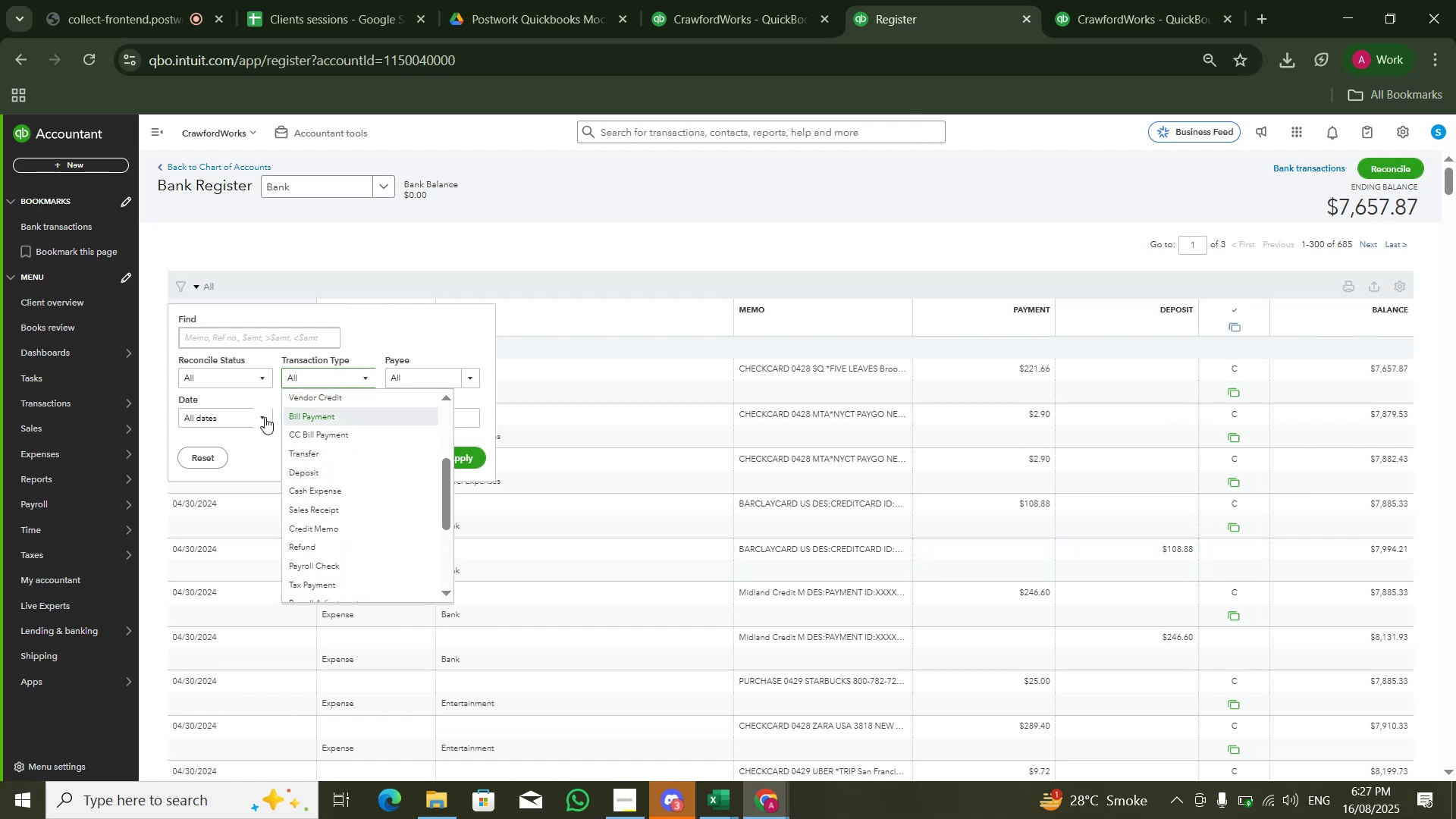 
left_click([230, 394])
 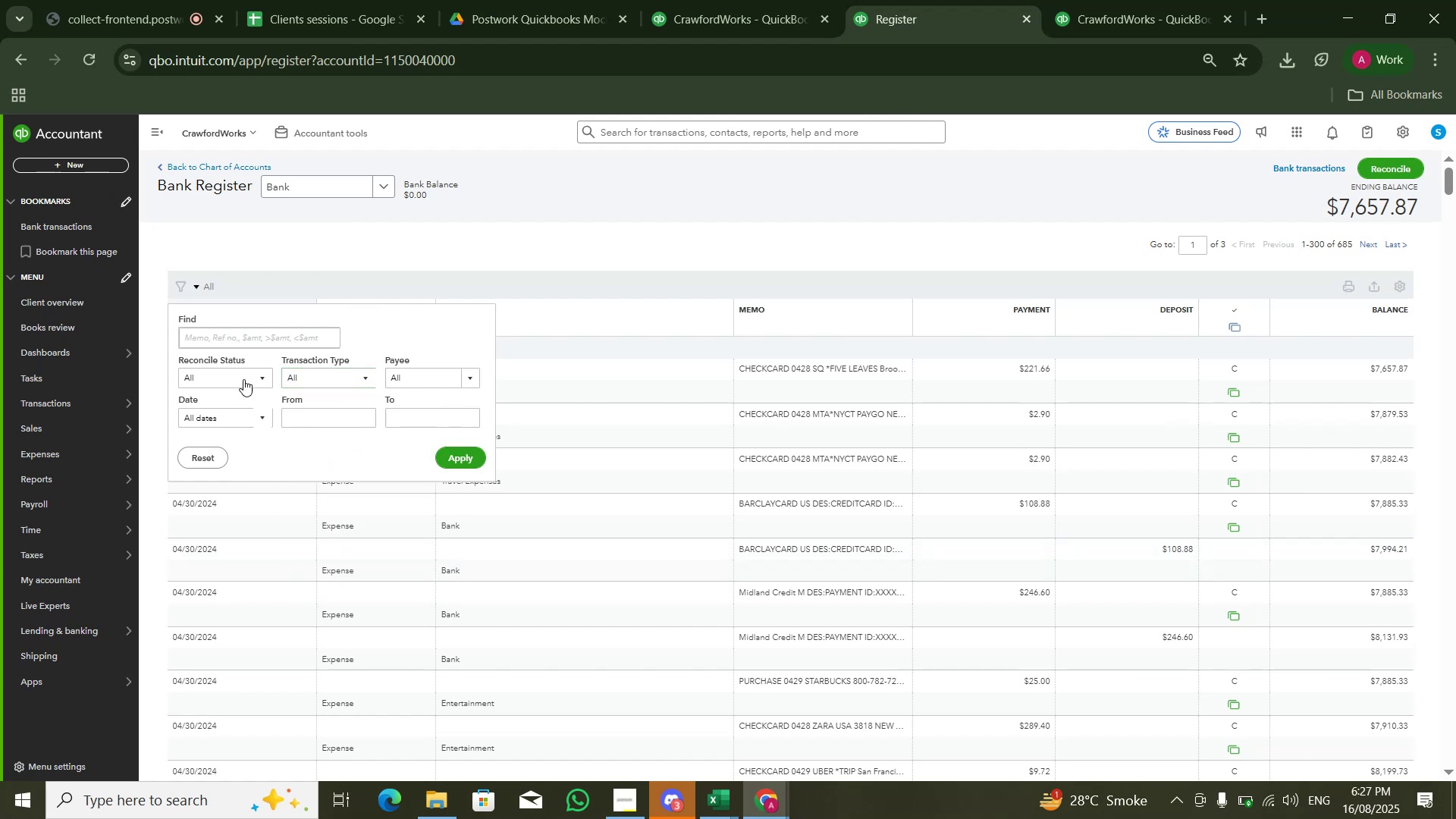 
double_click([269, 348])
 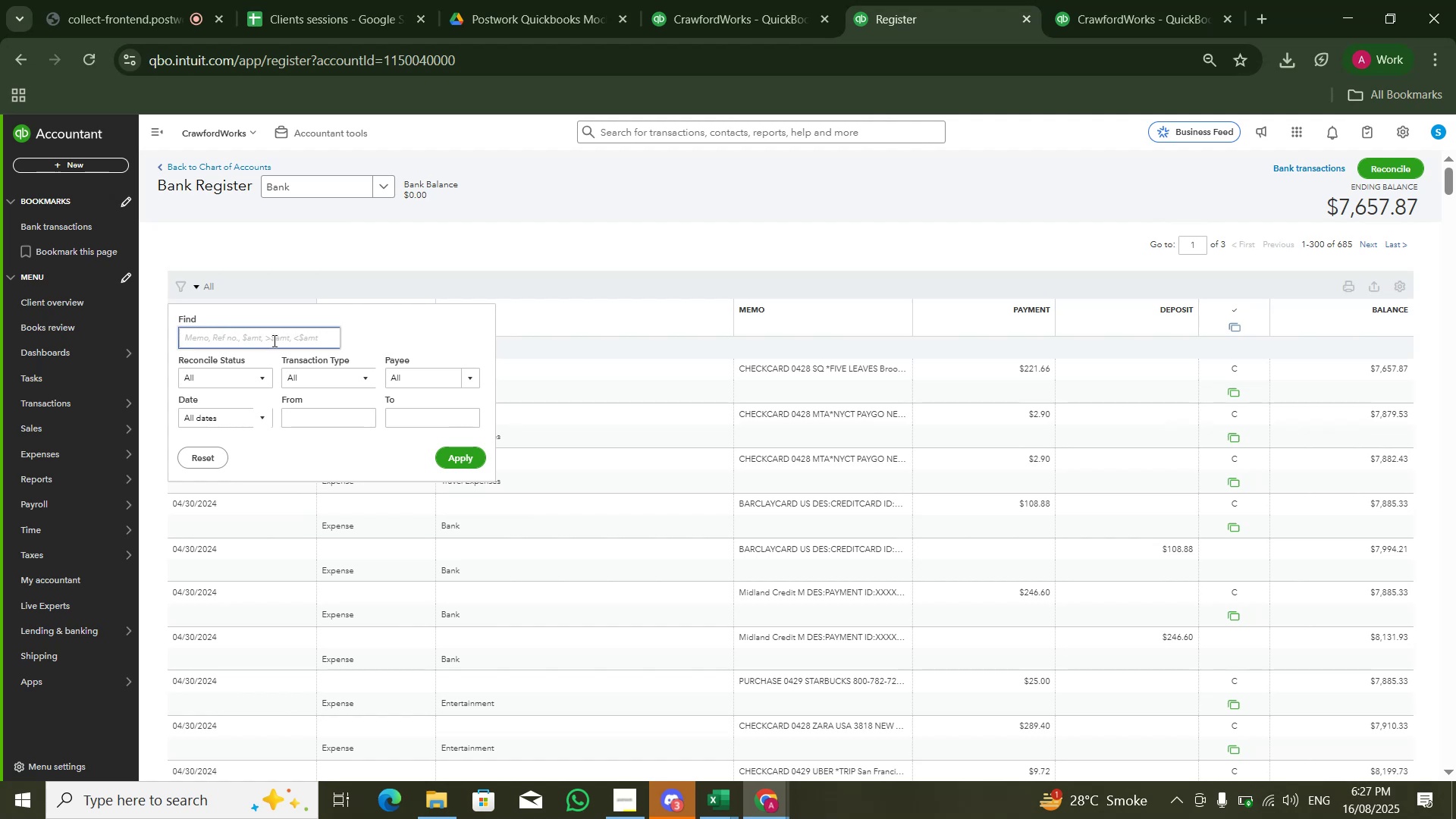 
left_click([275, 339])
 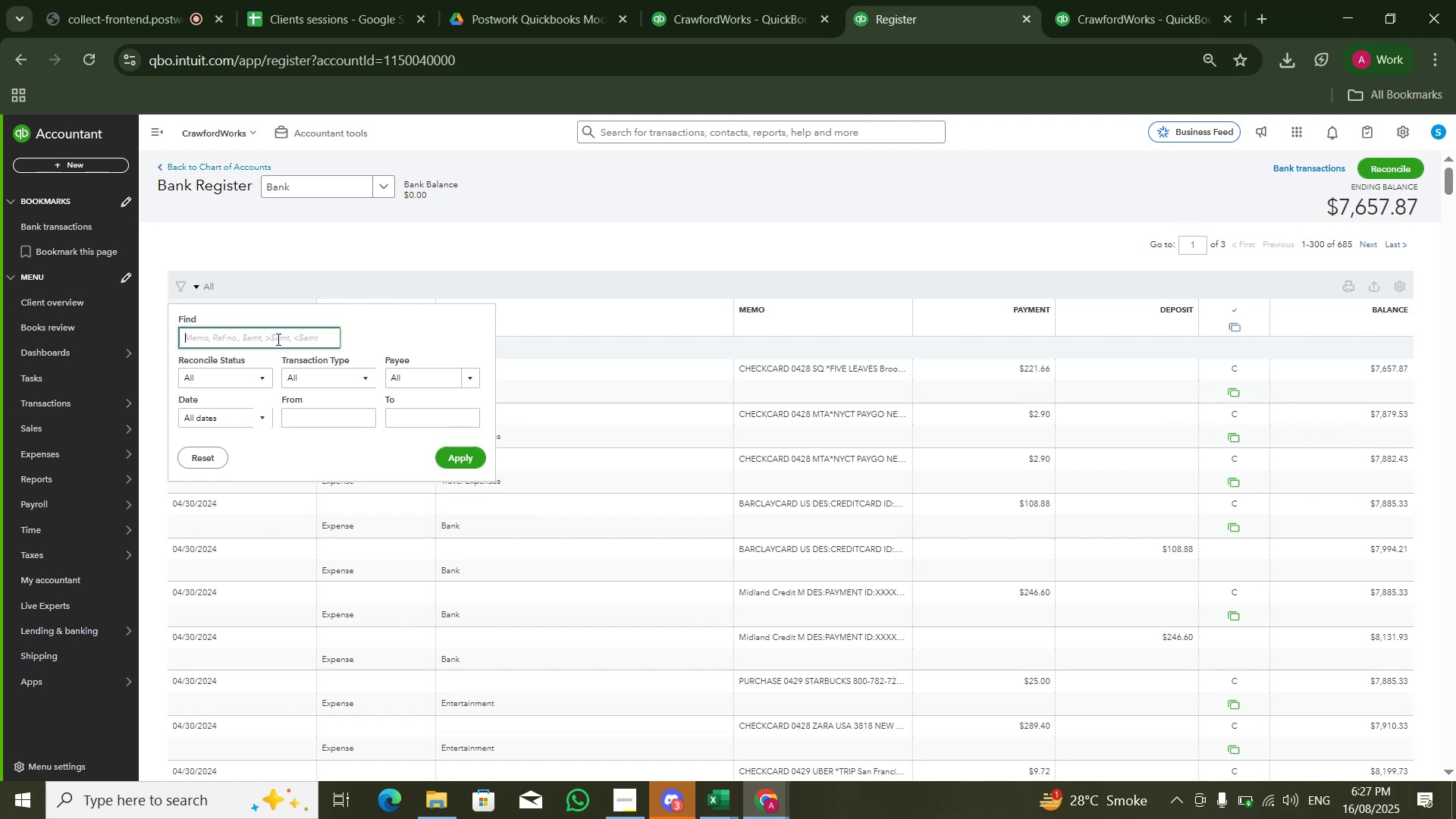 
type(n)
key(Backspace)
type(bank)
 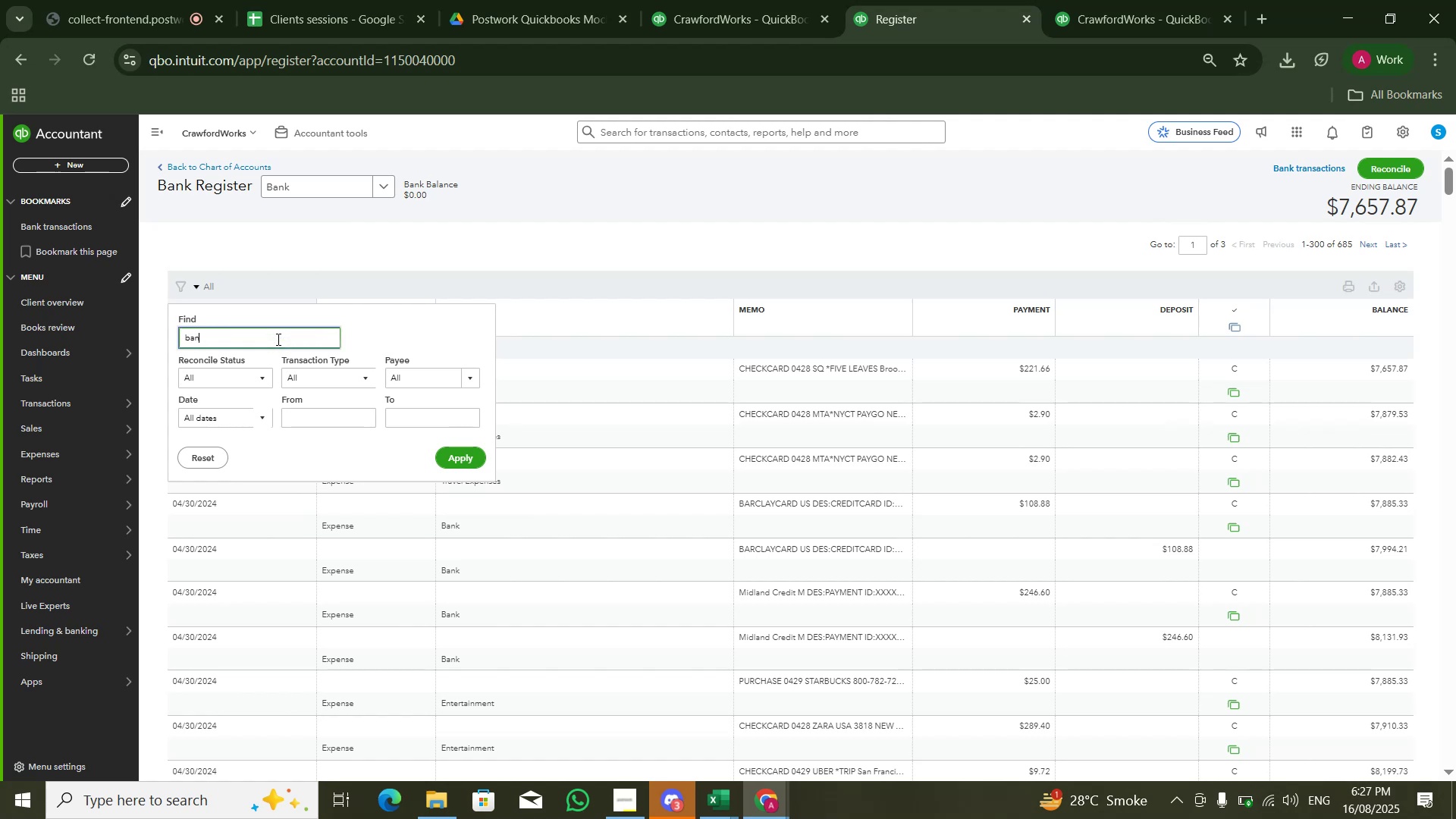 
key(Enter)
 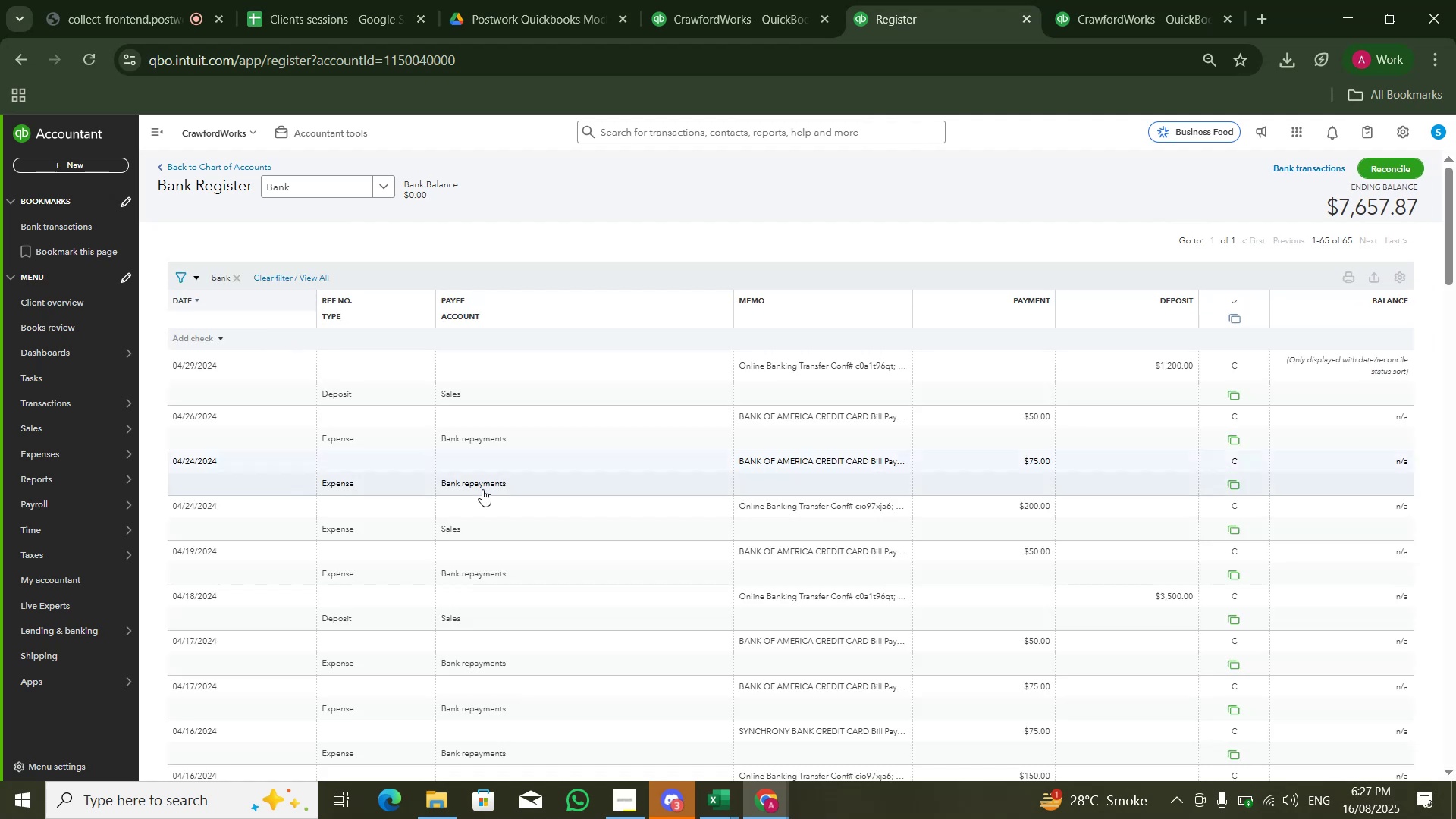 
left_click([463, 302])
 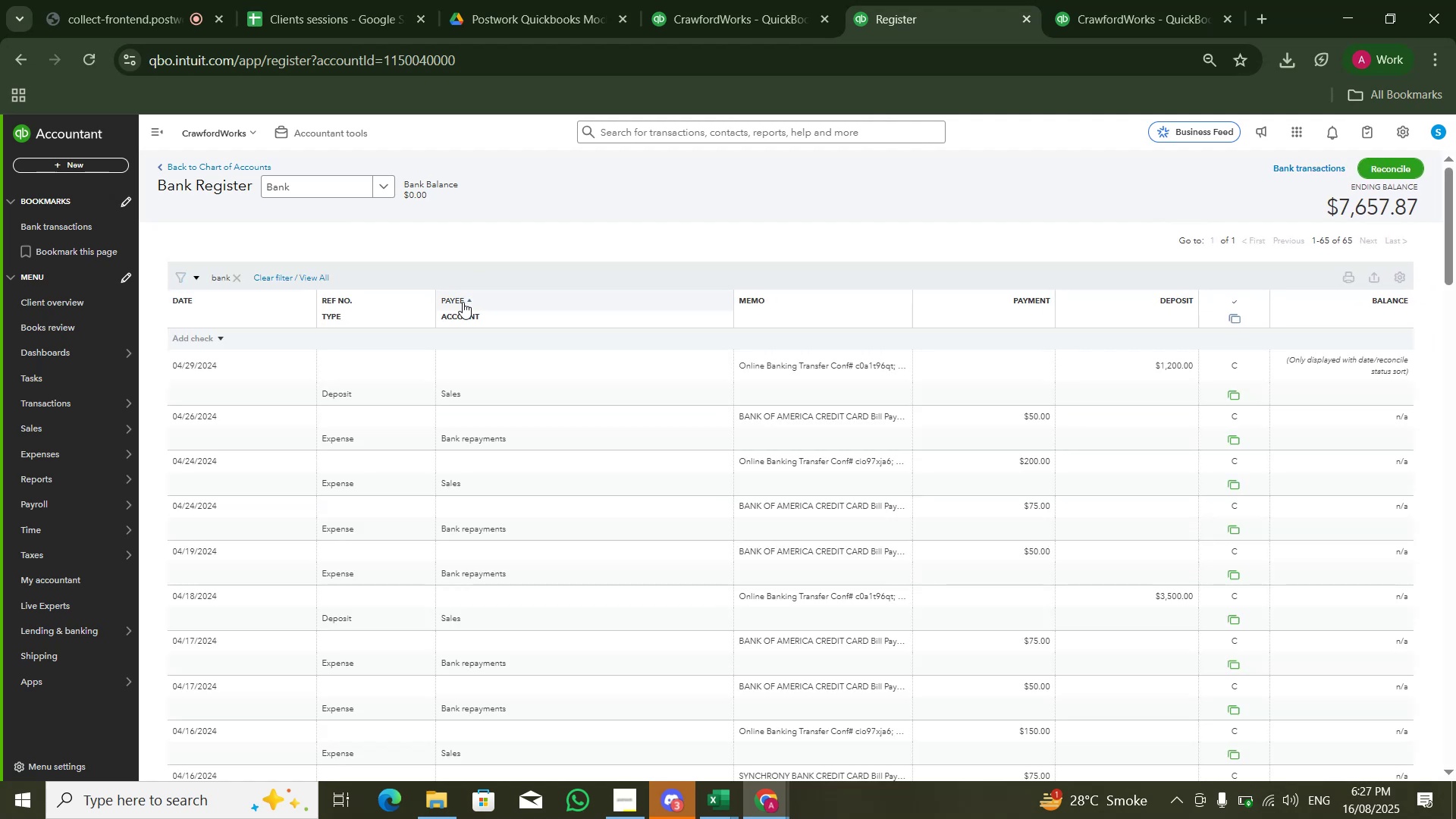 
left_click([463, 302])
 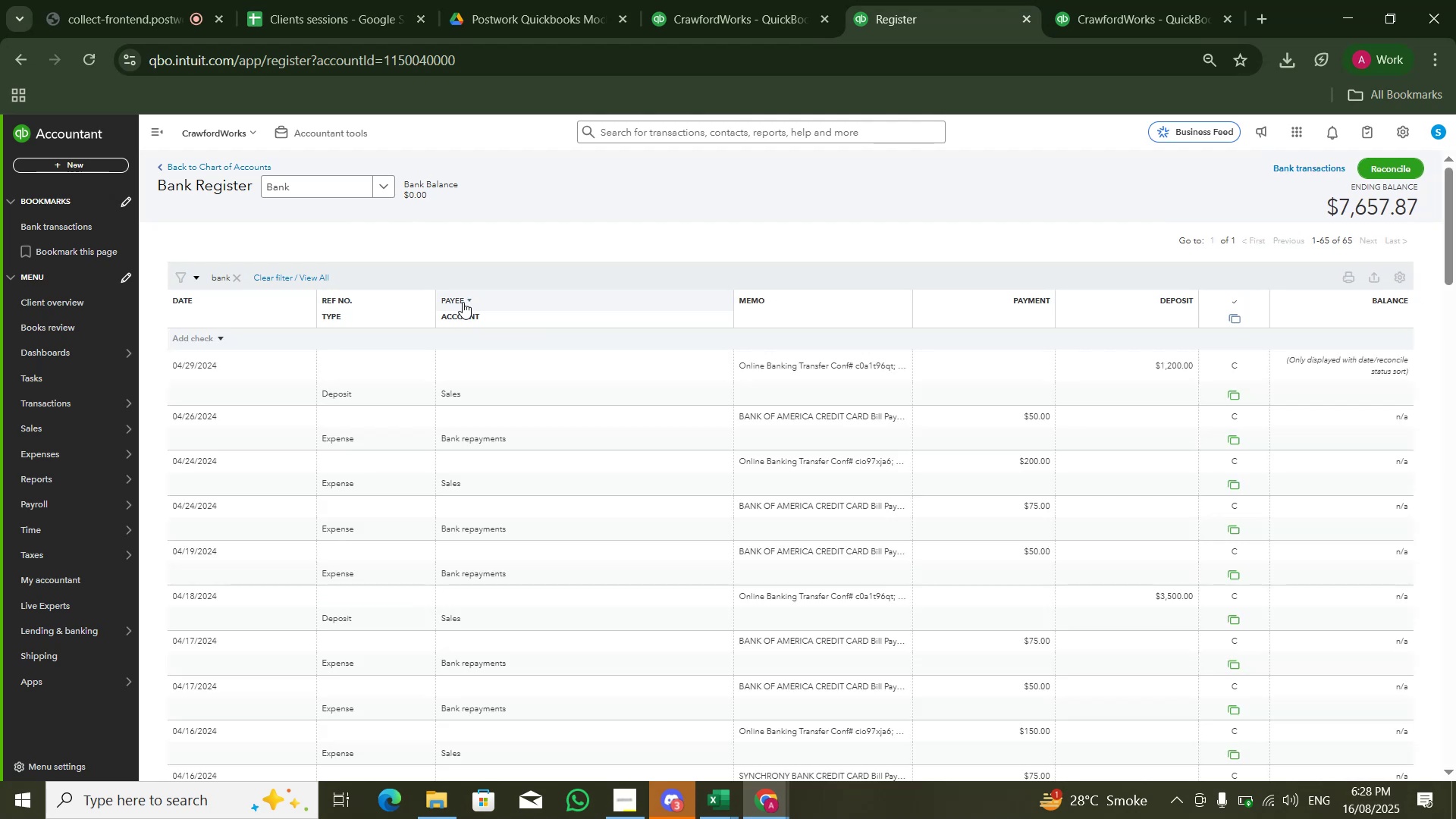 
scroll: coordinate [487, 312], scroll_direction: down, amount: 2.0
 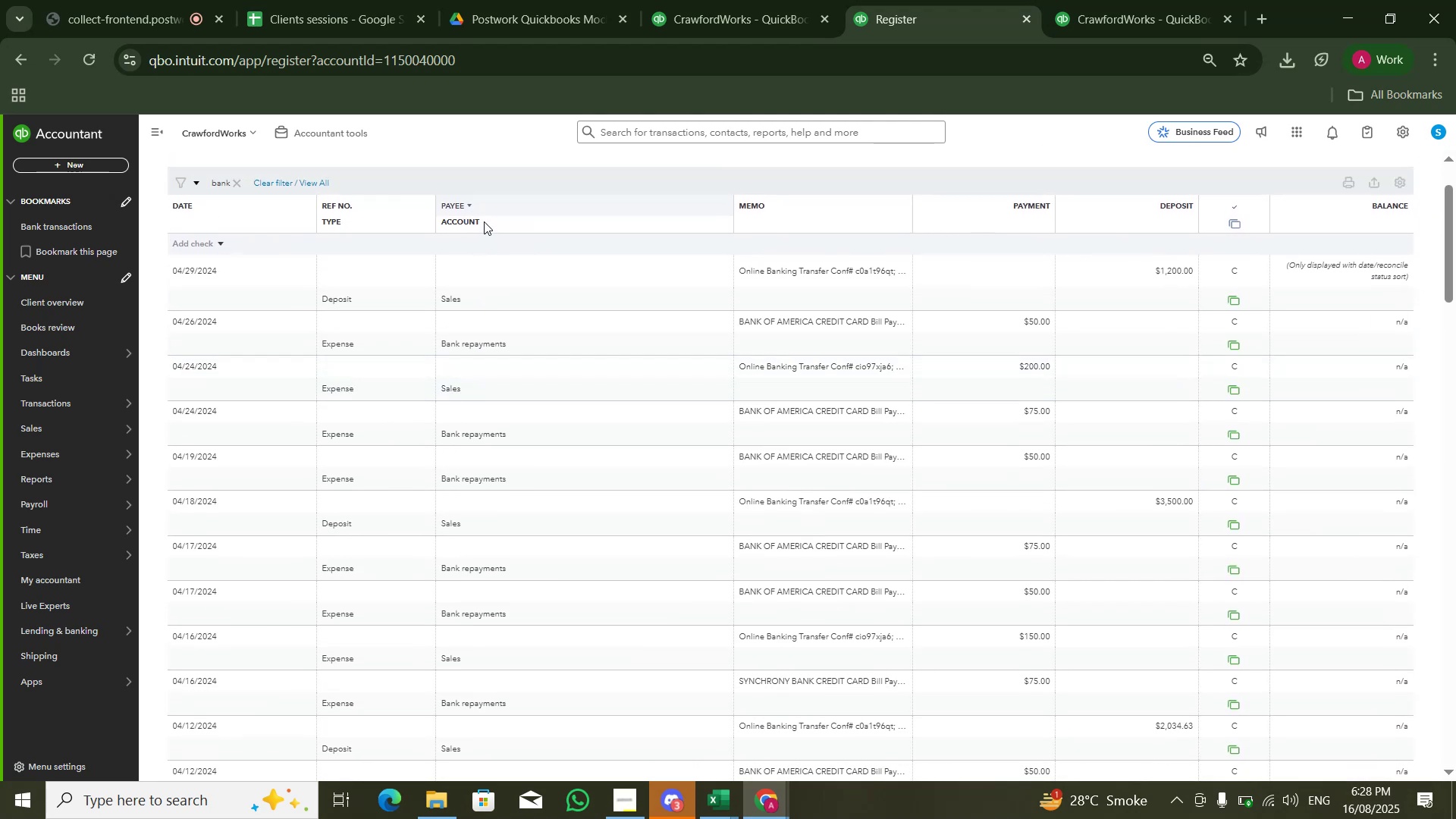 
double_click([474, 221])
 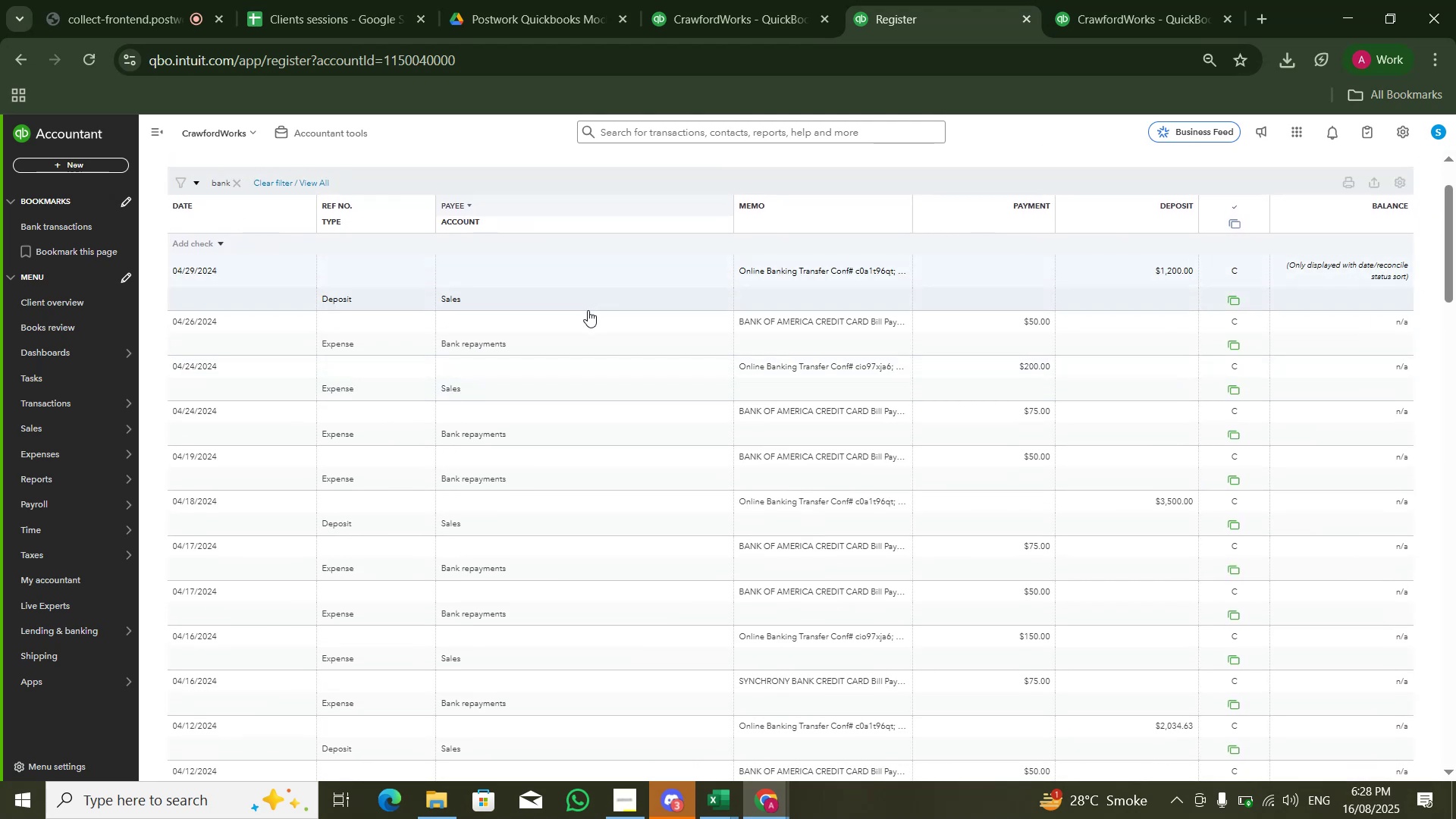 
scroll: coordinate [886, 522], scroll_direction: down, amount: 21.0
 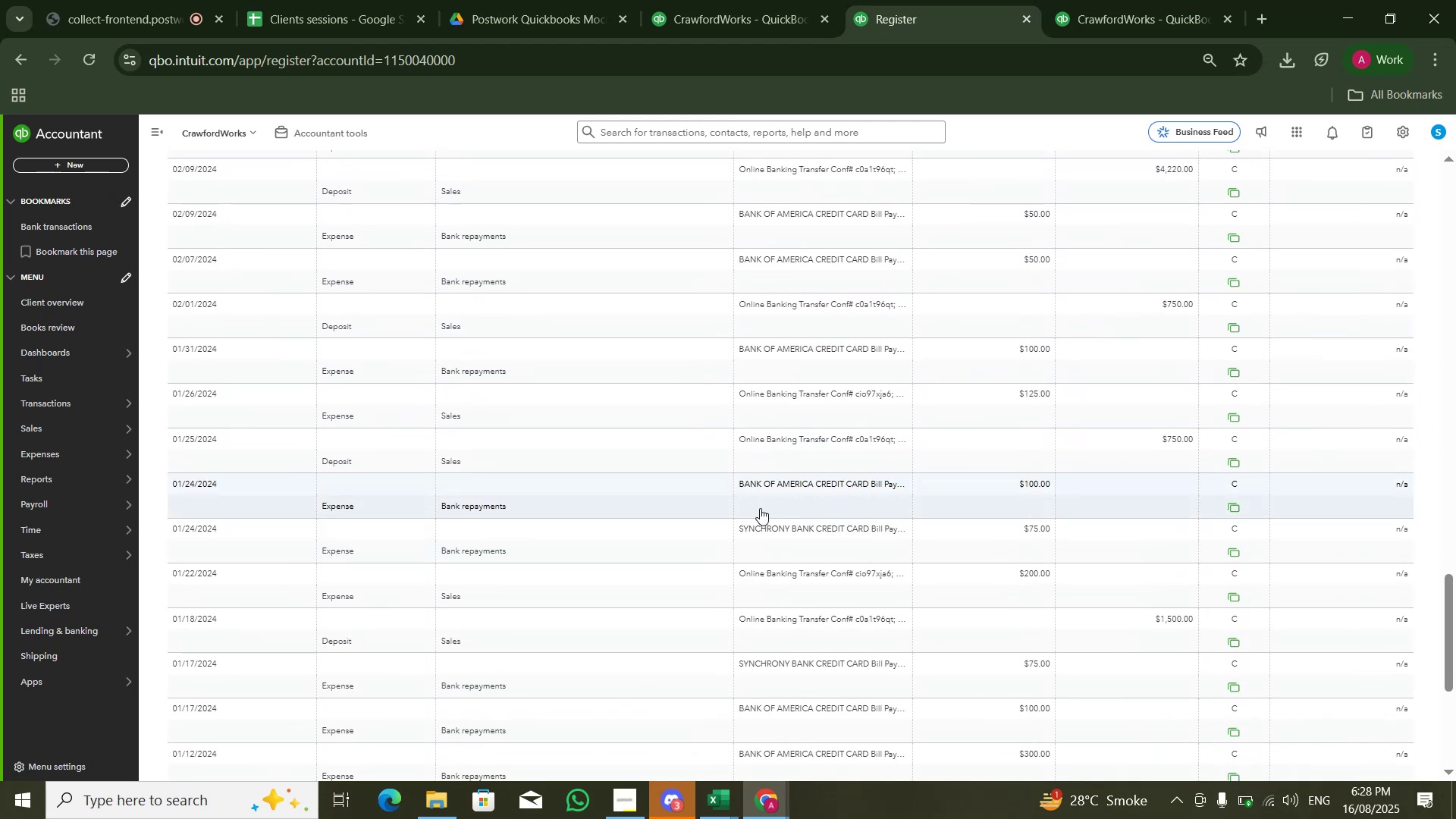 
scroll: coordinate [670, 446], scroll_direction: up, amount: 1.0
 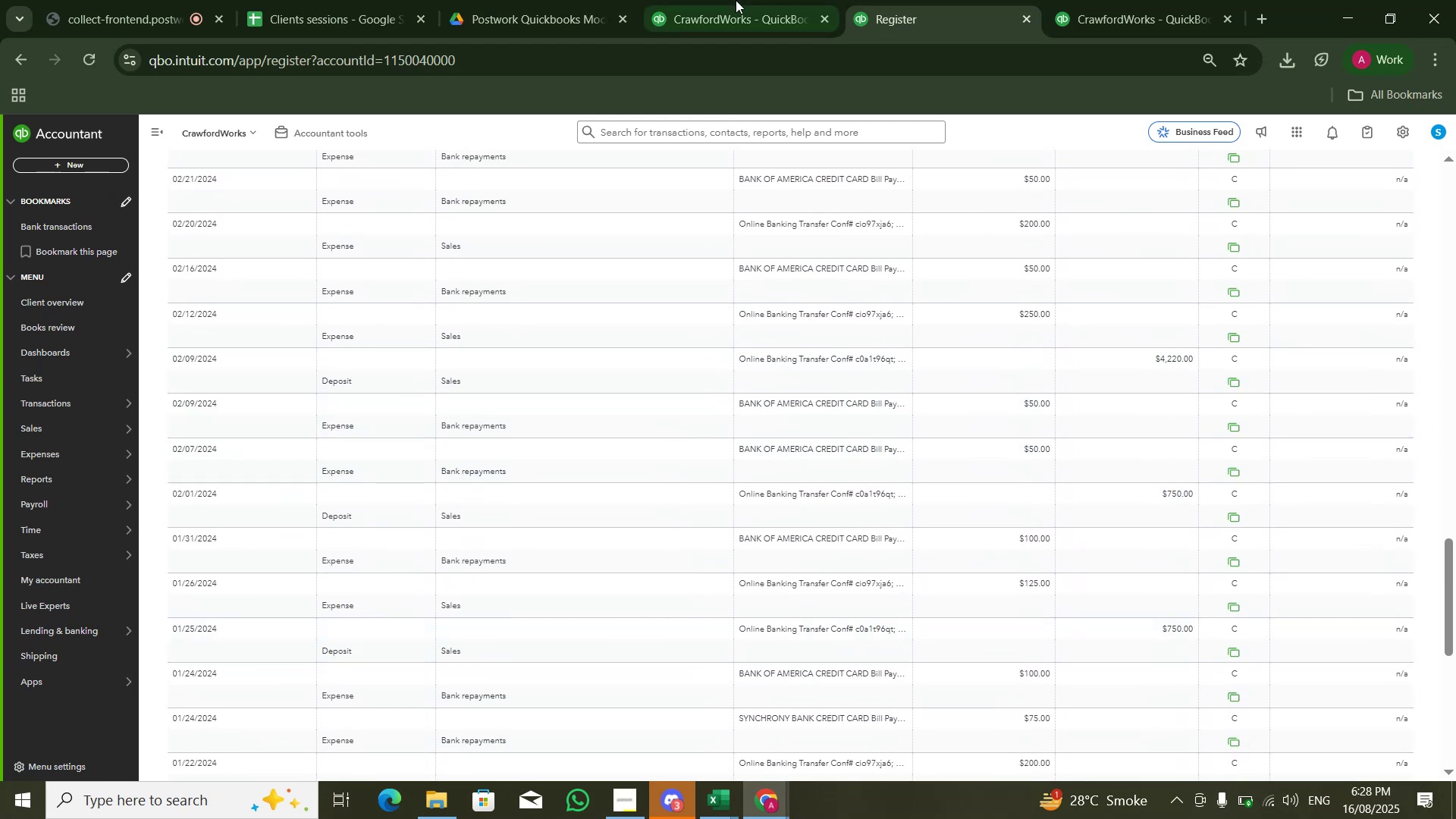 
double_click([806, 0])
 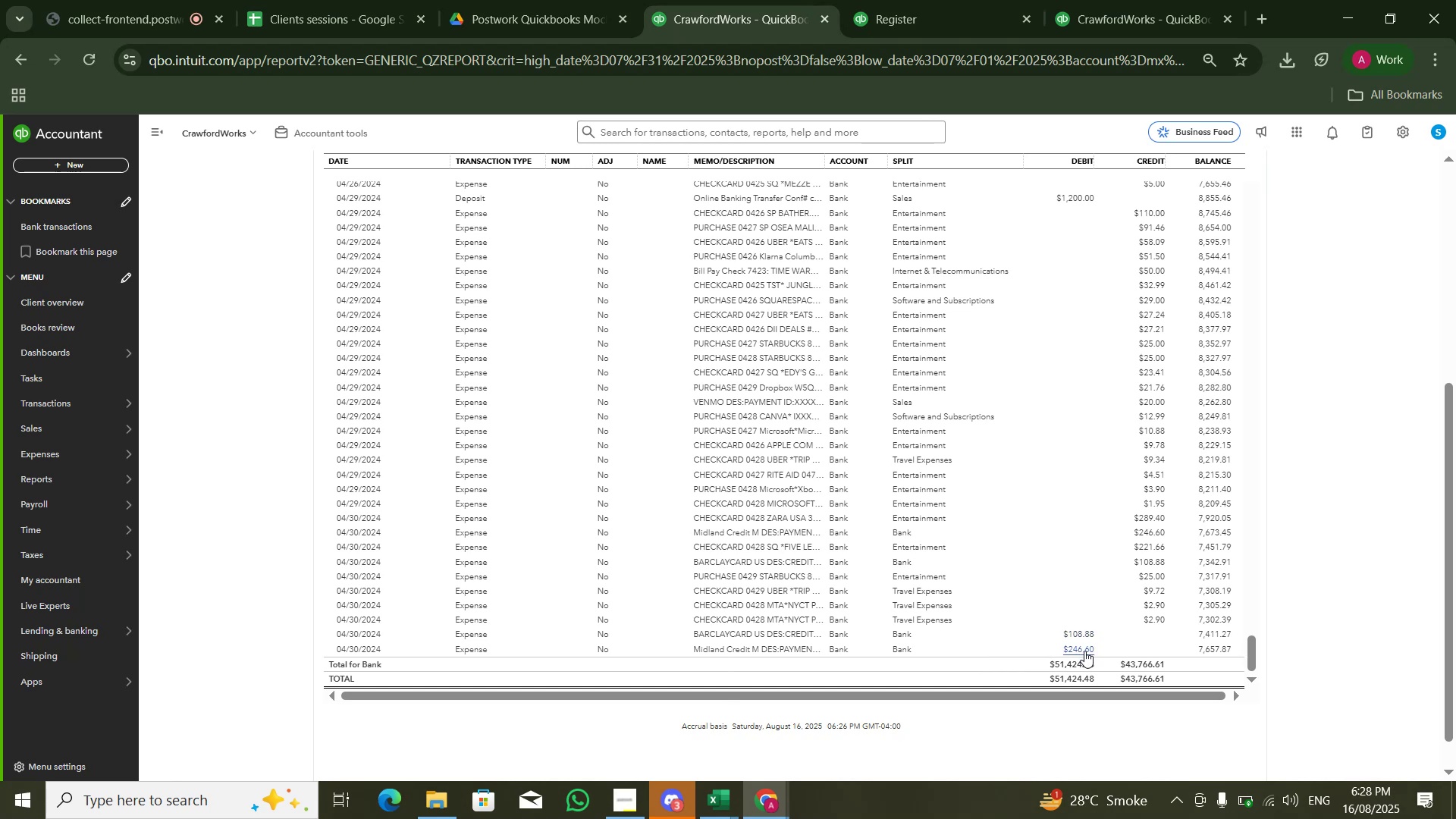 
wait(6.29)
 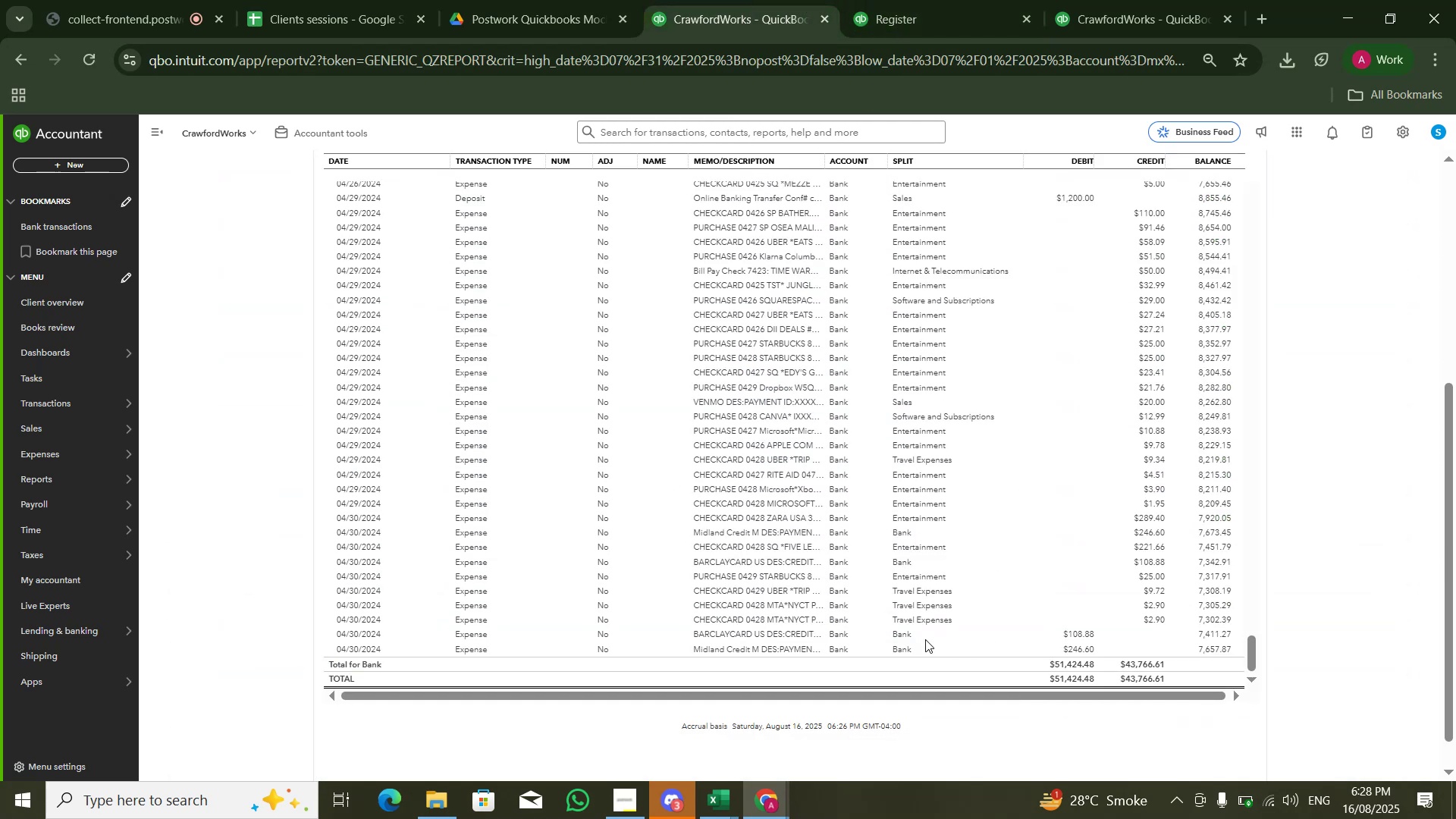 
left_click([1084, 649])
 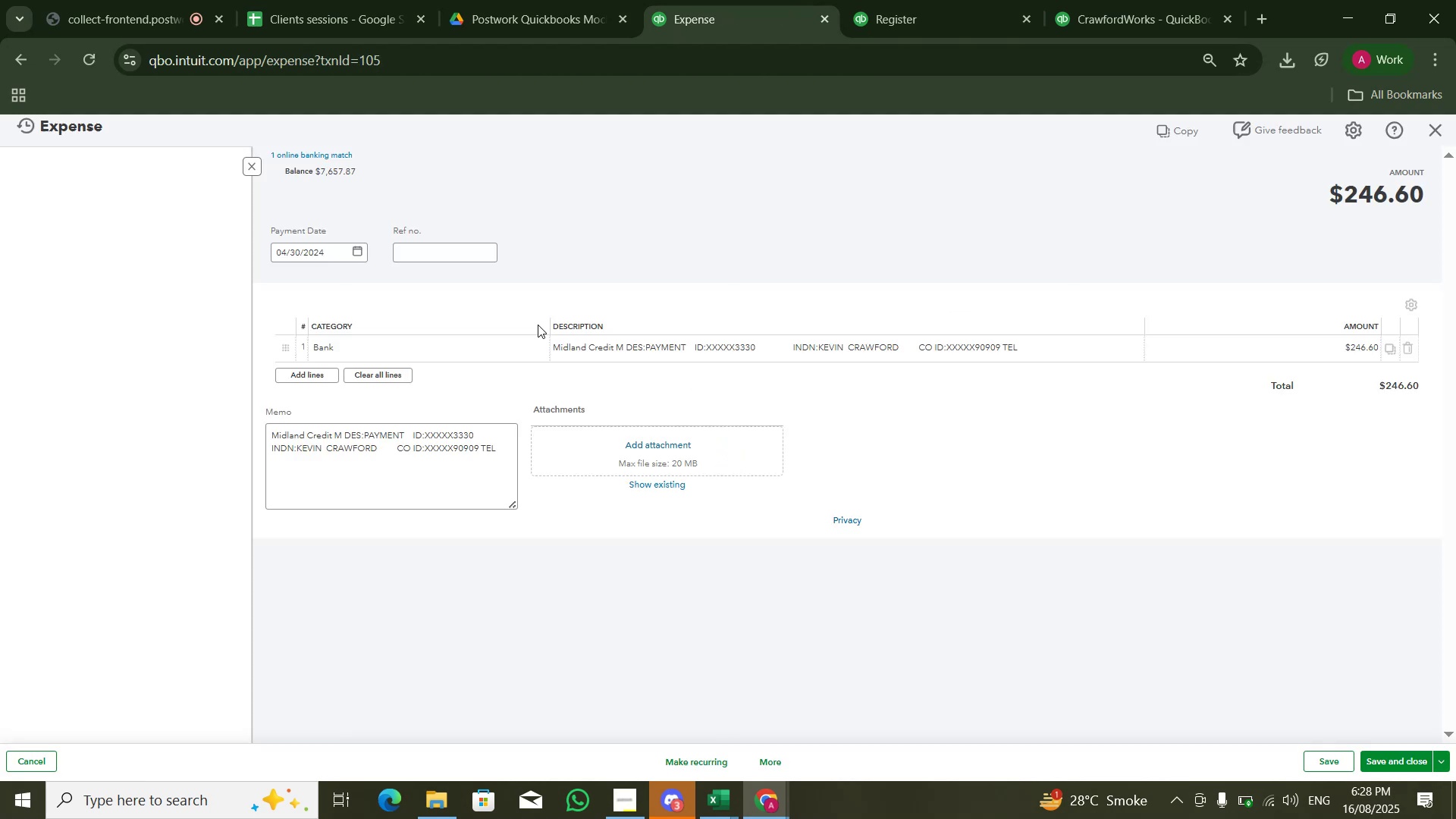 
wait(5.78)
 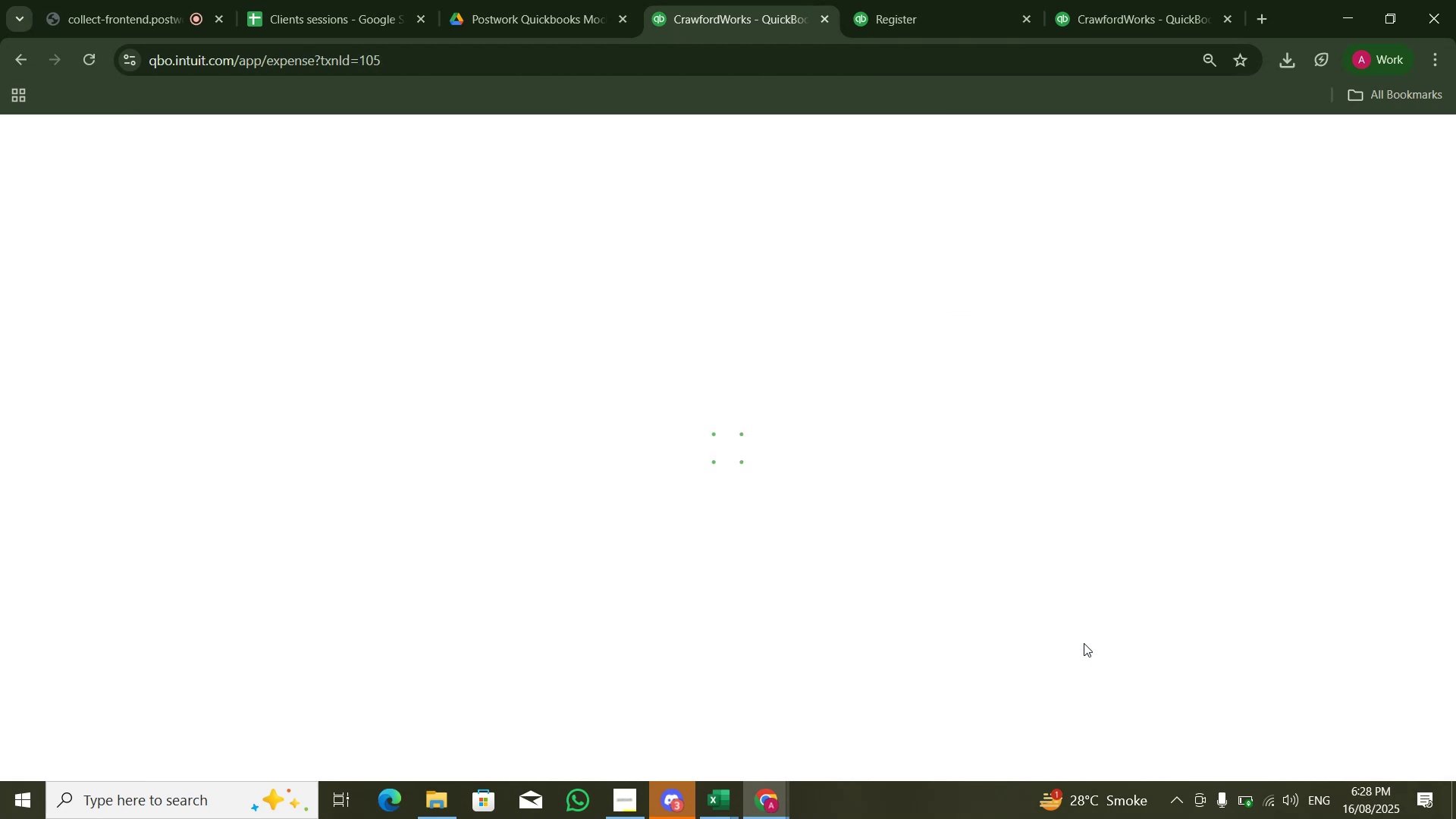 
left_click([314, 156])
 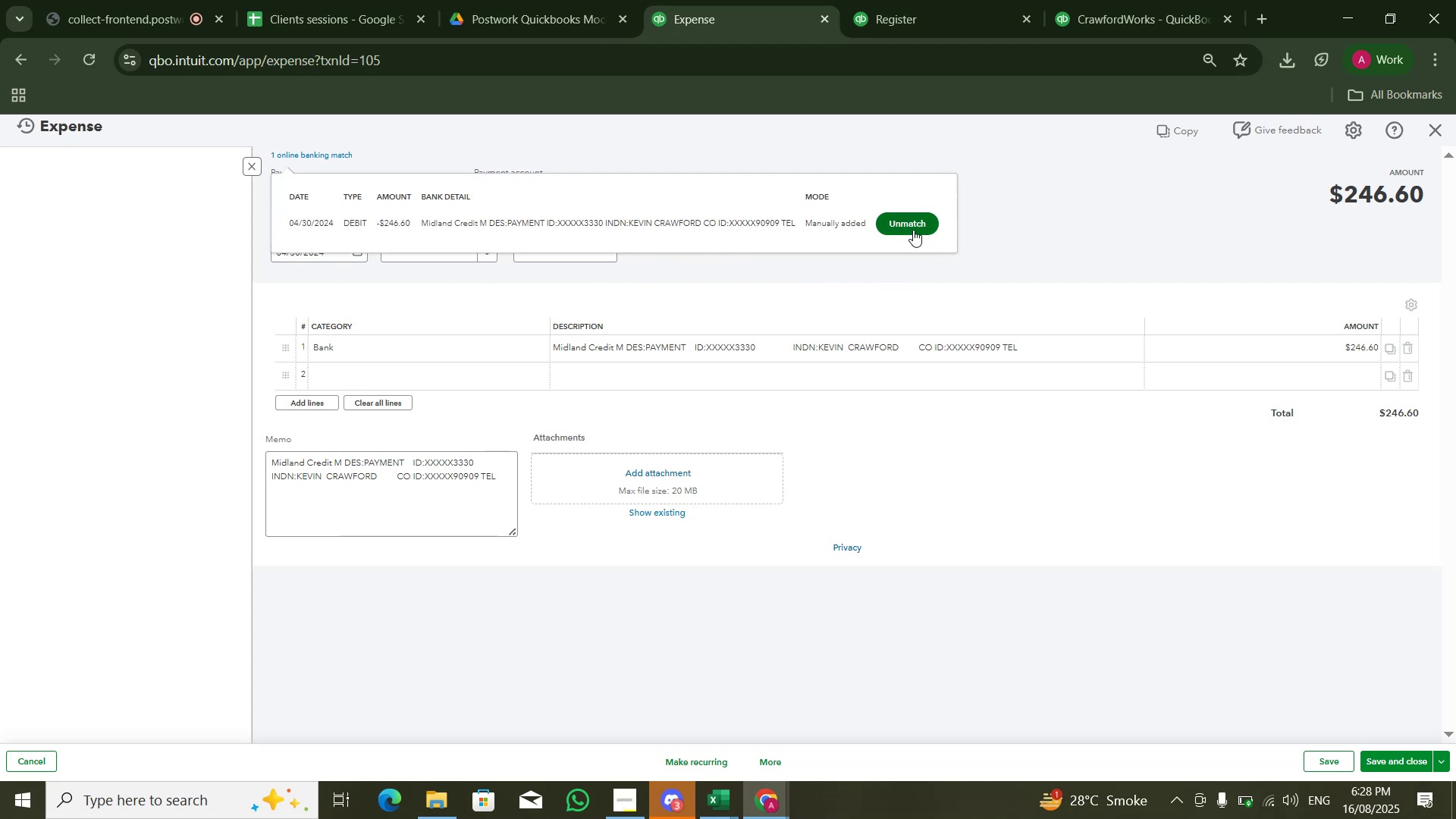 
left_click([479, 362])
 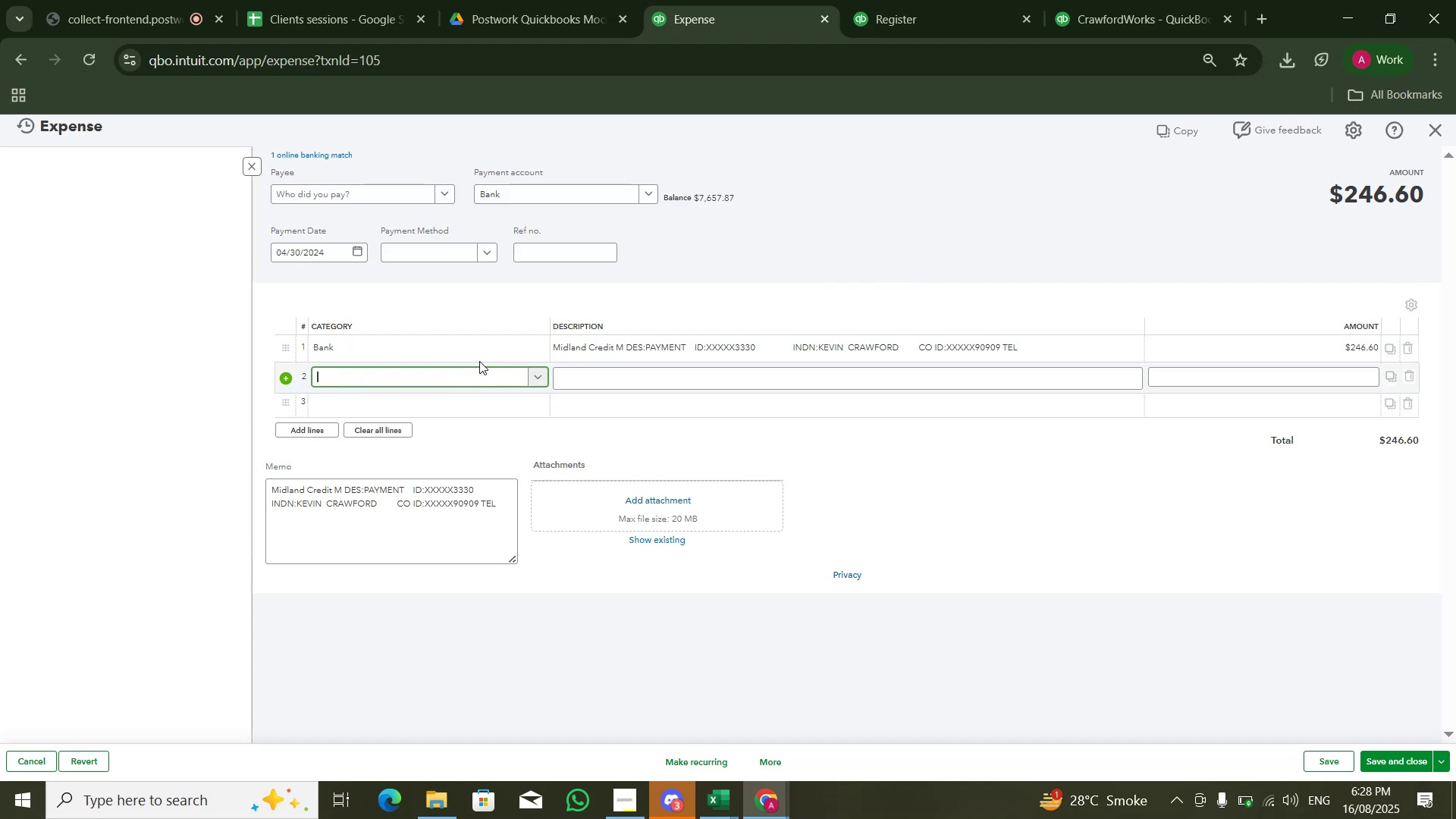 
left_click([483, 344])
 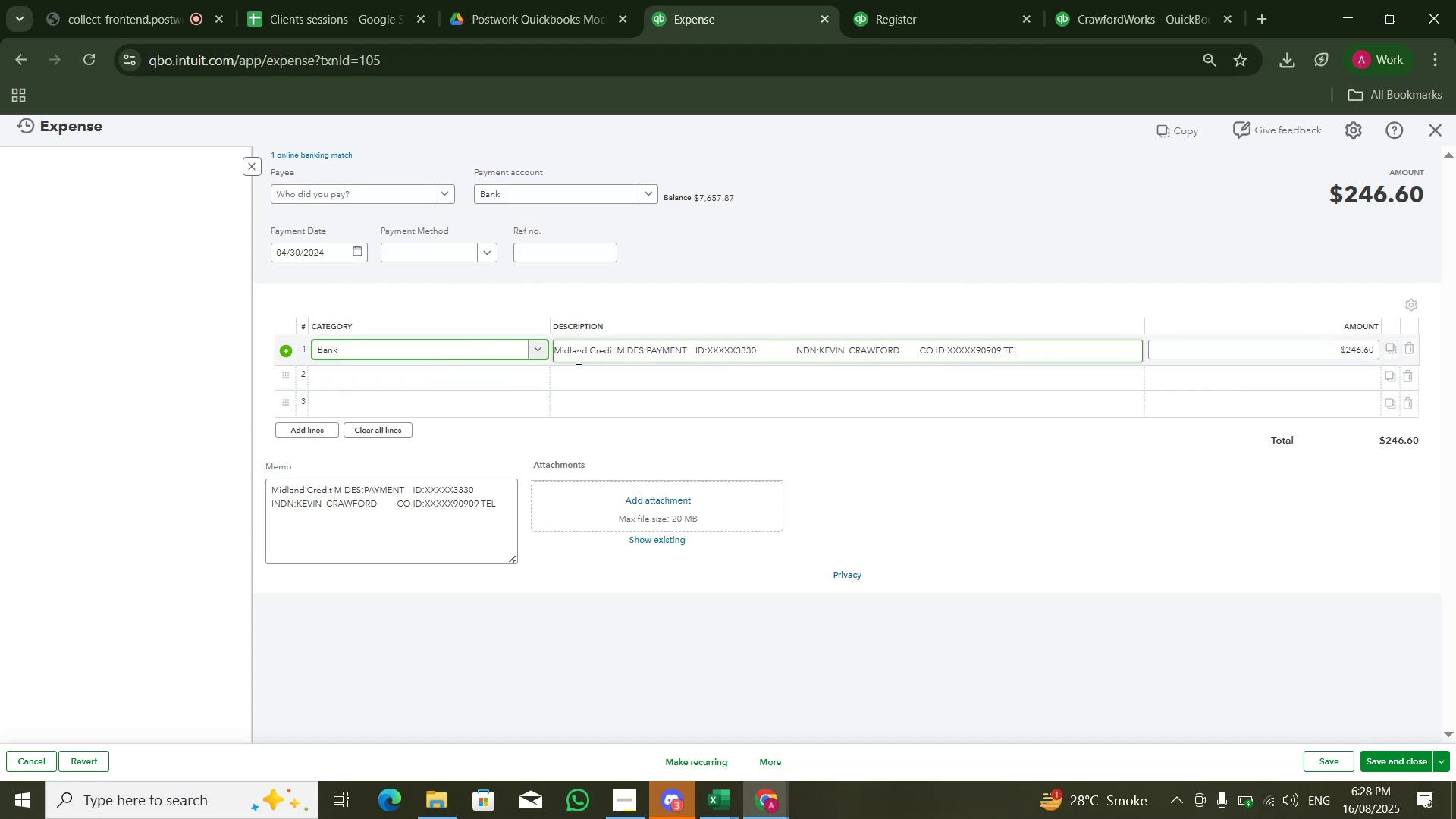 
left_click_drag(start_coordinate=[555, 353], to_coordinate=[974, 353])
 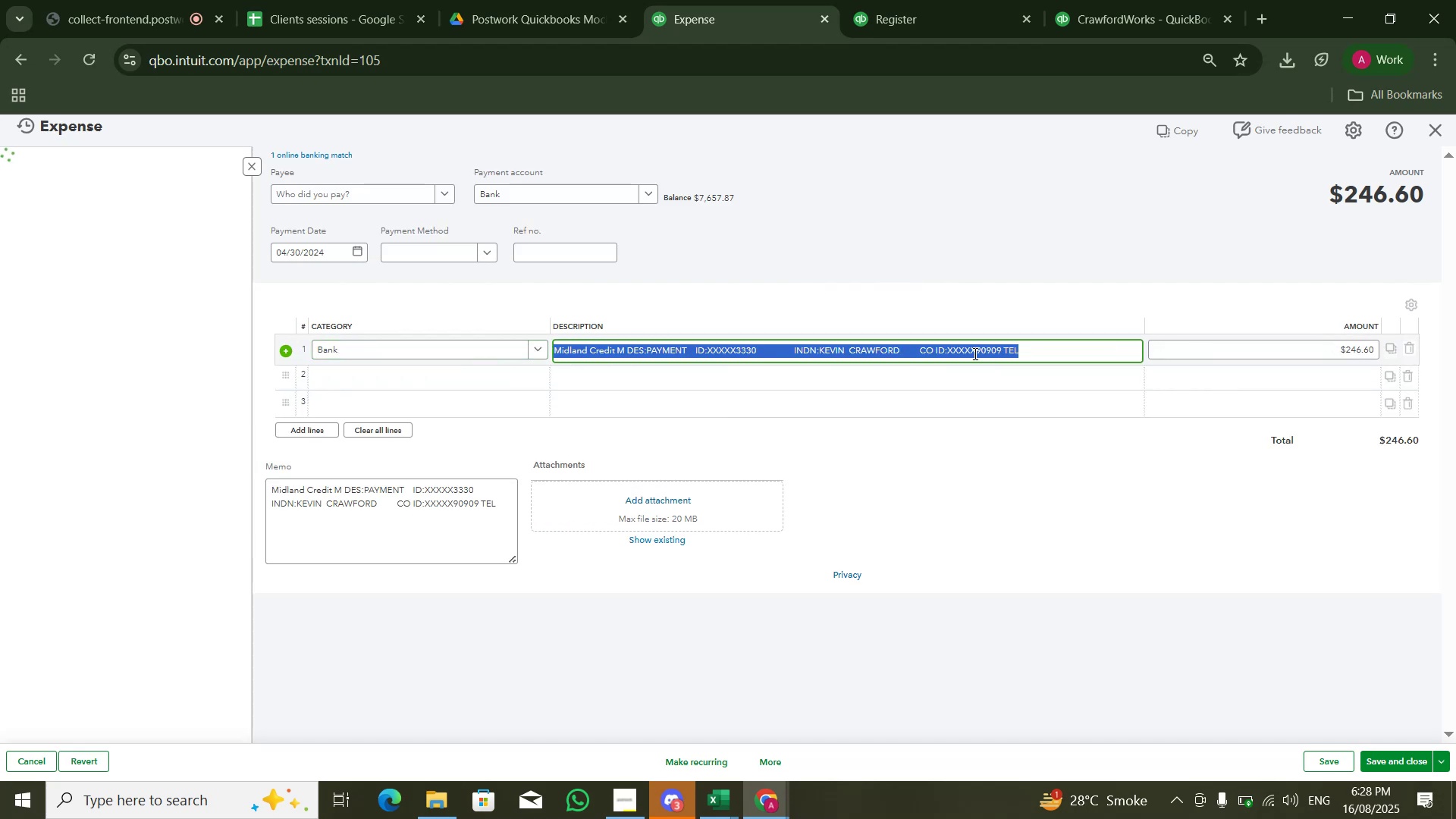 
key(Control+C)
 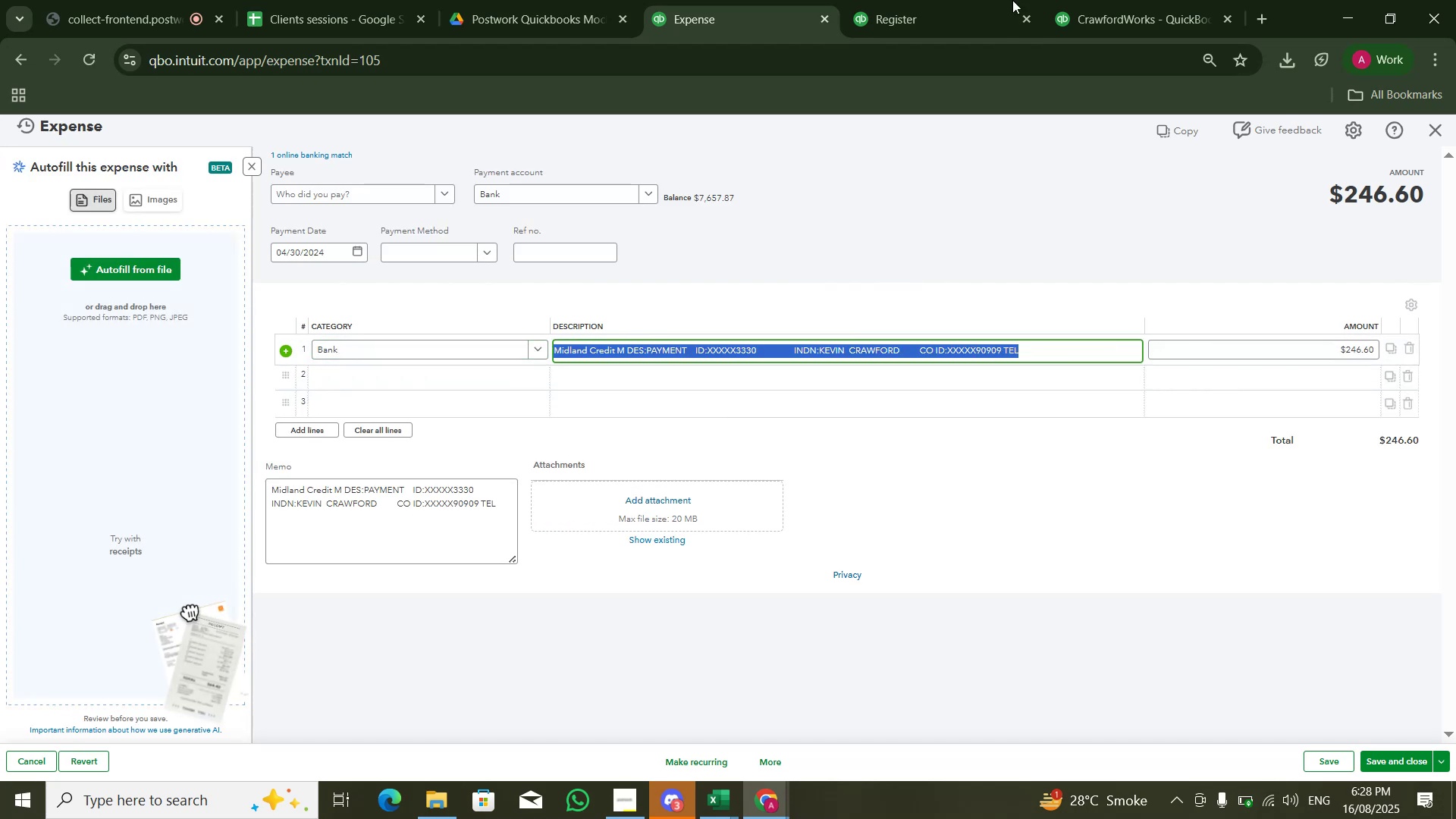 
left_click([980, 0])
 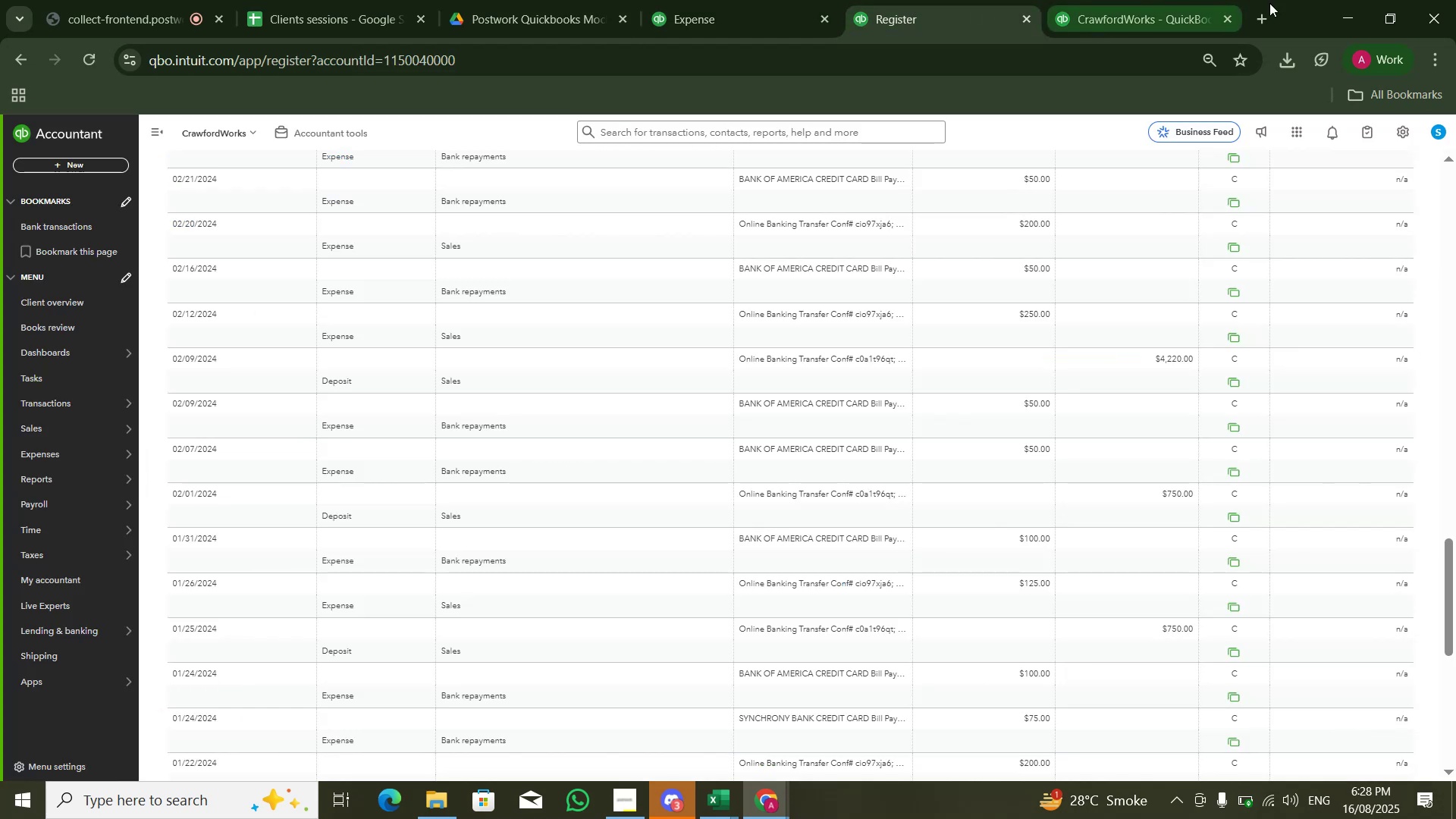 
double_click([1256, 11])
 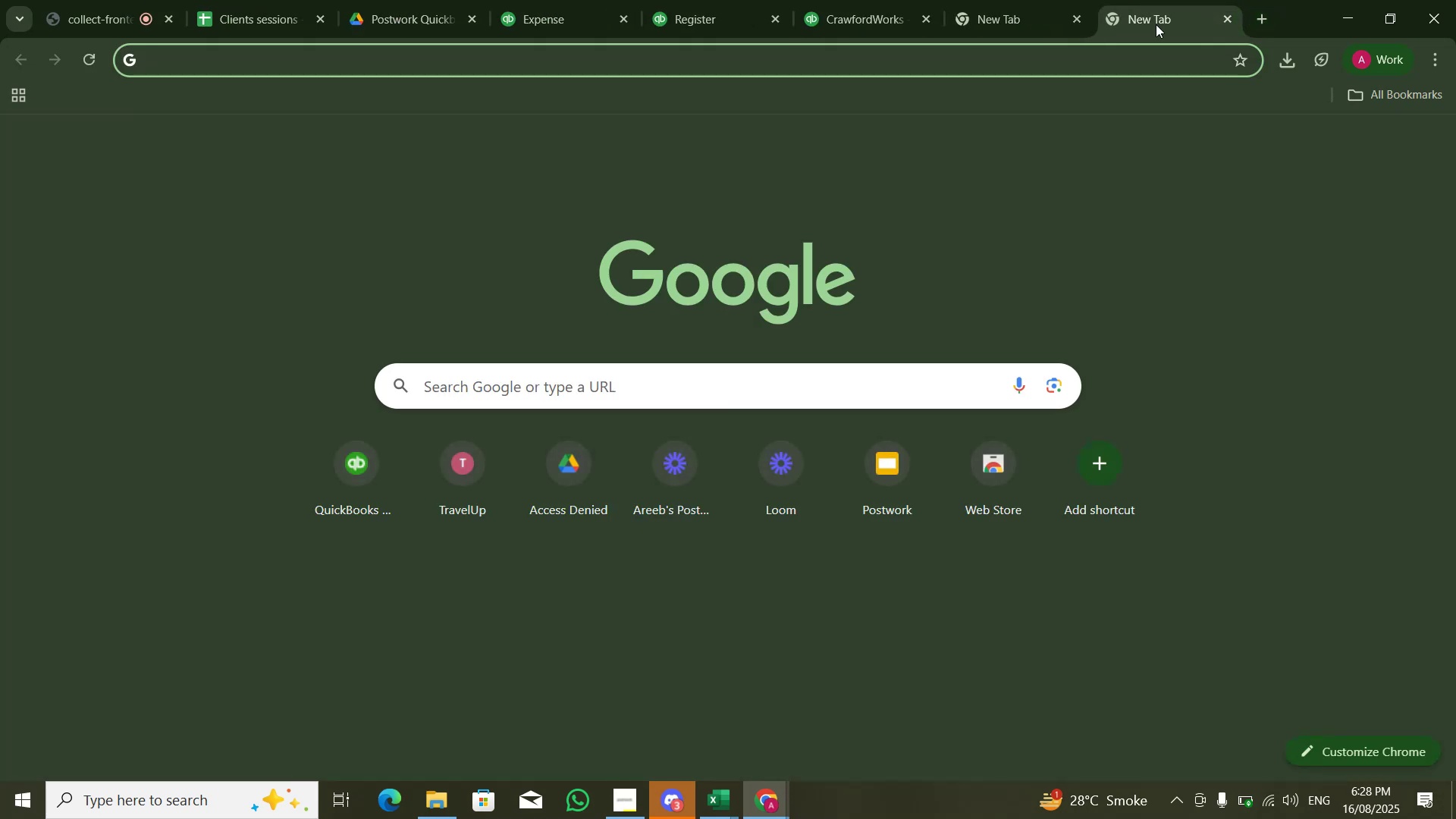 
left_click([1219, 17])
 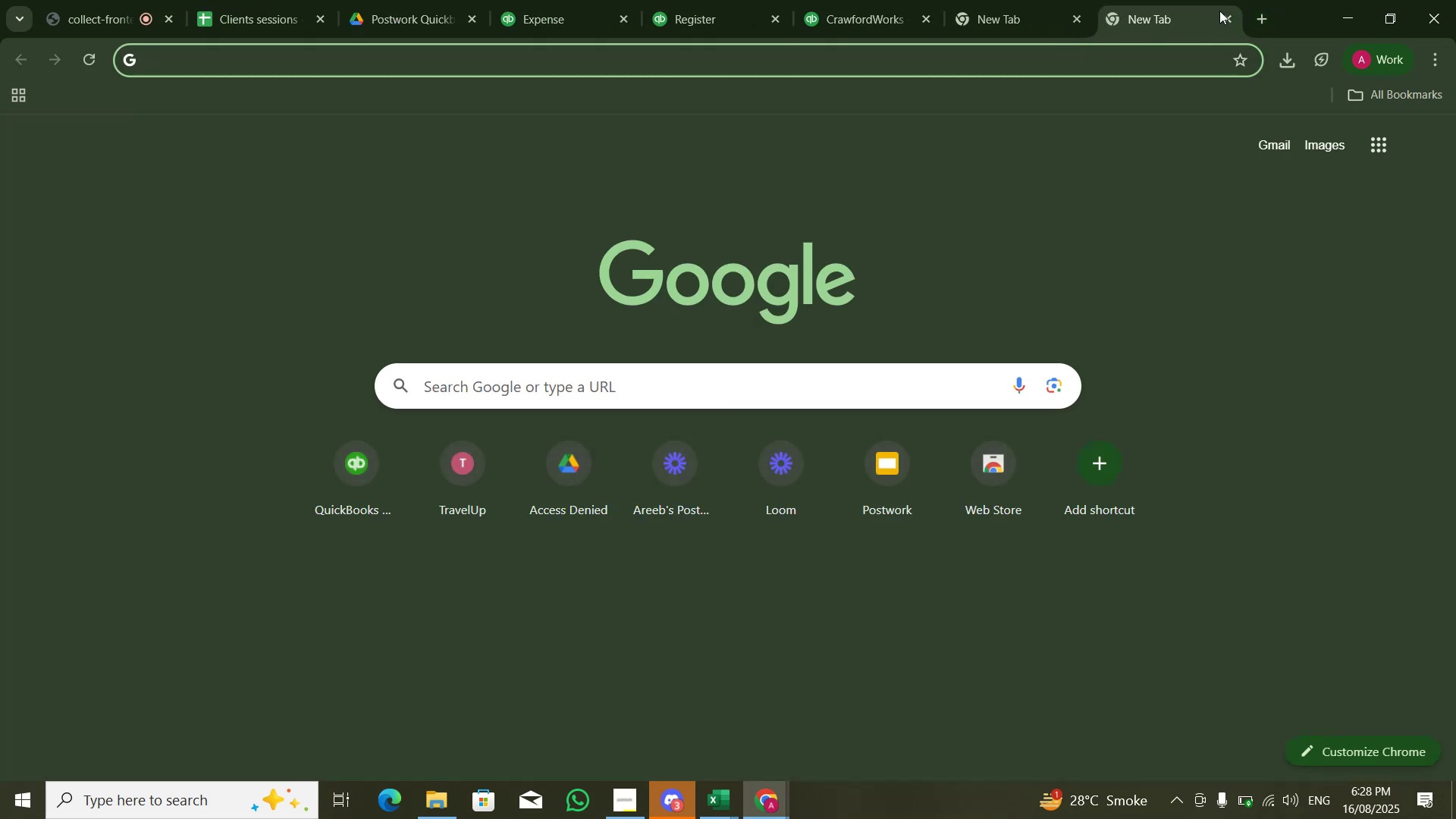 
key(Control+V)
 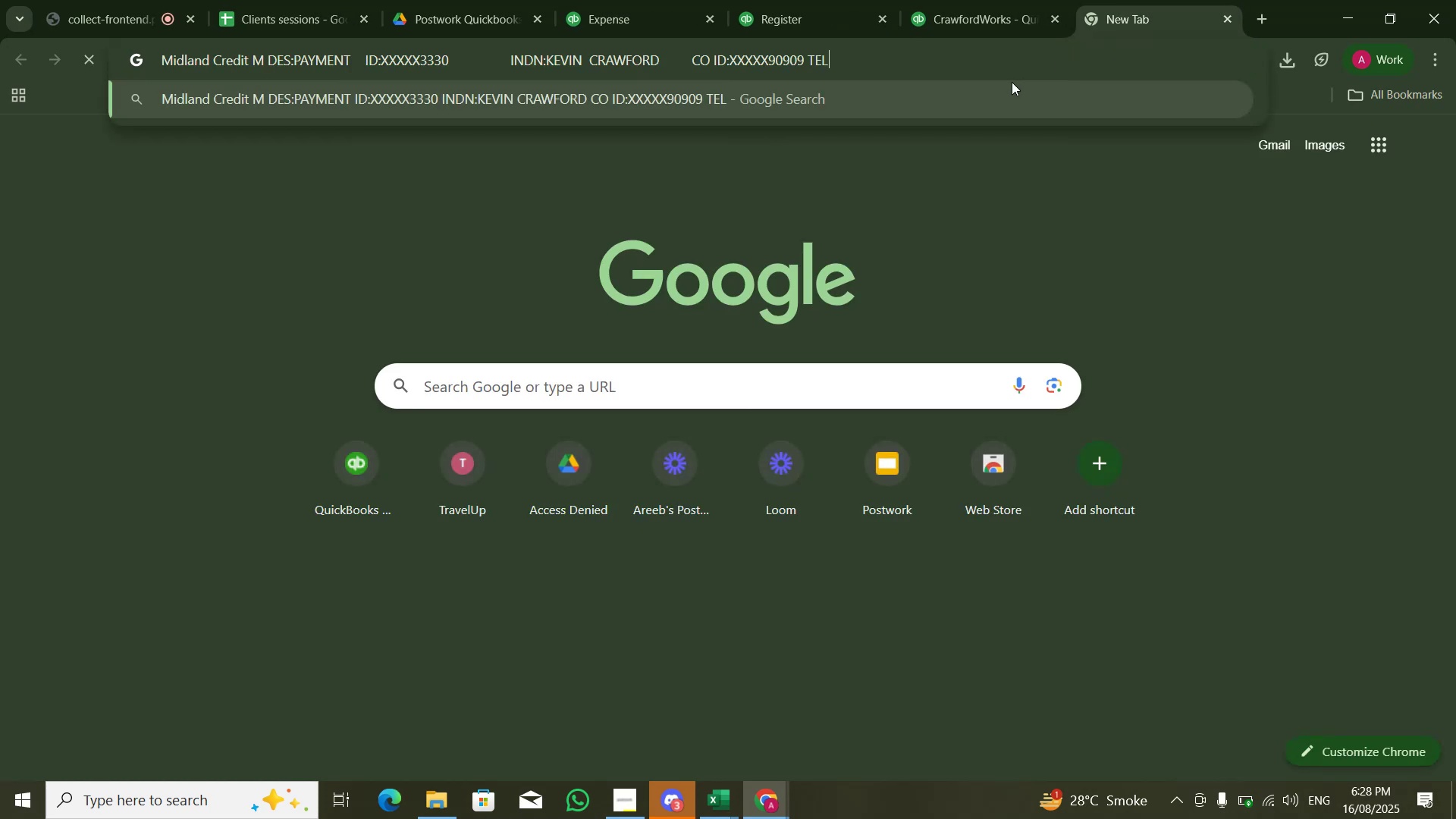 
key(NumpadEnter)
 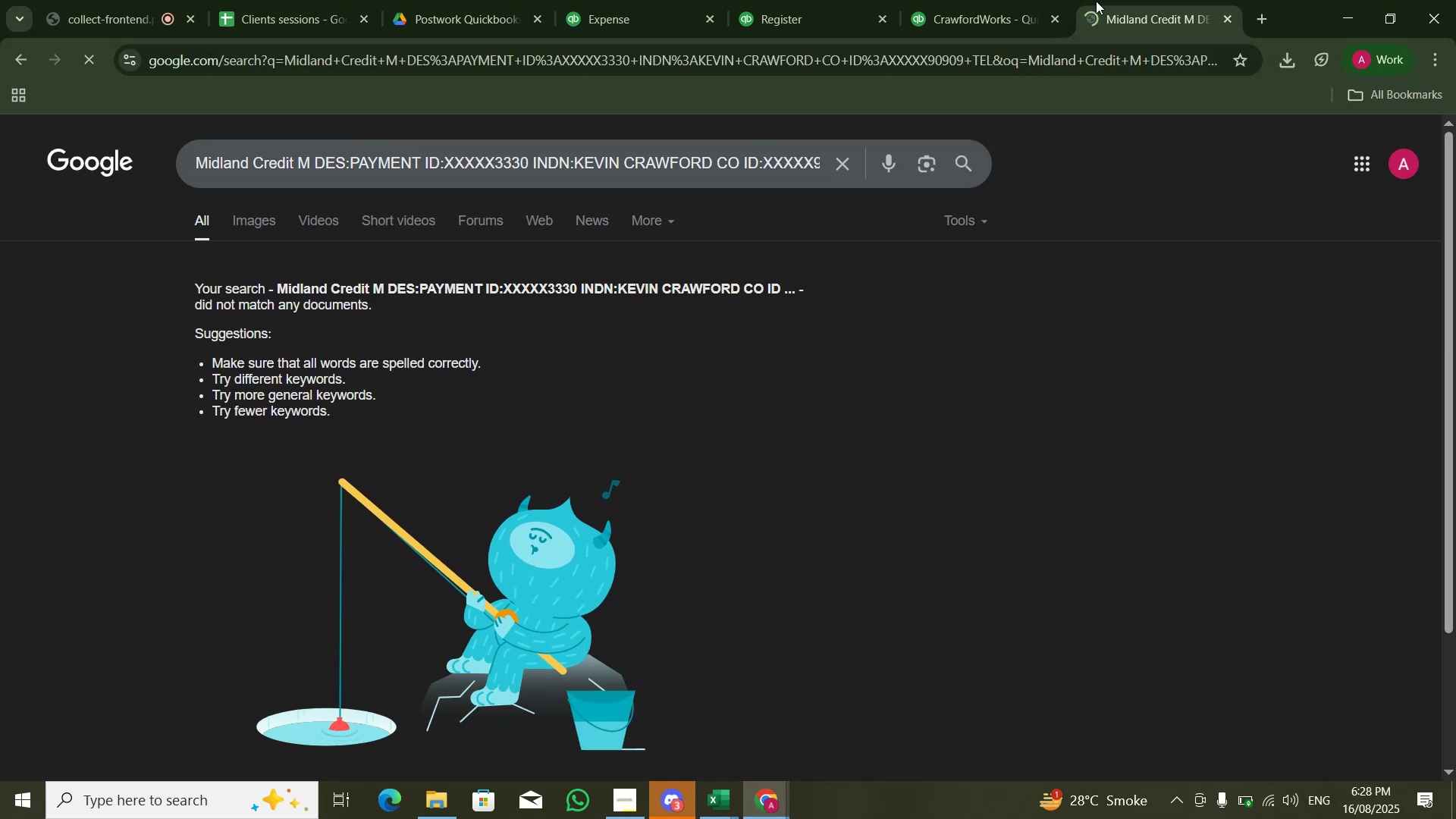 
left_click([730, 173])
 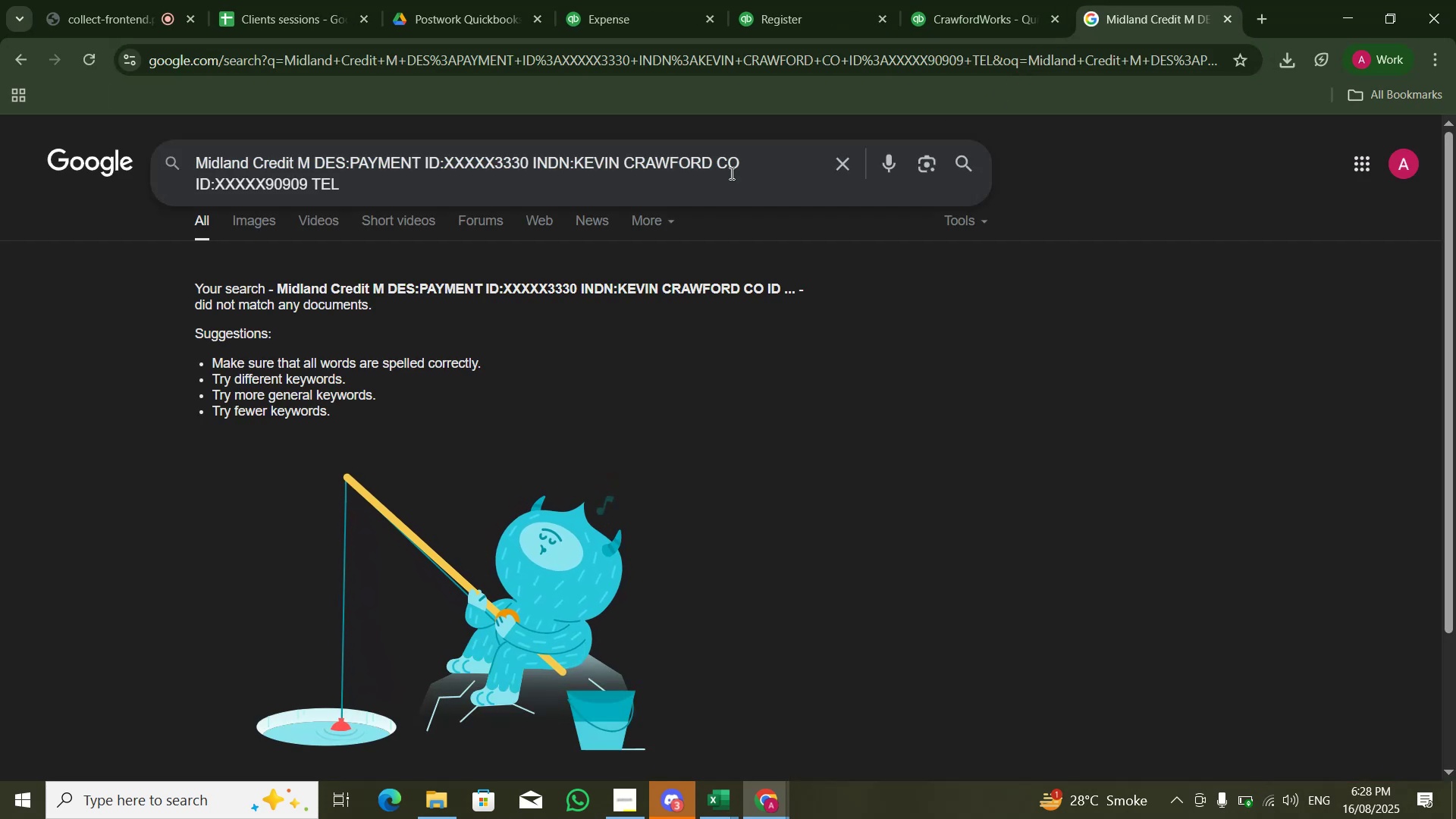 
key(Shift+ArrowLeft)
 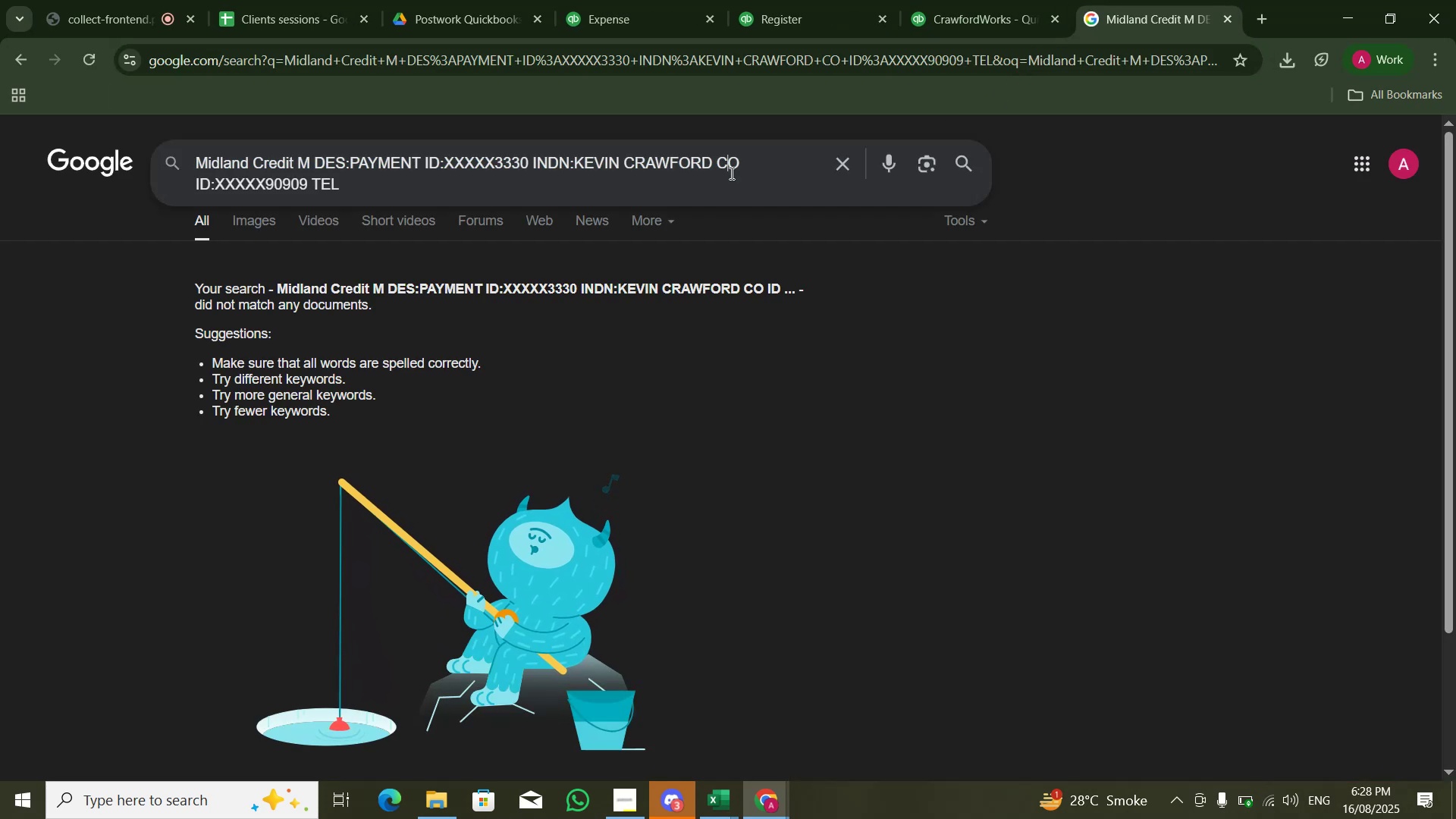 
hold_key(key=ArrowLeft, duration=0.48)
 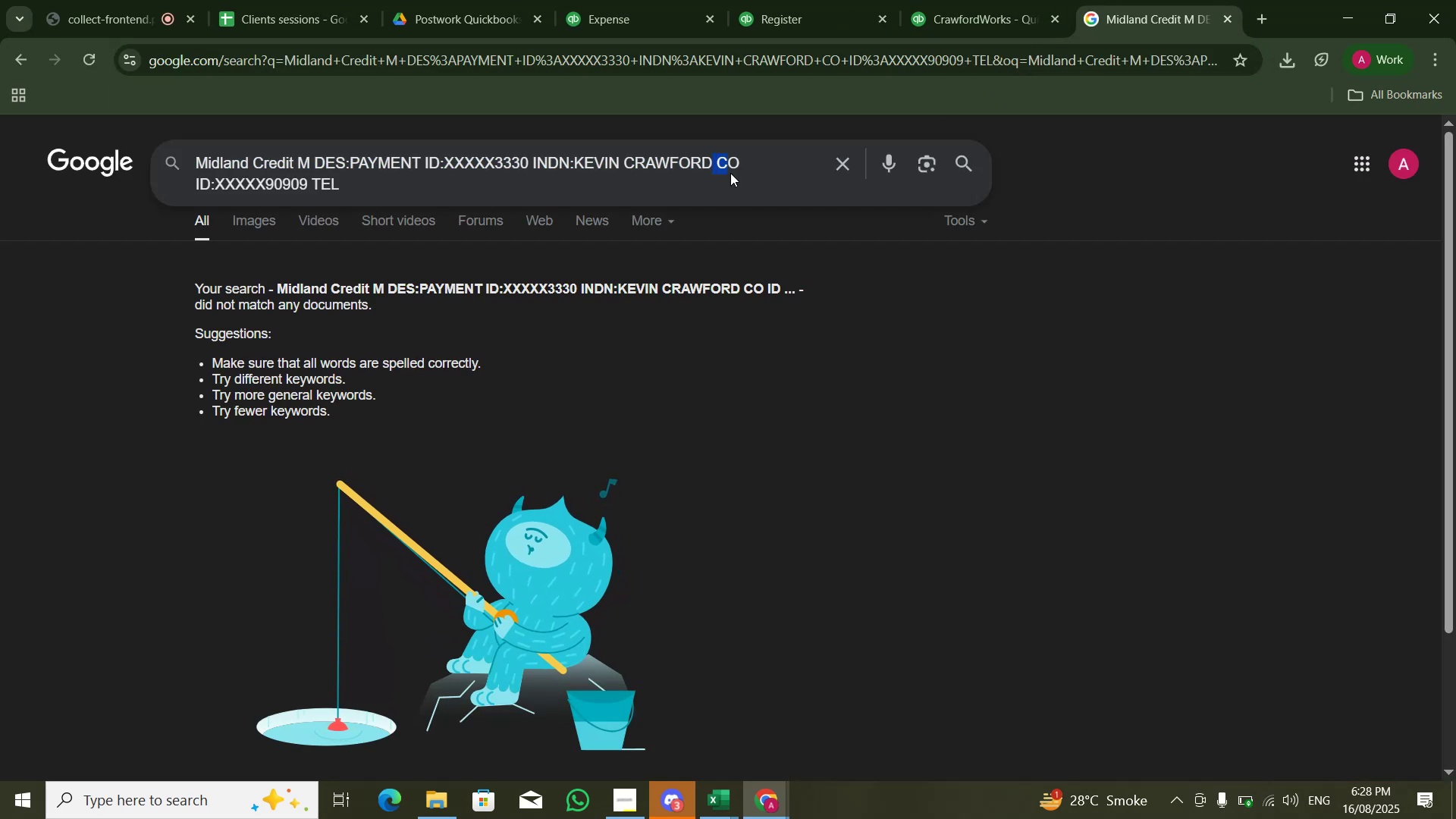 
key(Control+ArrowLeft)
 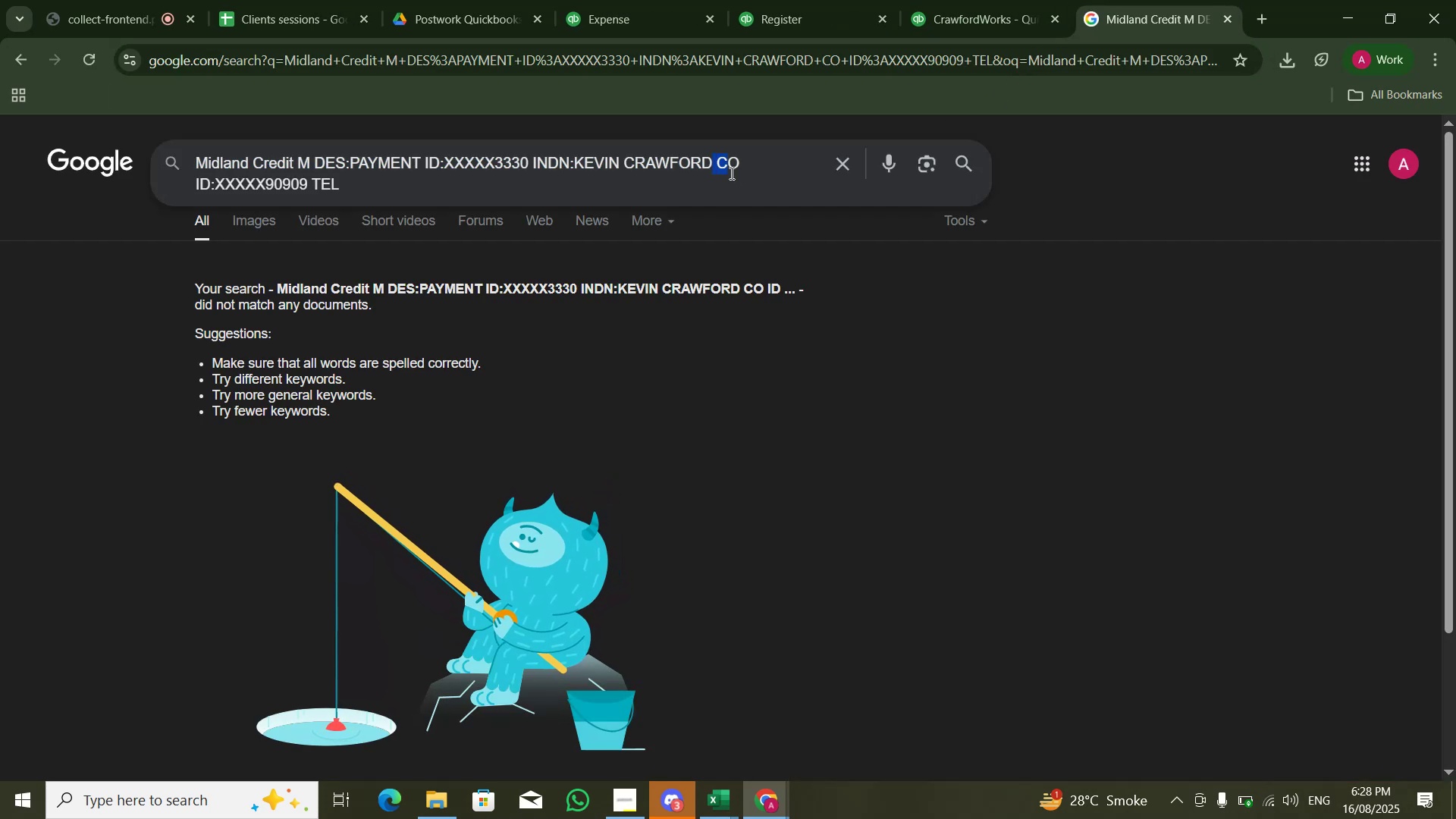 
key(Control+ArrowLeft)
 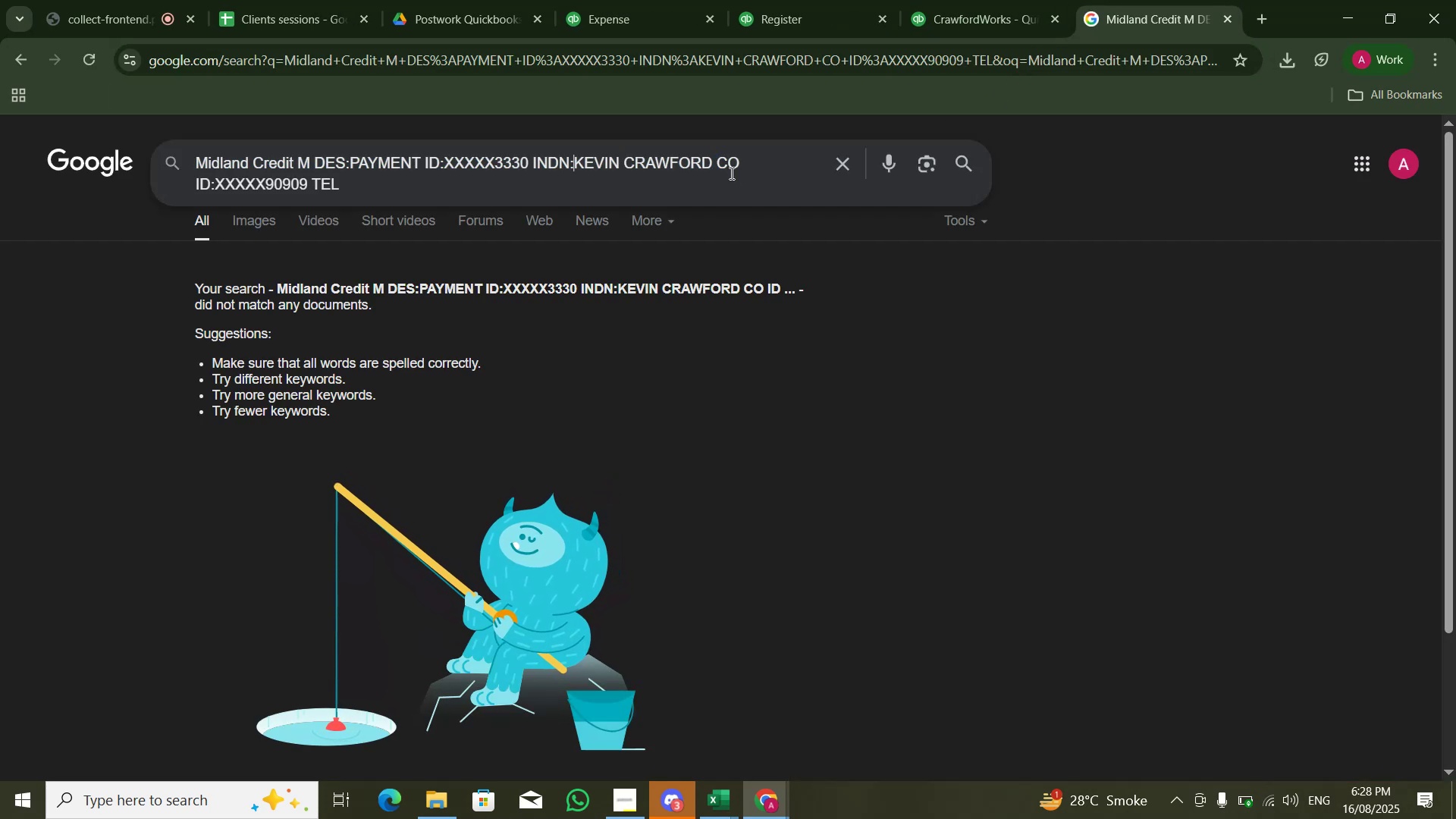 
key(Control+ArrowRight)
 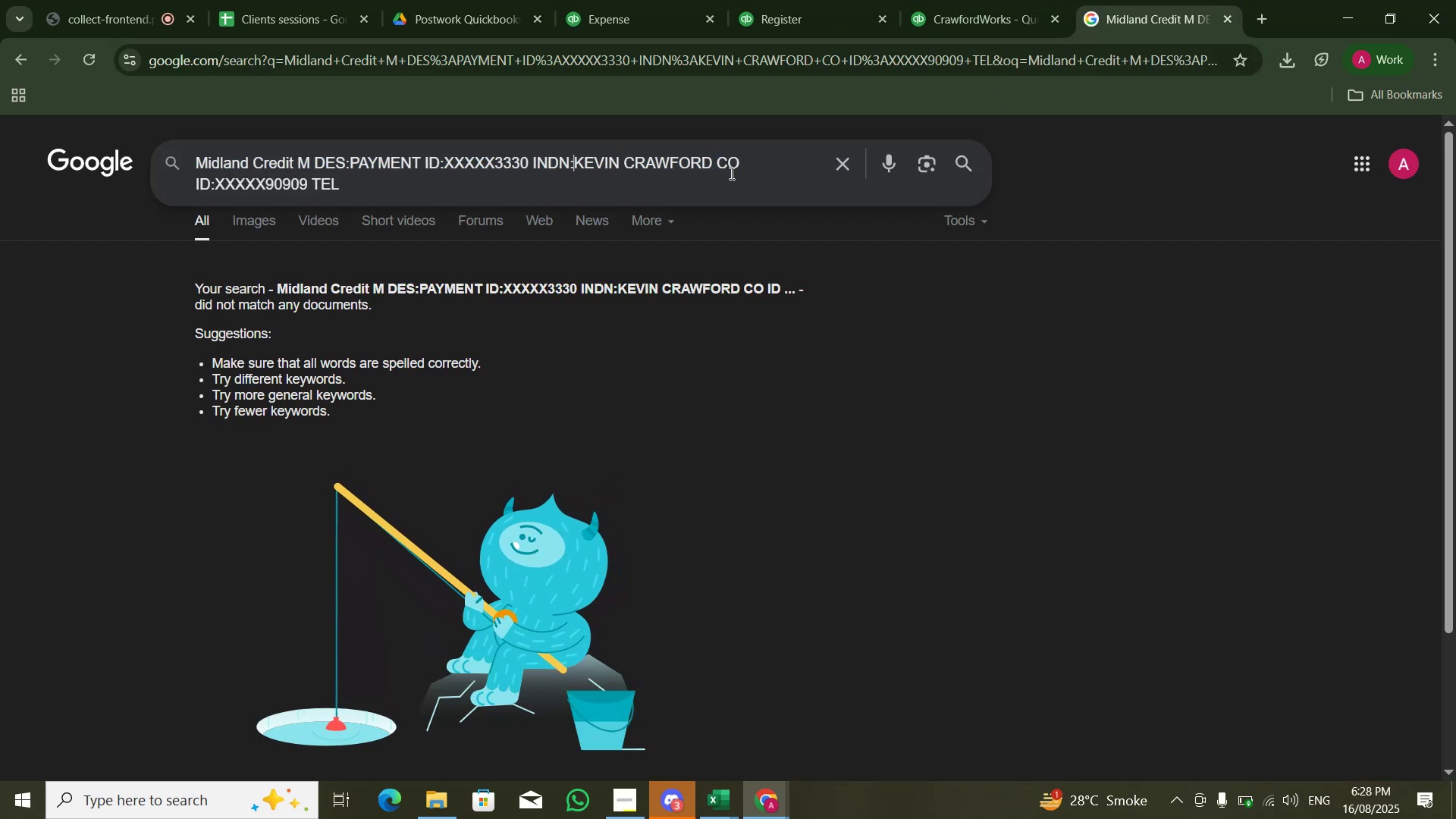 
key(Control+ArrowLeft)
 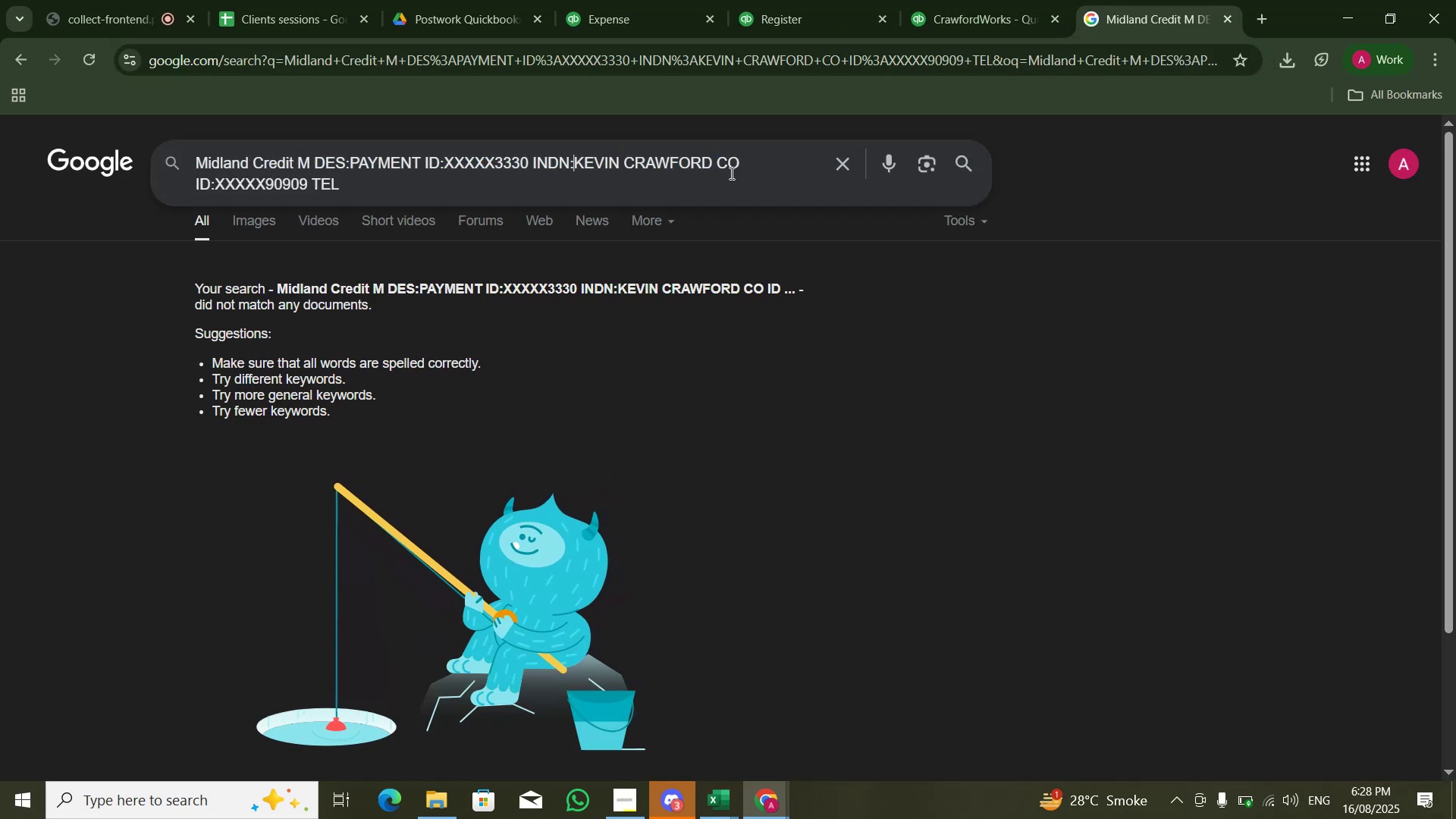 
hold_key(key=ShiftLeft, duration=1.25)
 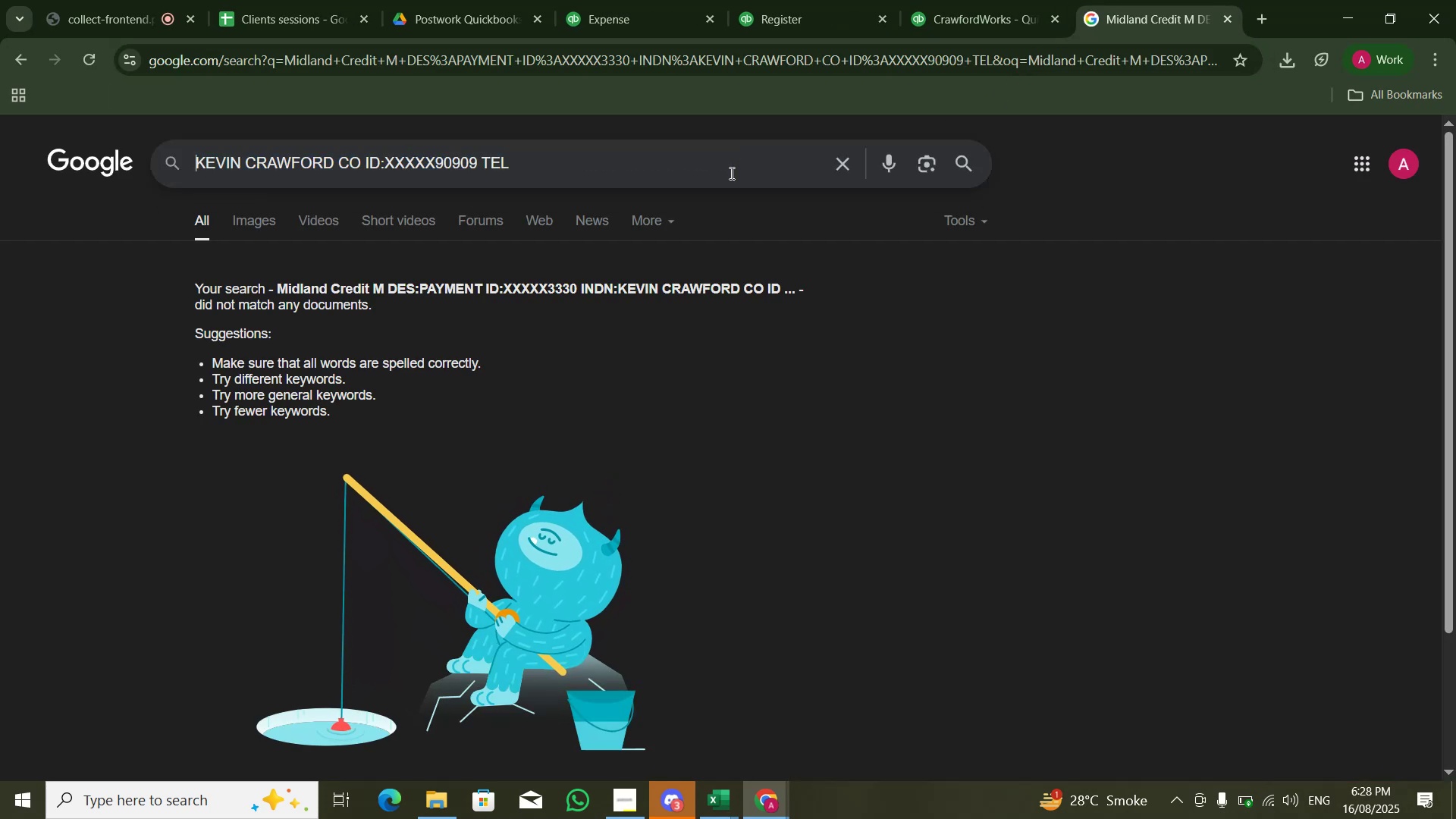 
hold_key(key=ControlLeft, duration=1.25)
 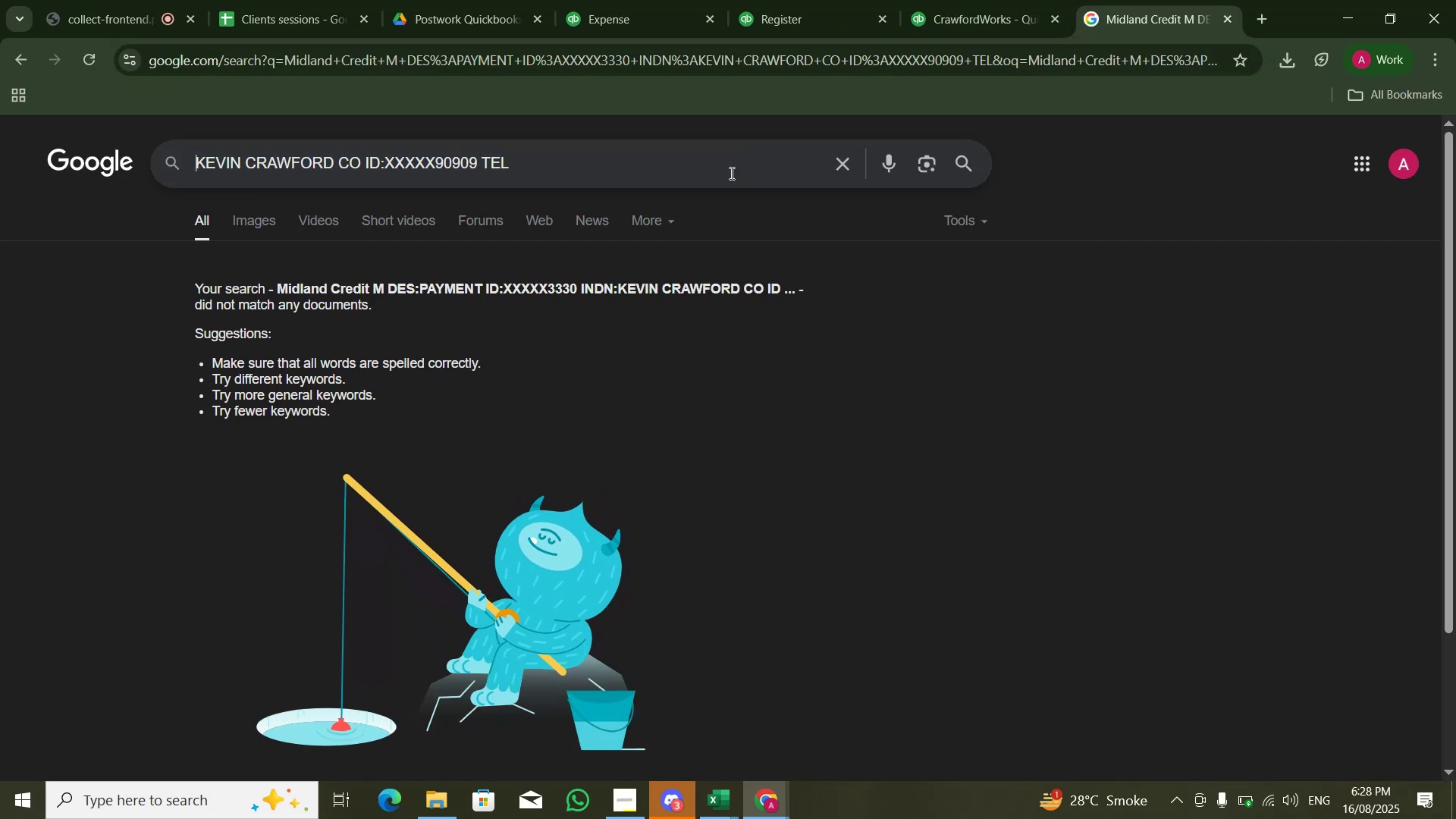 
hold_key(key=ArrowLeft, duration=1.12)
 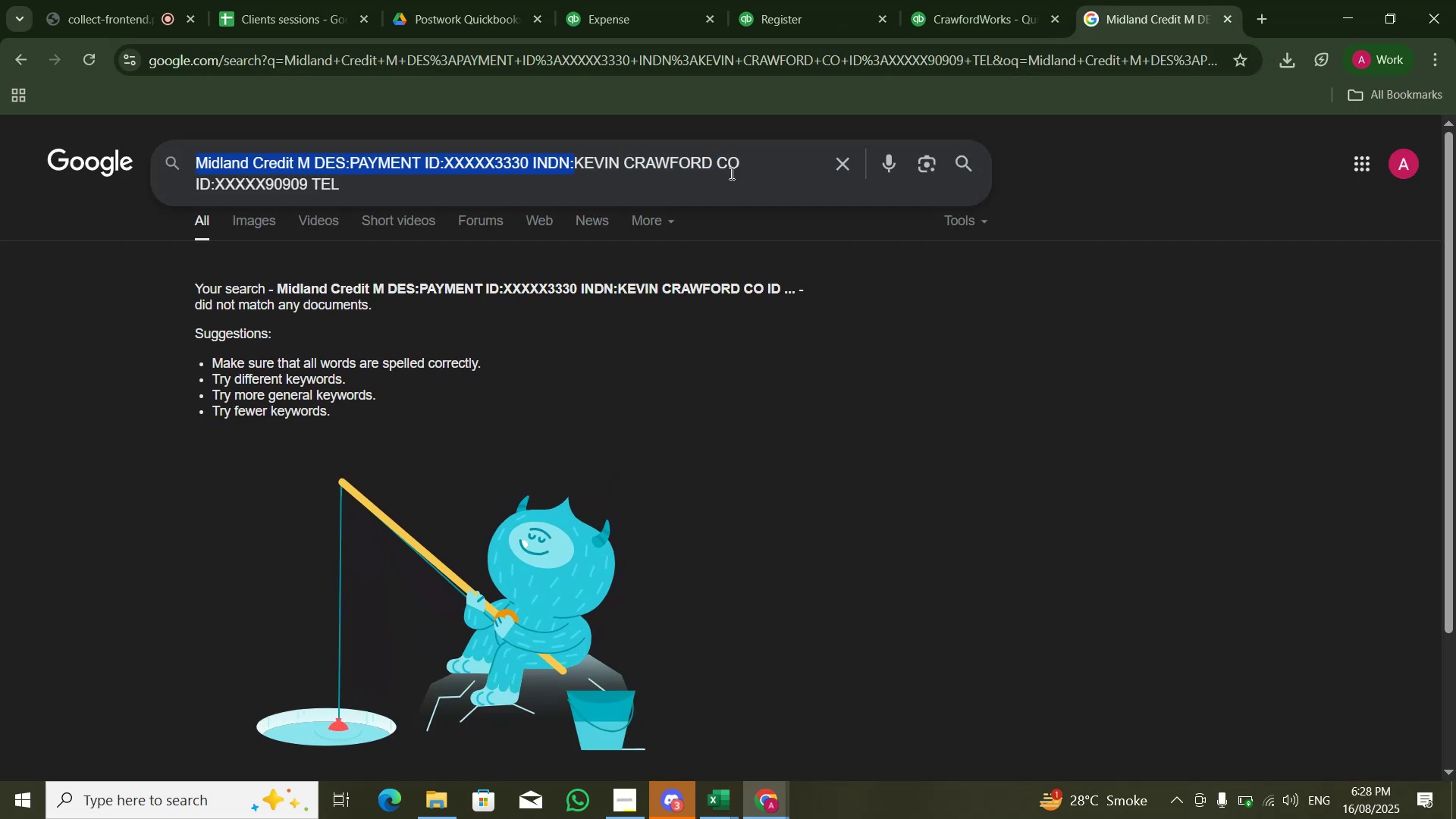 
key(Backspace)
 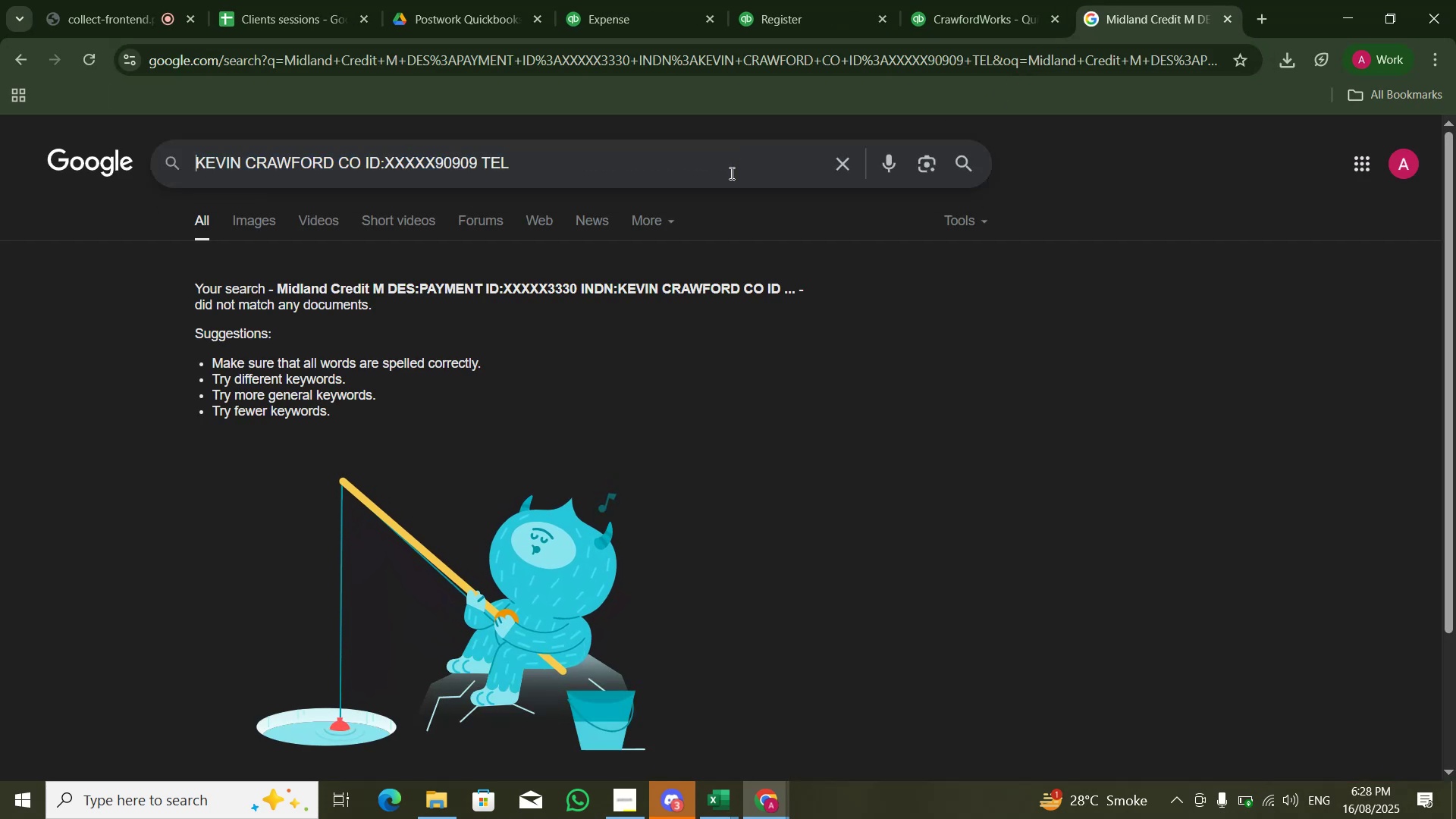 
key(ArrowDown)
 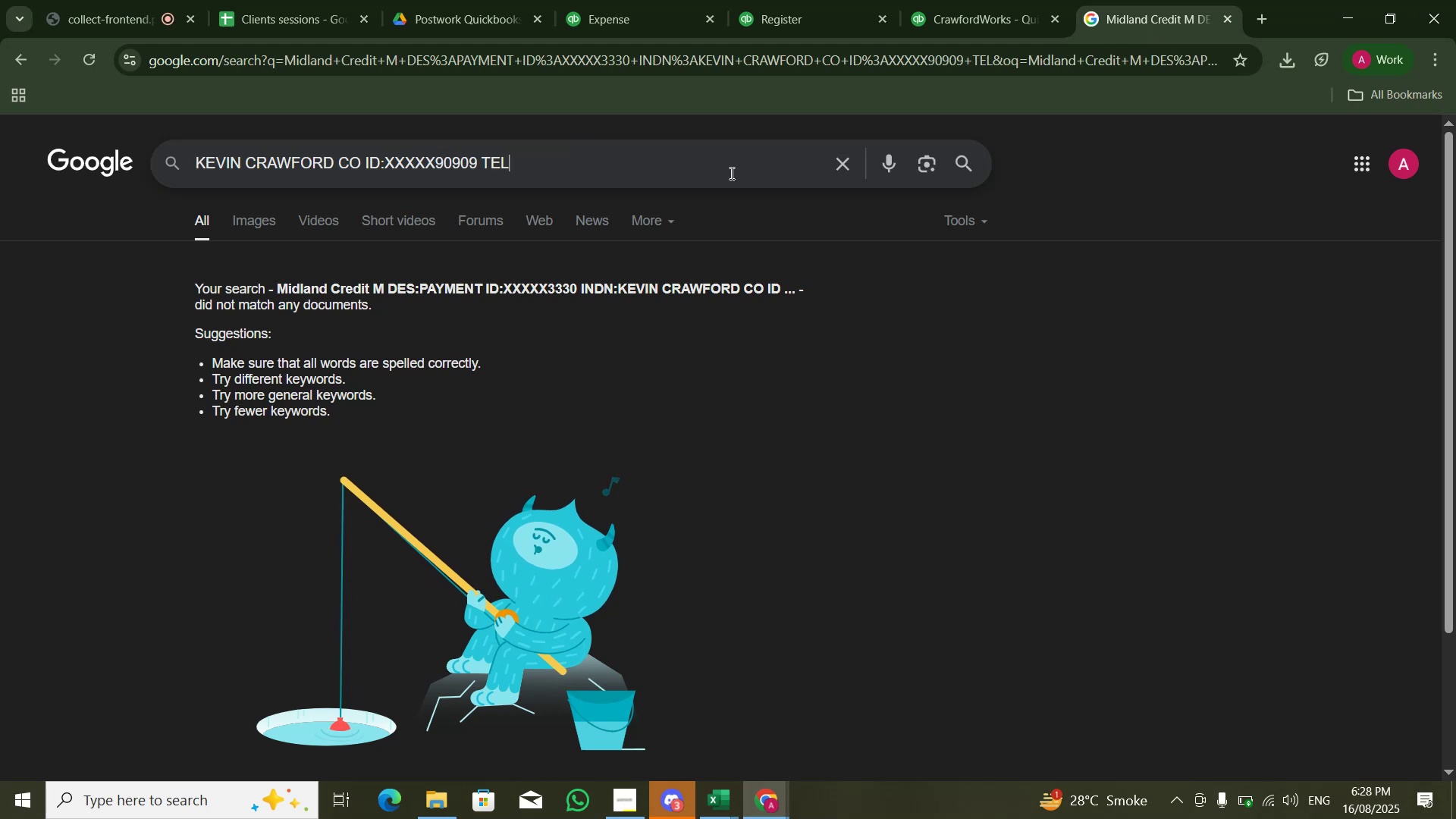 
key(Control+Shift+ArrowLeft)
 